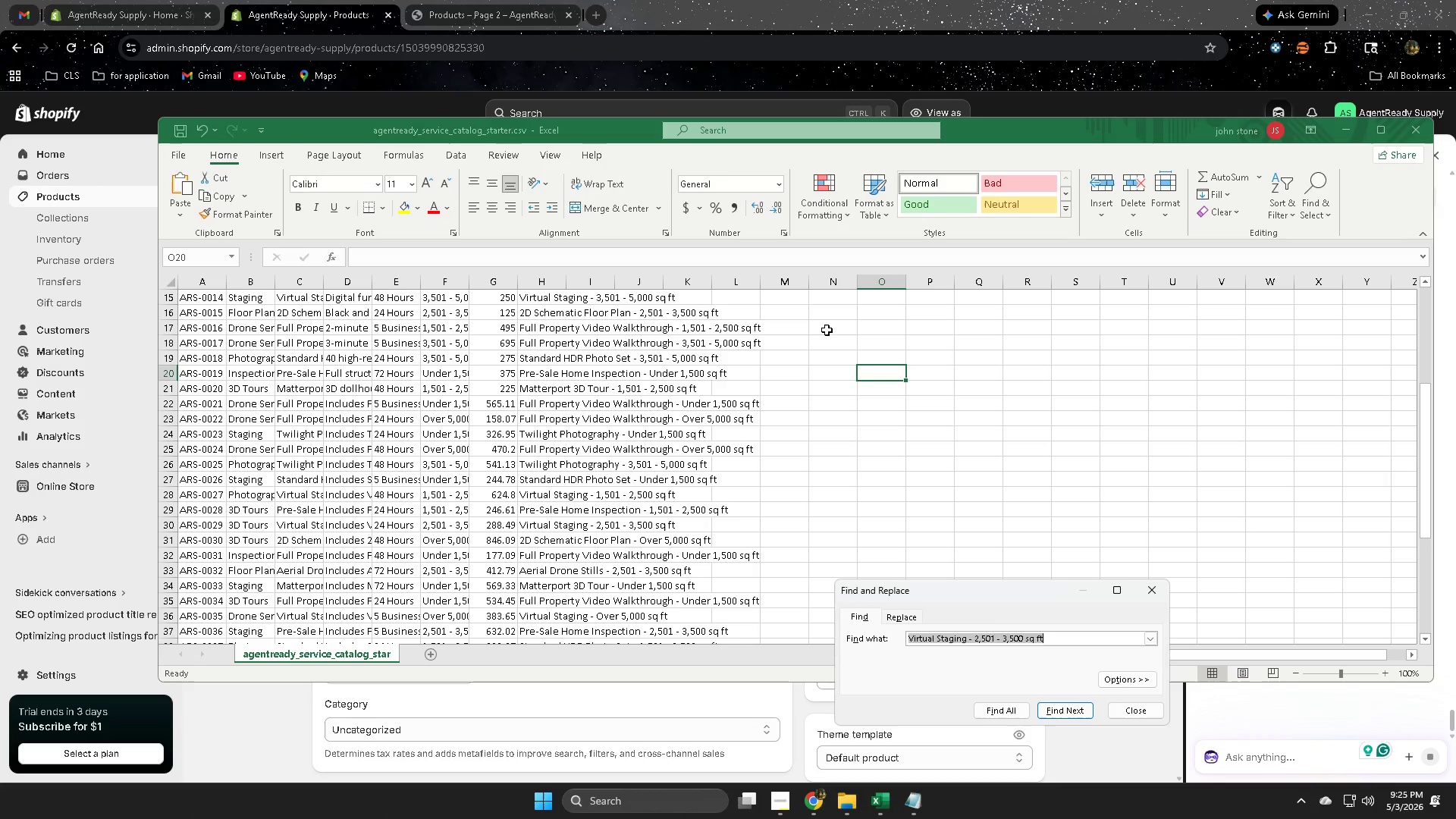 
key(Control+V)
 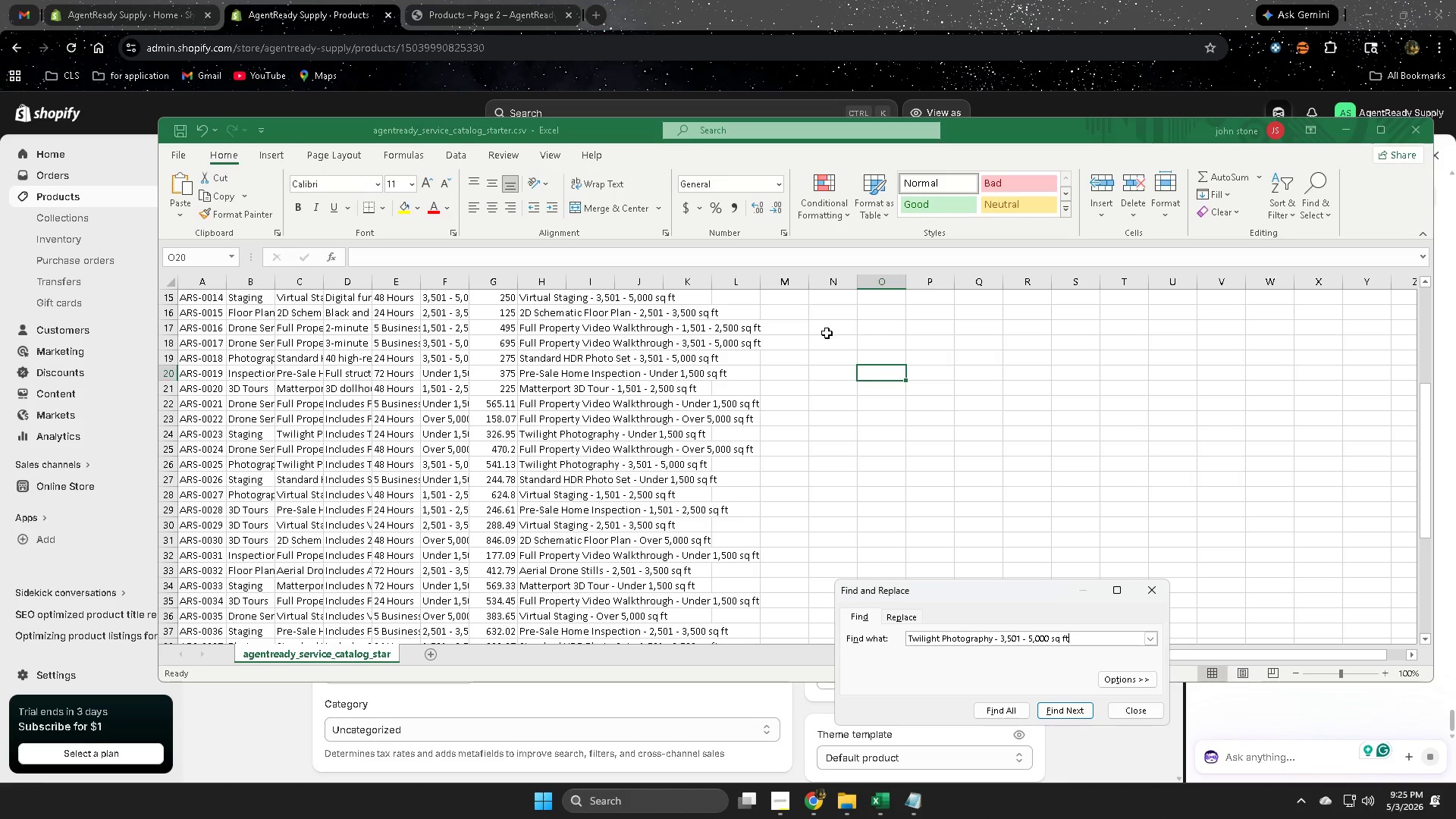 
key(Enter)
 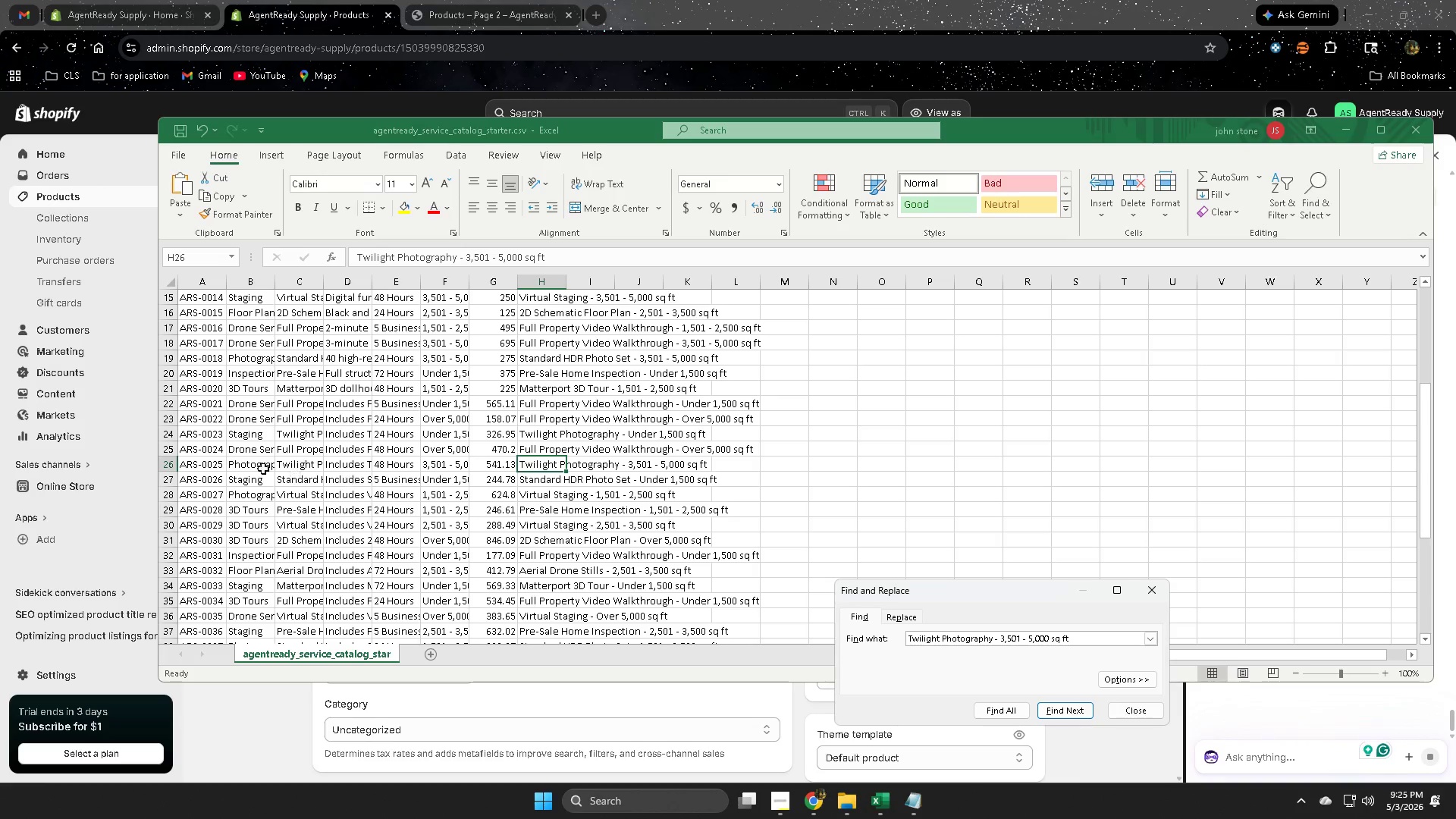 
left_click([760, 0])
 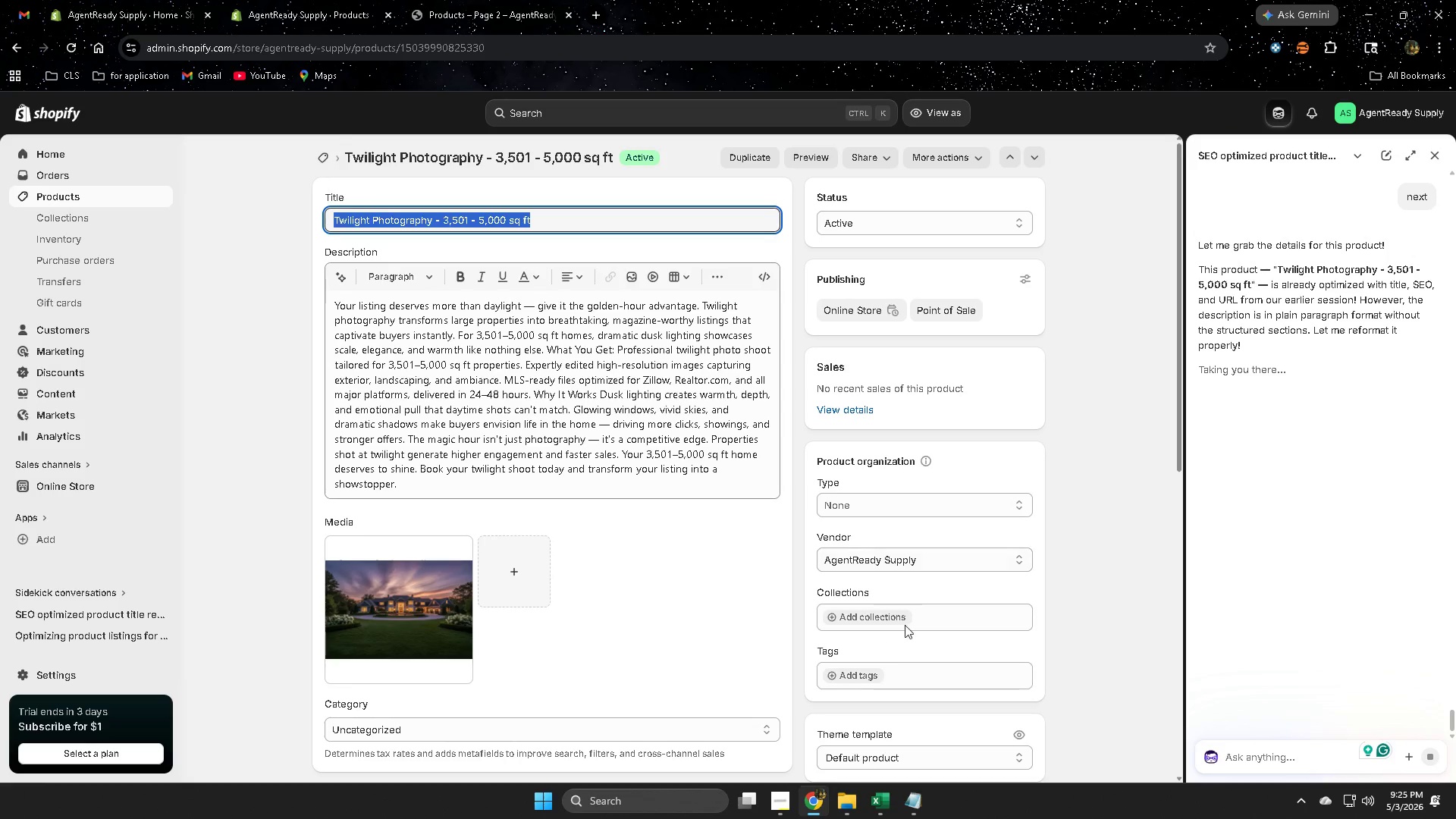 
left_click([855, 598])
 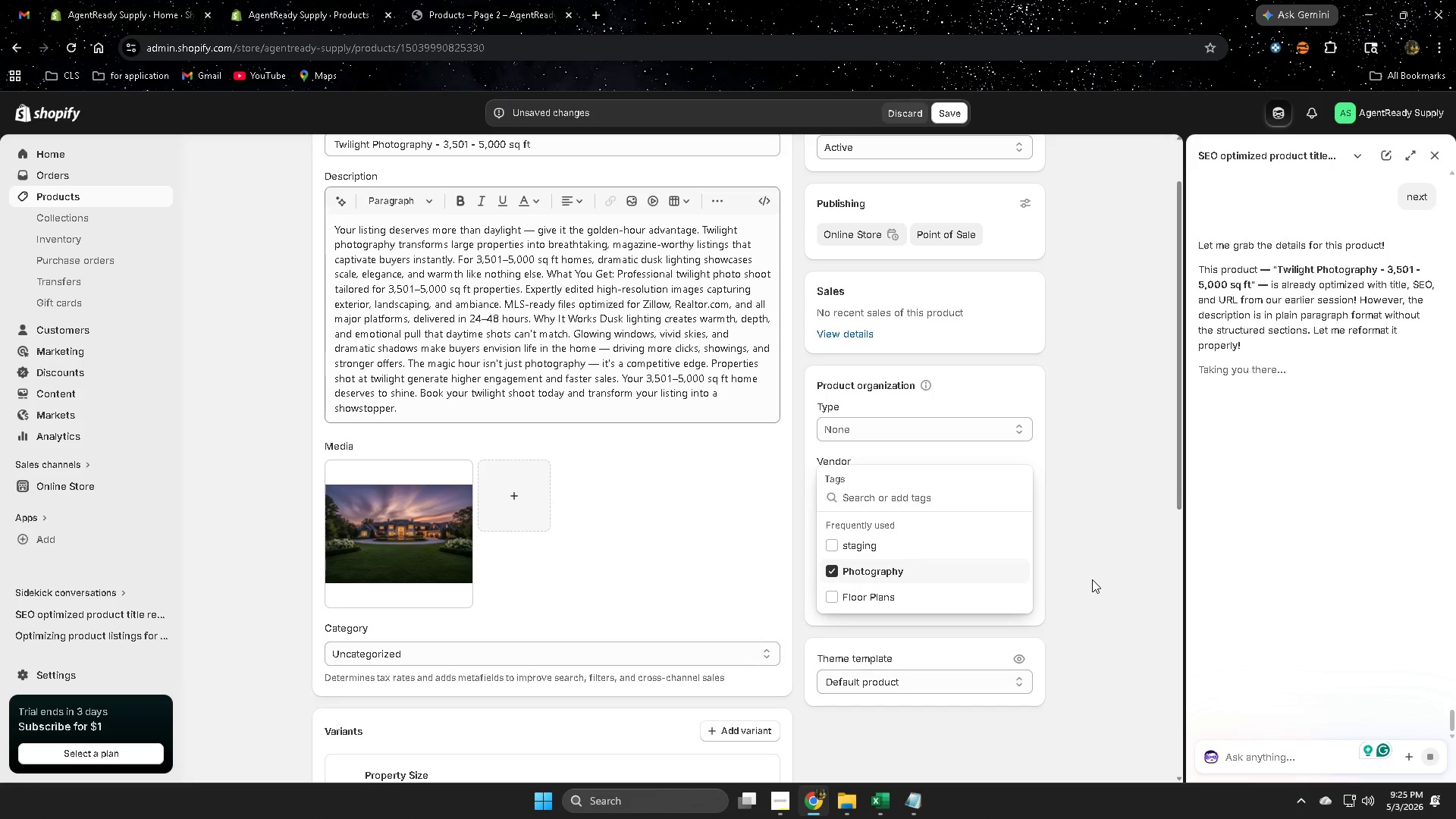 
scroll: coordinate [905, 624], scroll_direction: down, amount: 1.0
 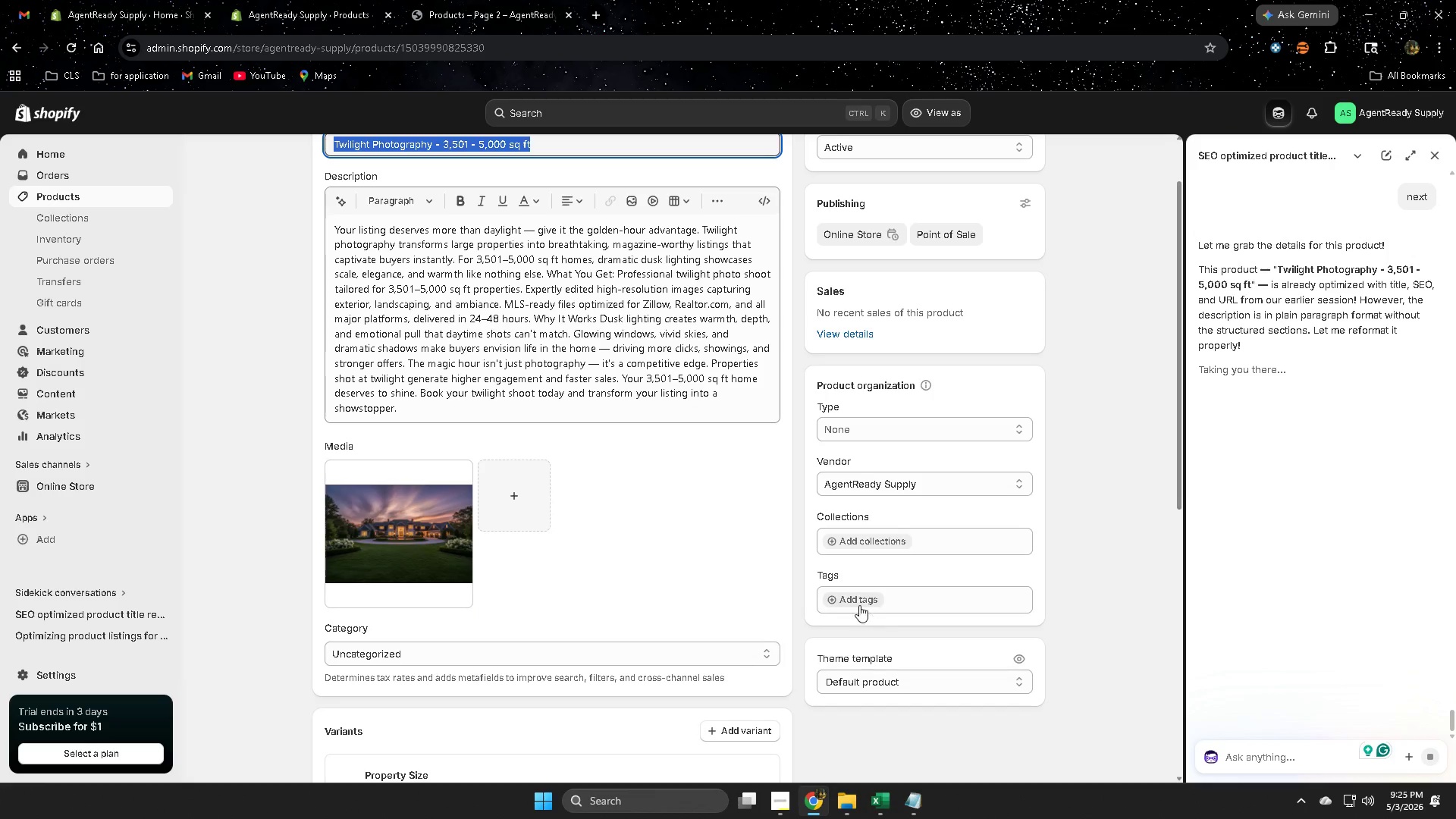 
left_click([1092, 579])
 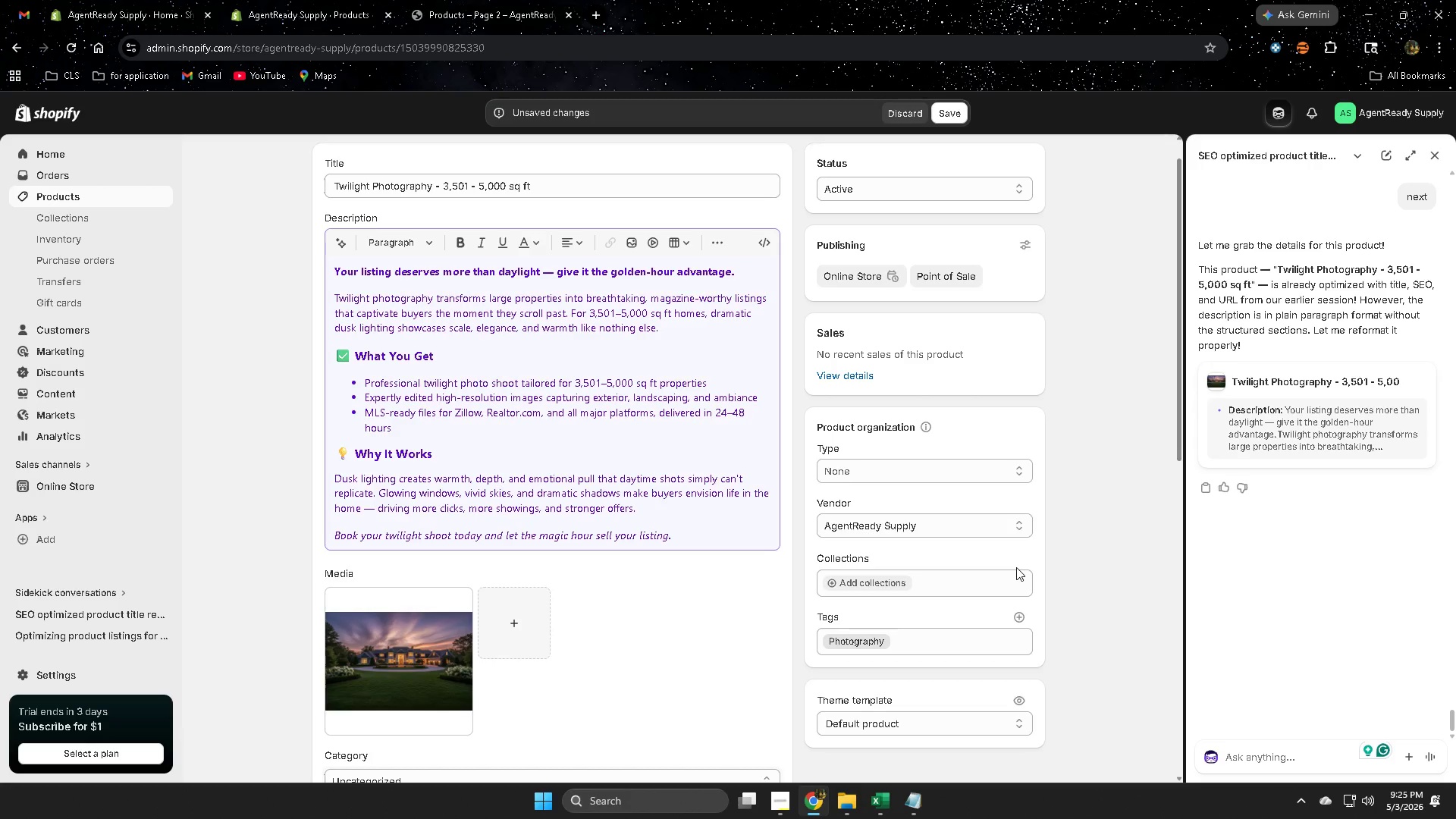 
wait(8.73)
 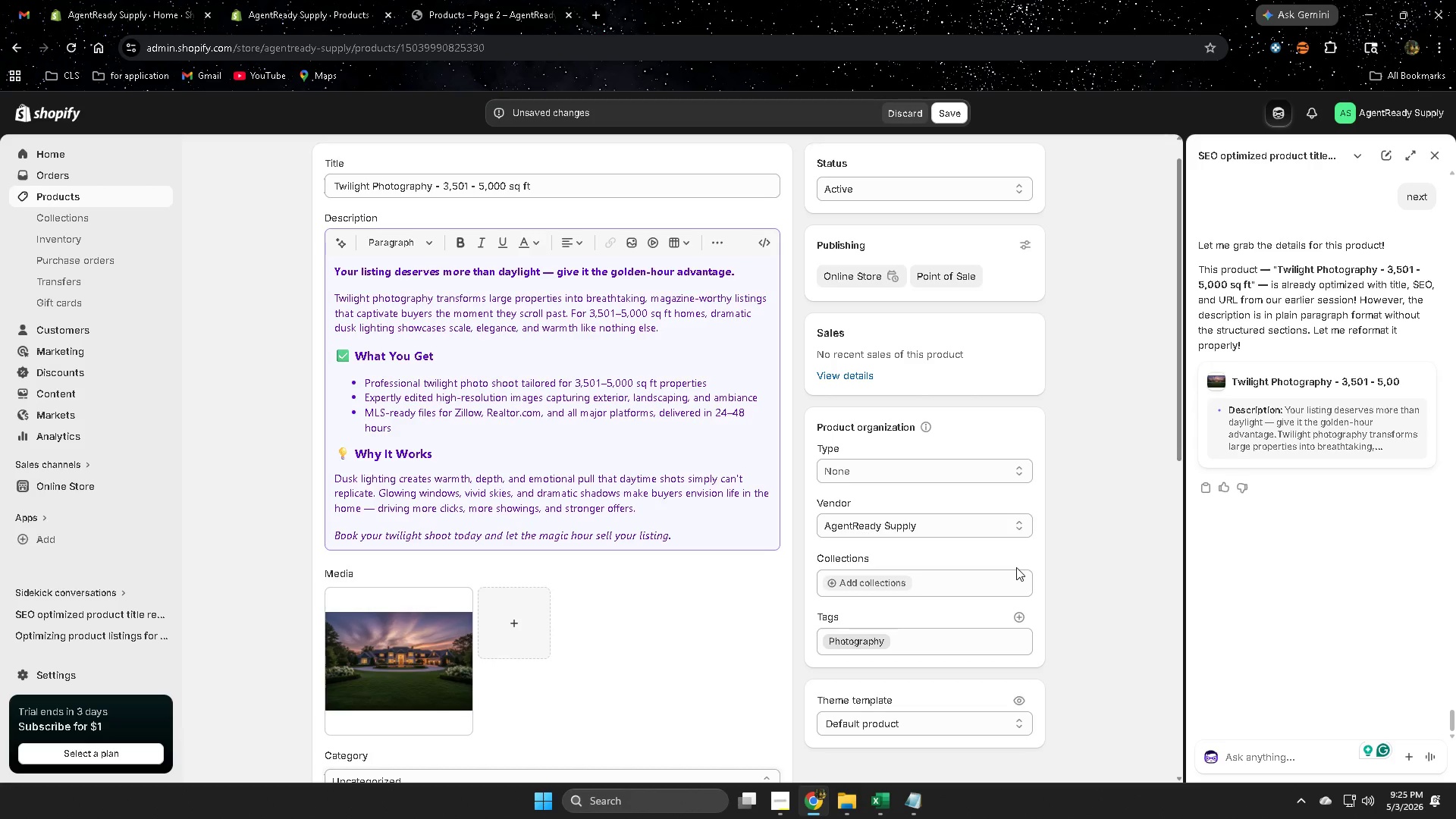 
left_click([355, 352])
 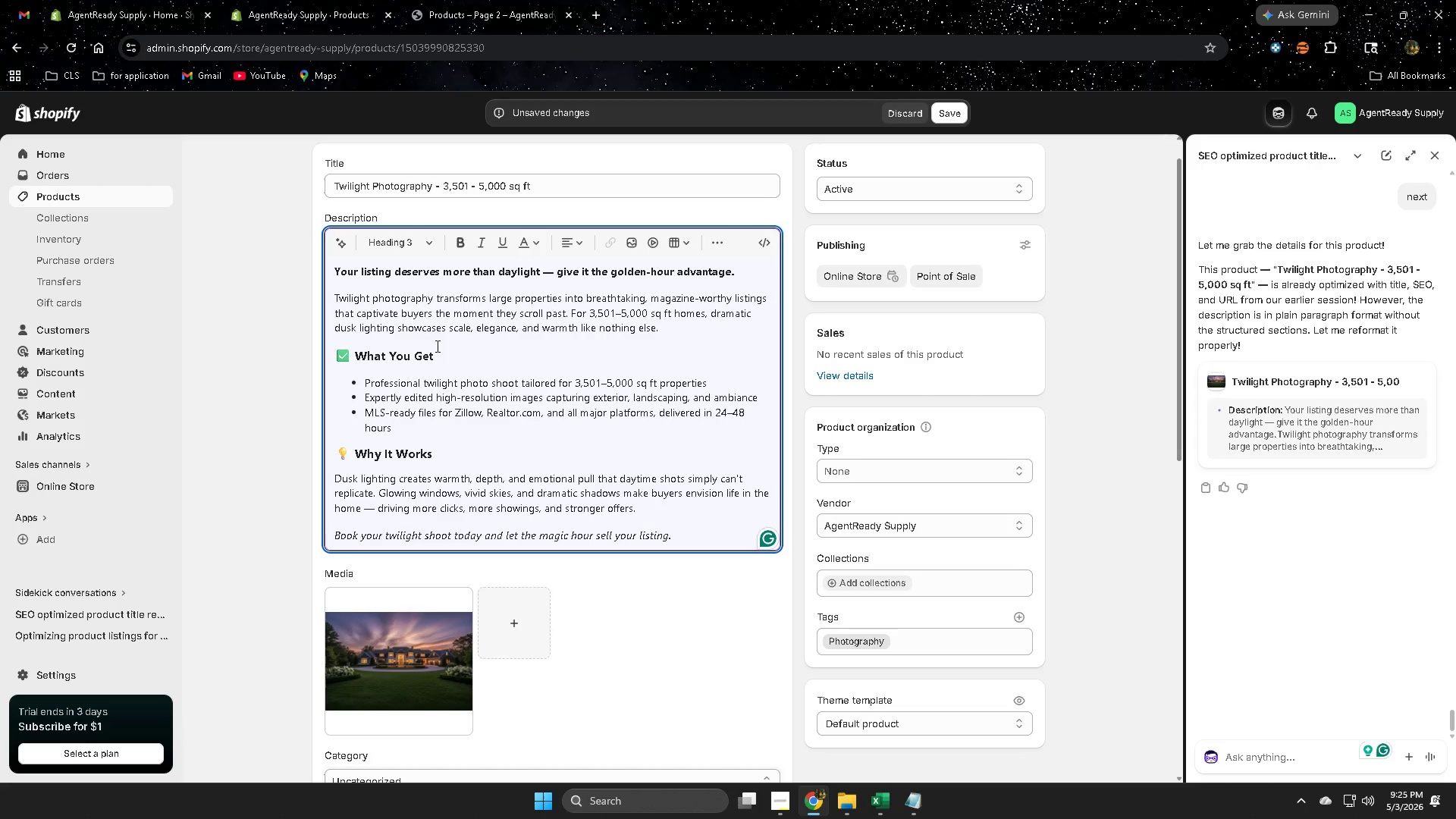 
key(Backspace)
 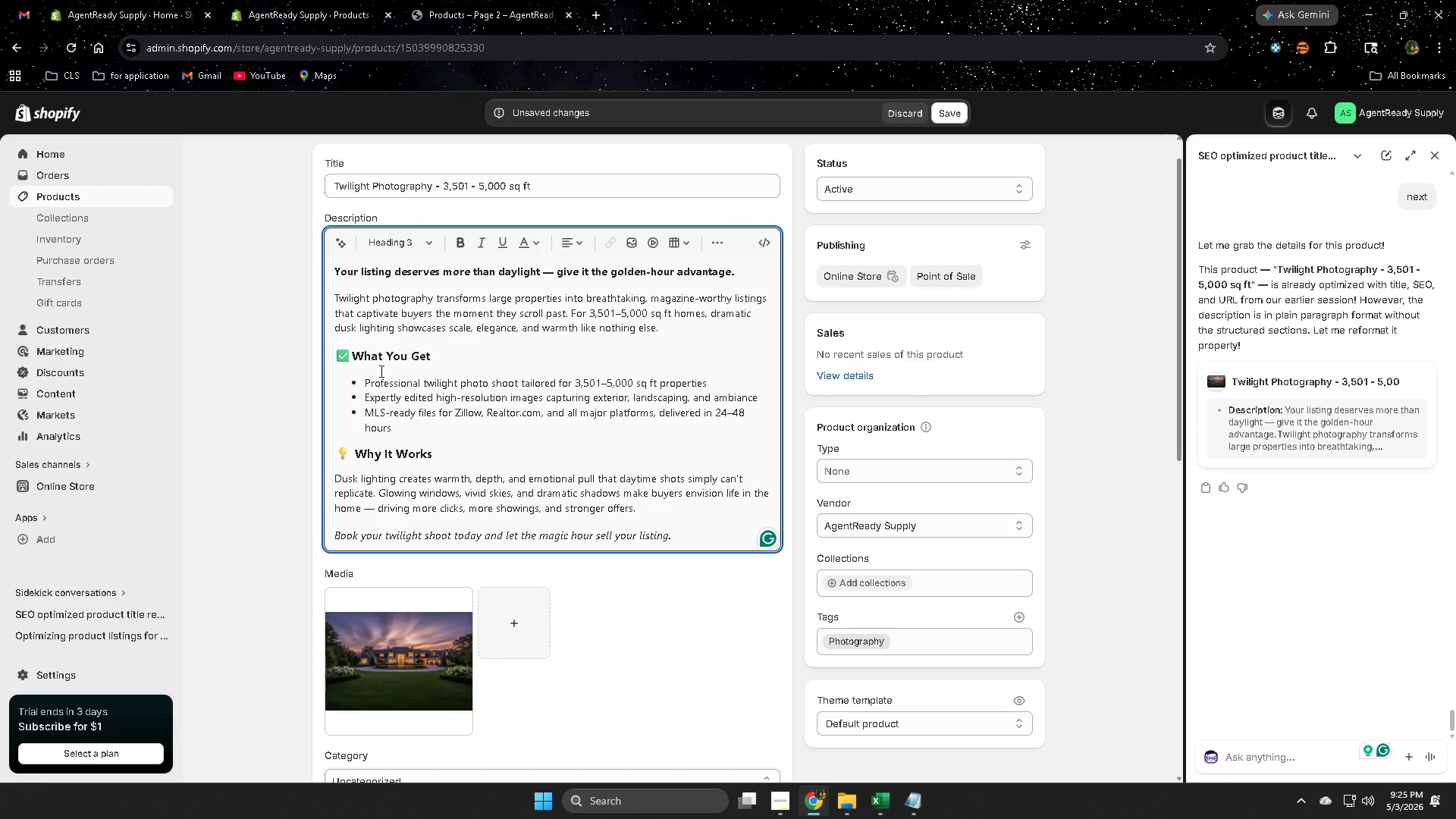 
key(Backspace)
 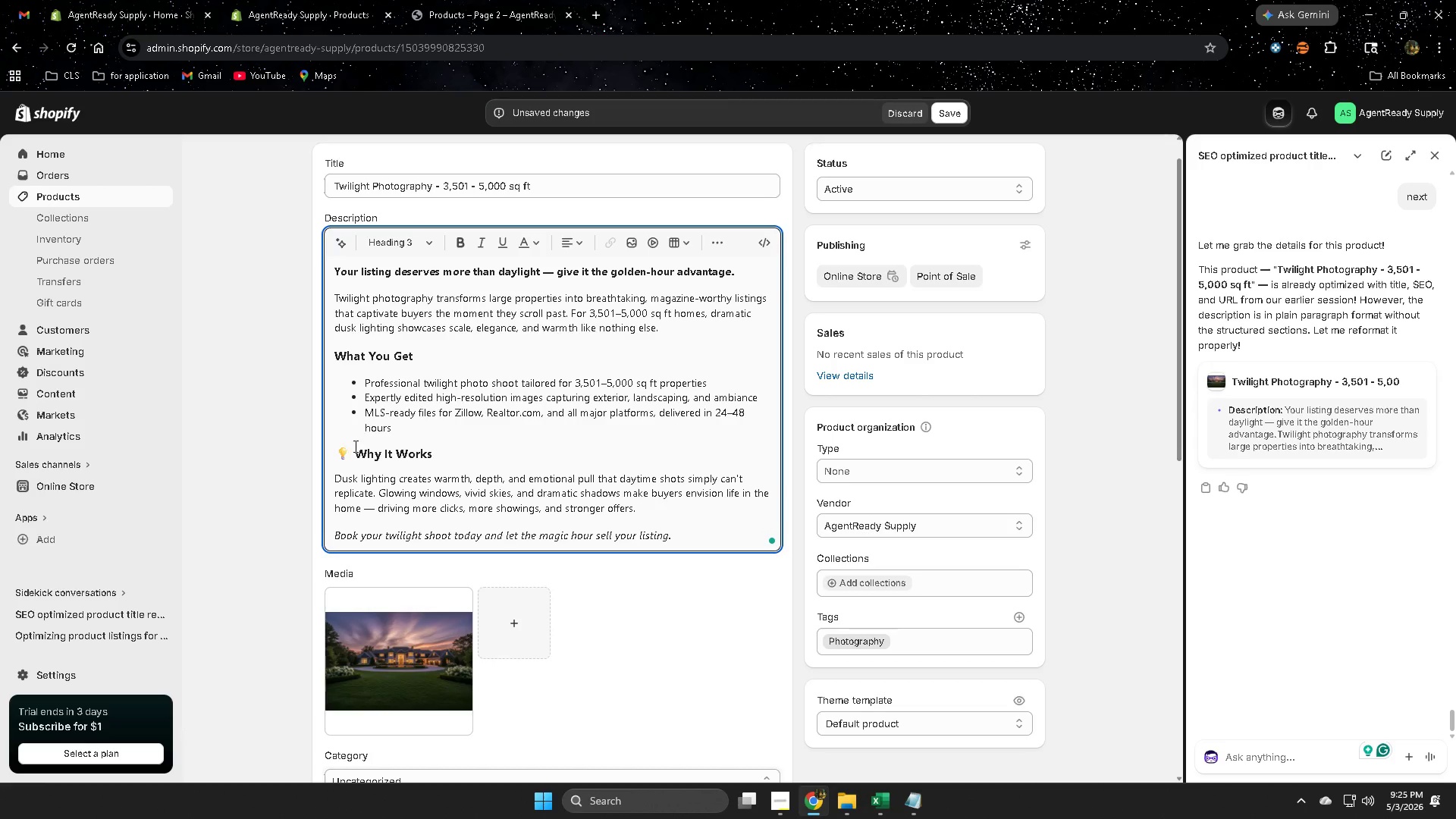 
left_click([353, 452])
 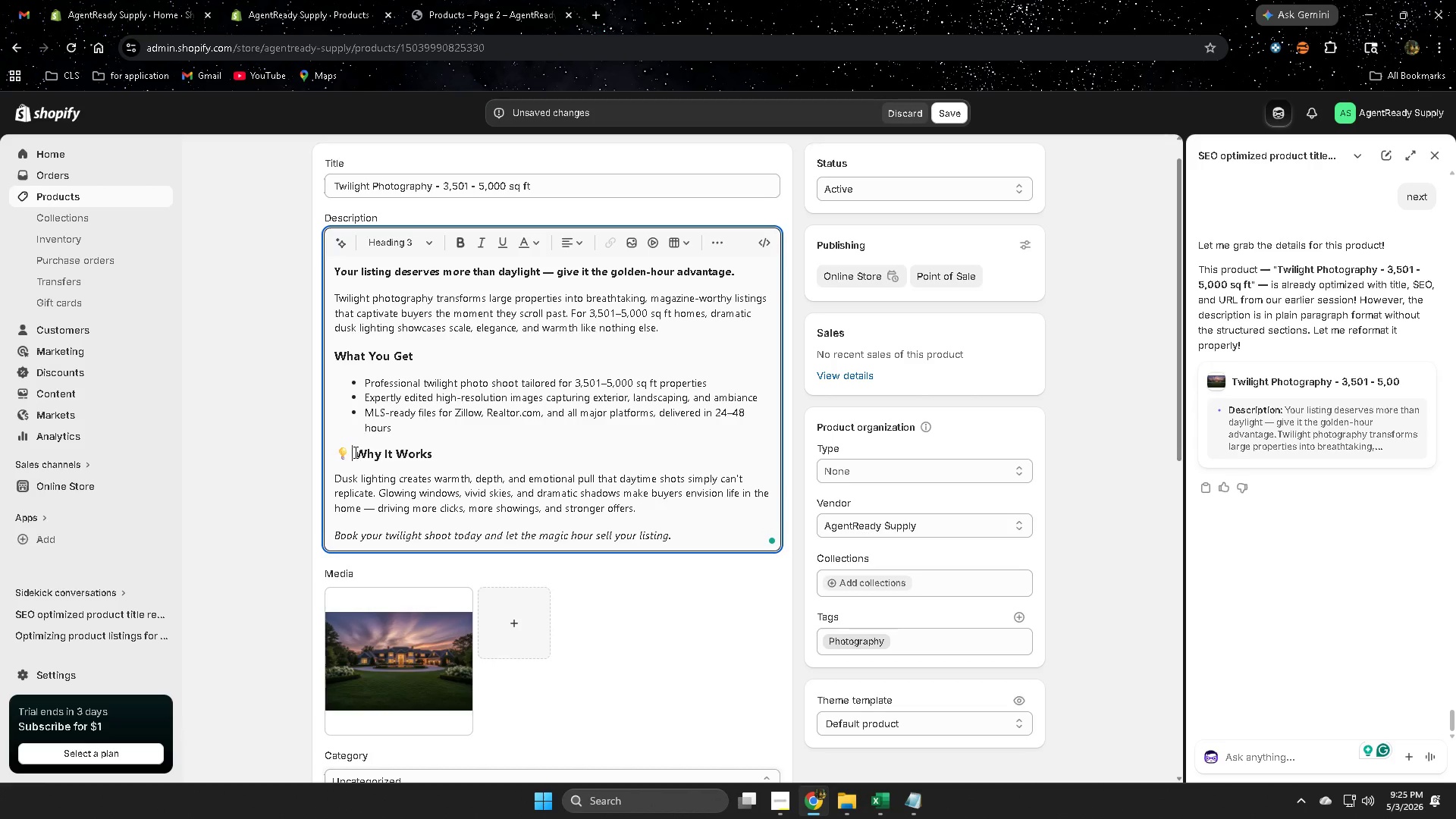 
key(Backspace)
 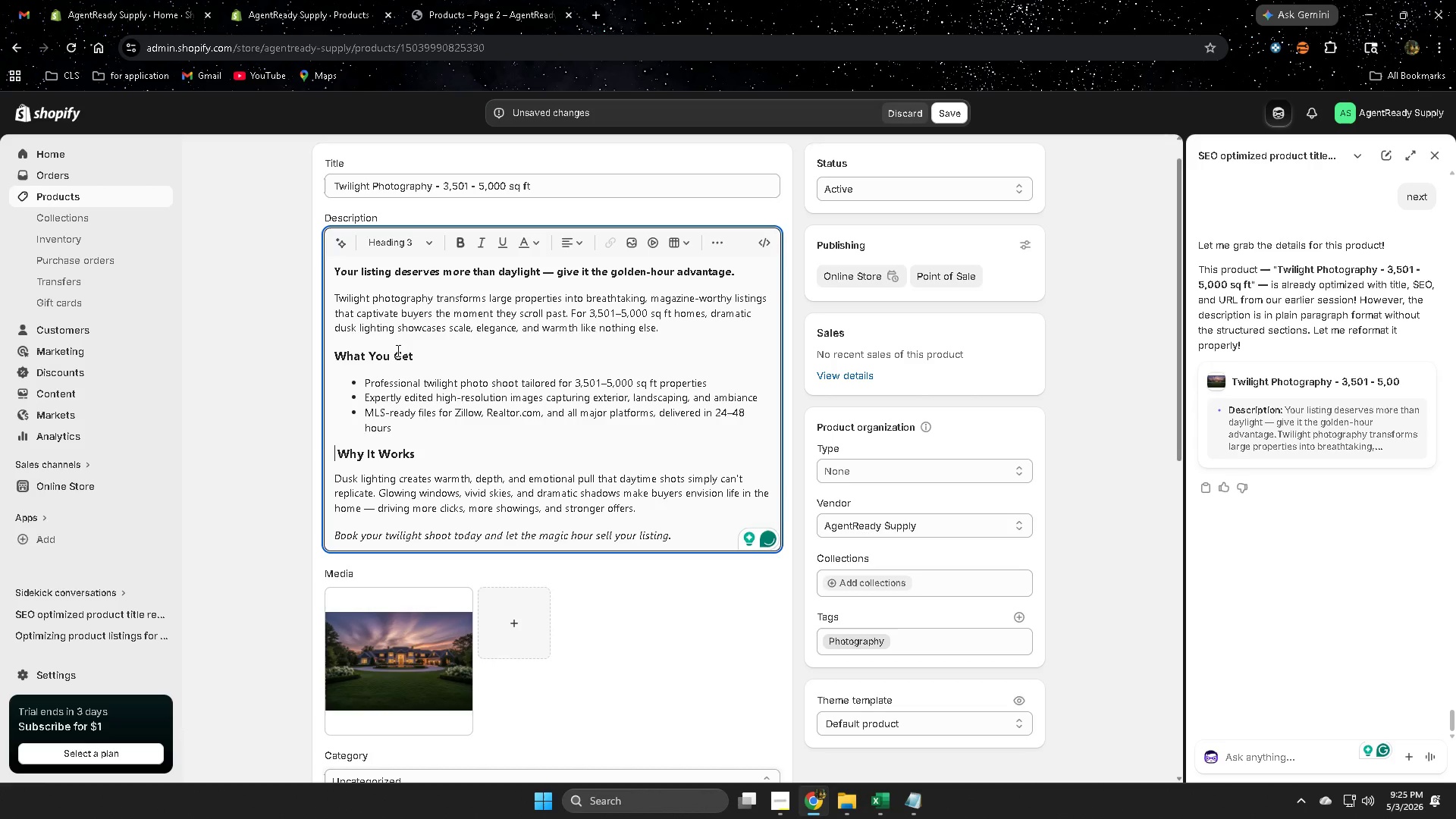 
double_click([396, 350])
 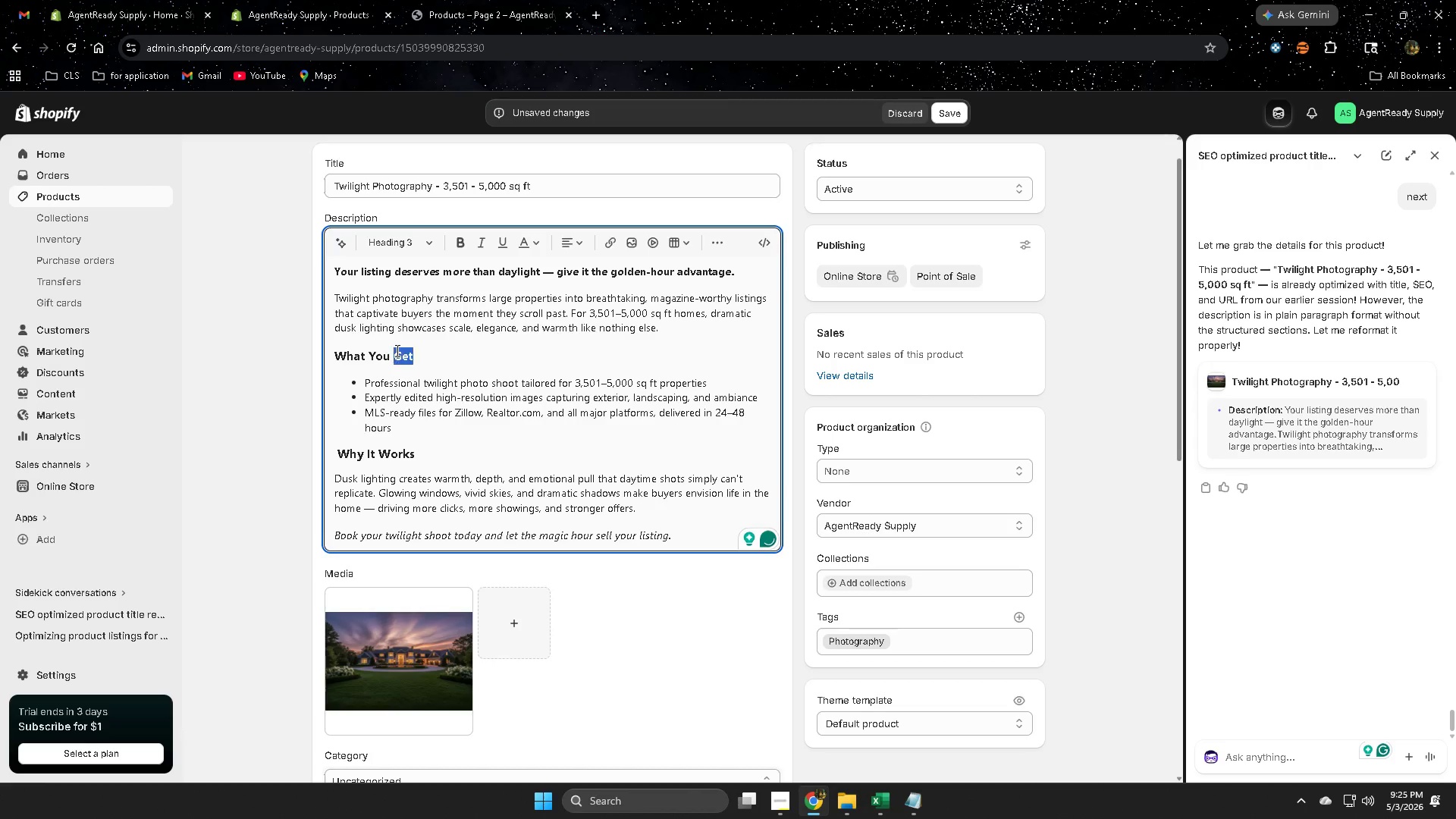 
left_click_drag(start_coordinate=[396, 350], to_coordinate=[356, 353])
 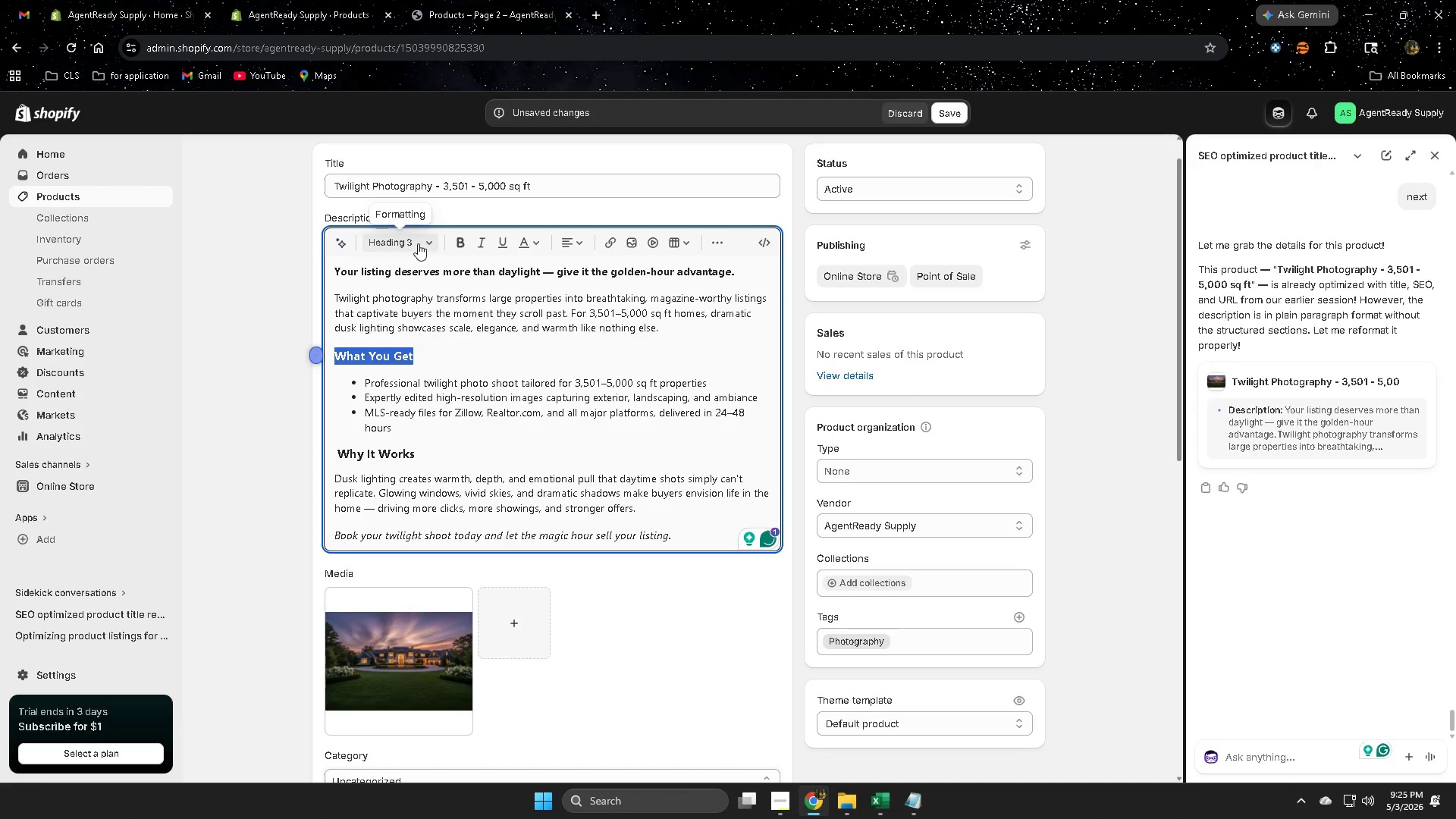 
left_click([418, 243])
 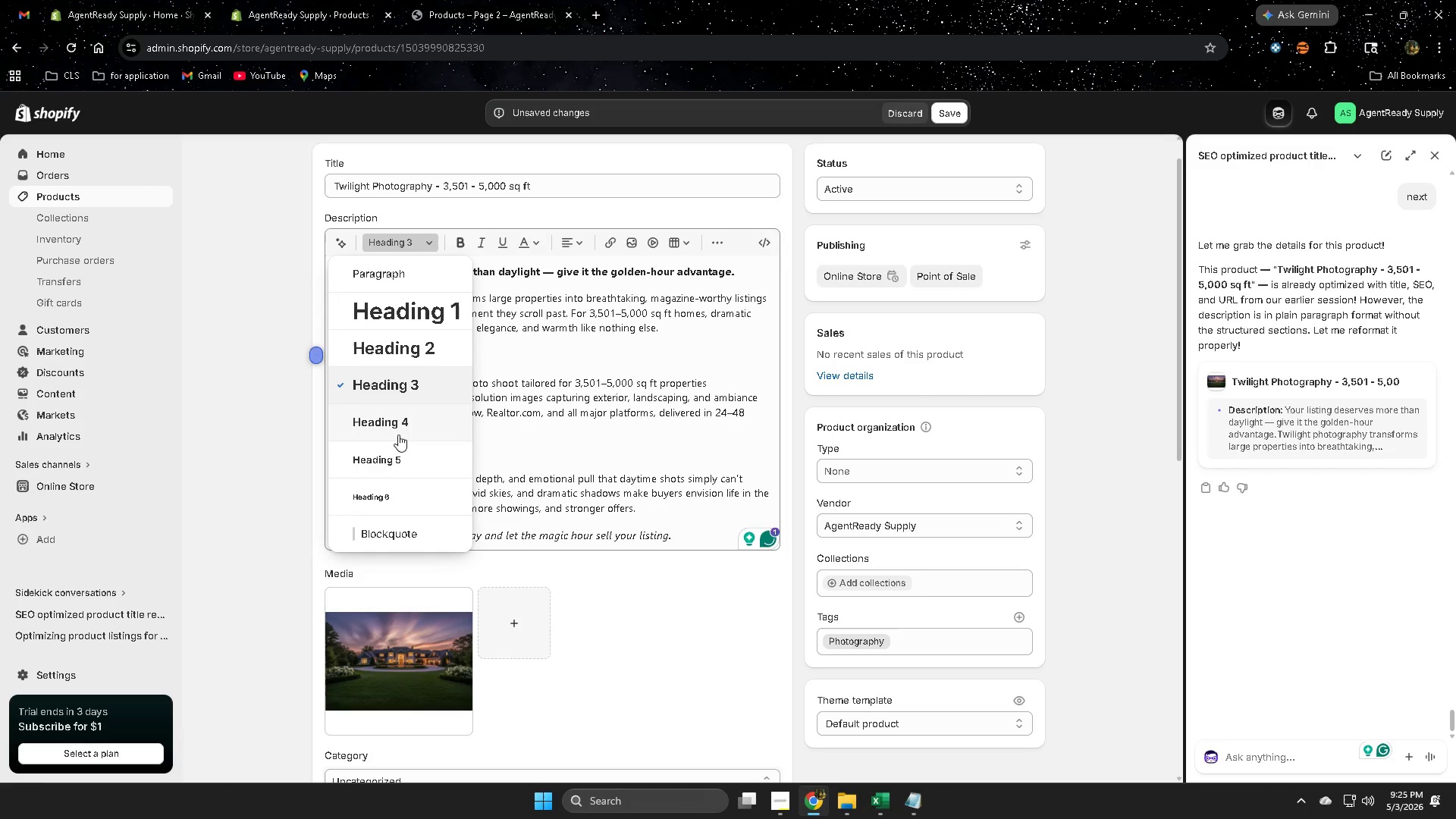 
left_click([398, 421])
 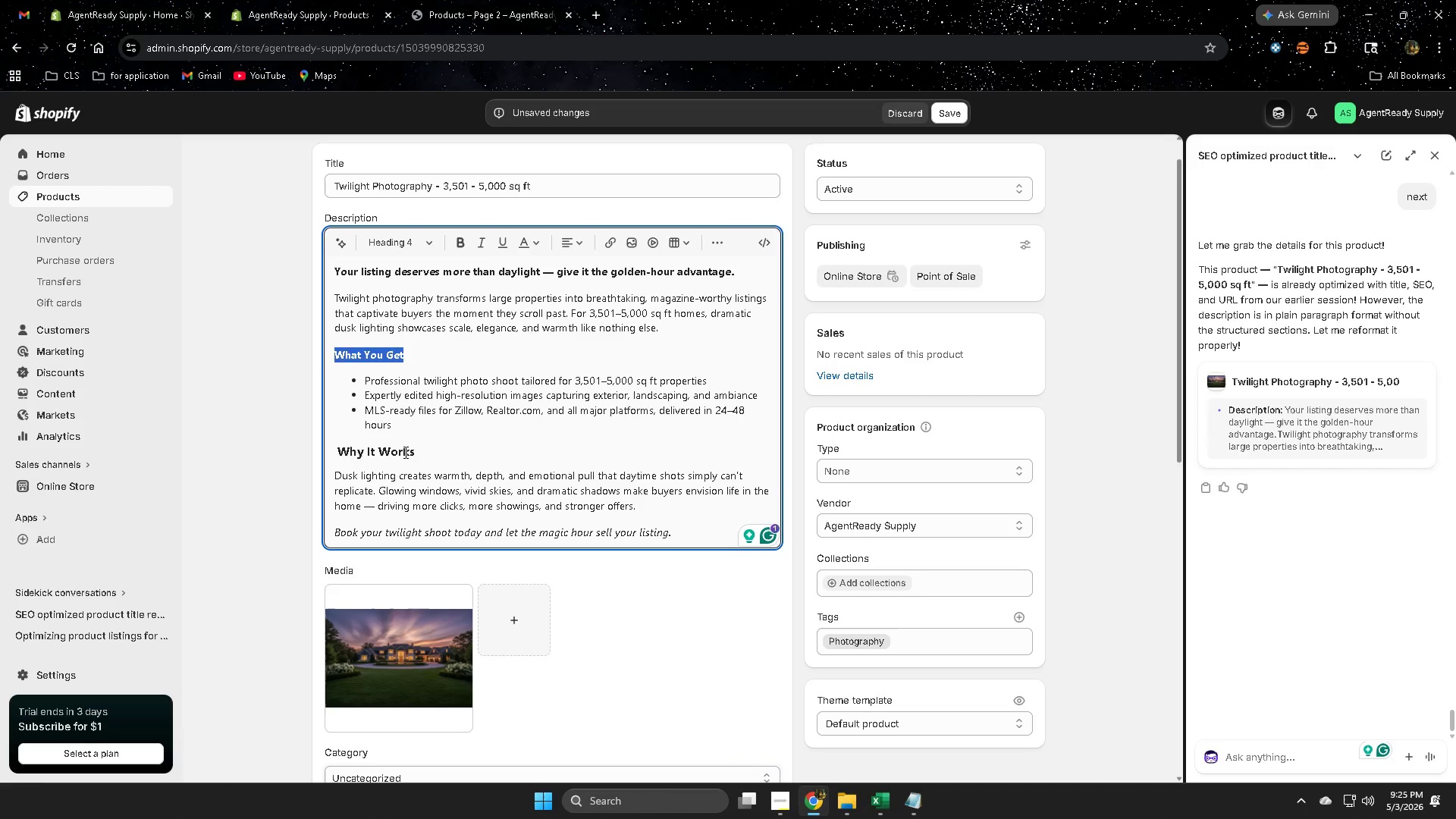 
left_click_drag(start_coordinate=[406, 452], to_coordinate=[354, 450])
 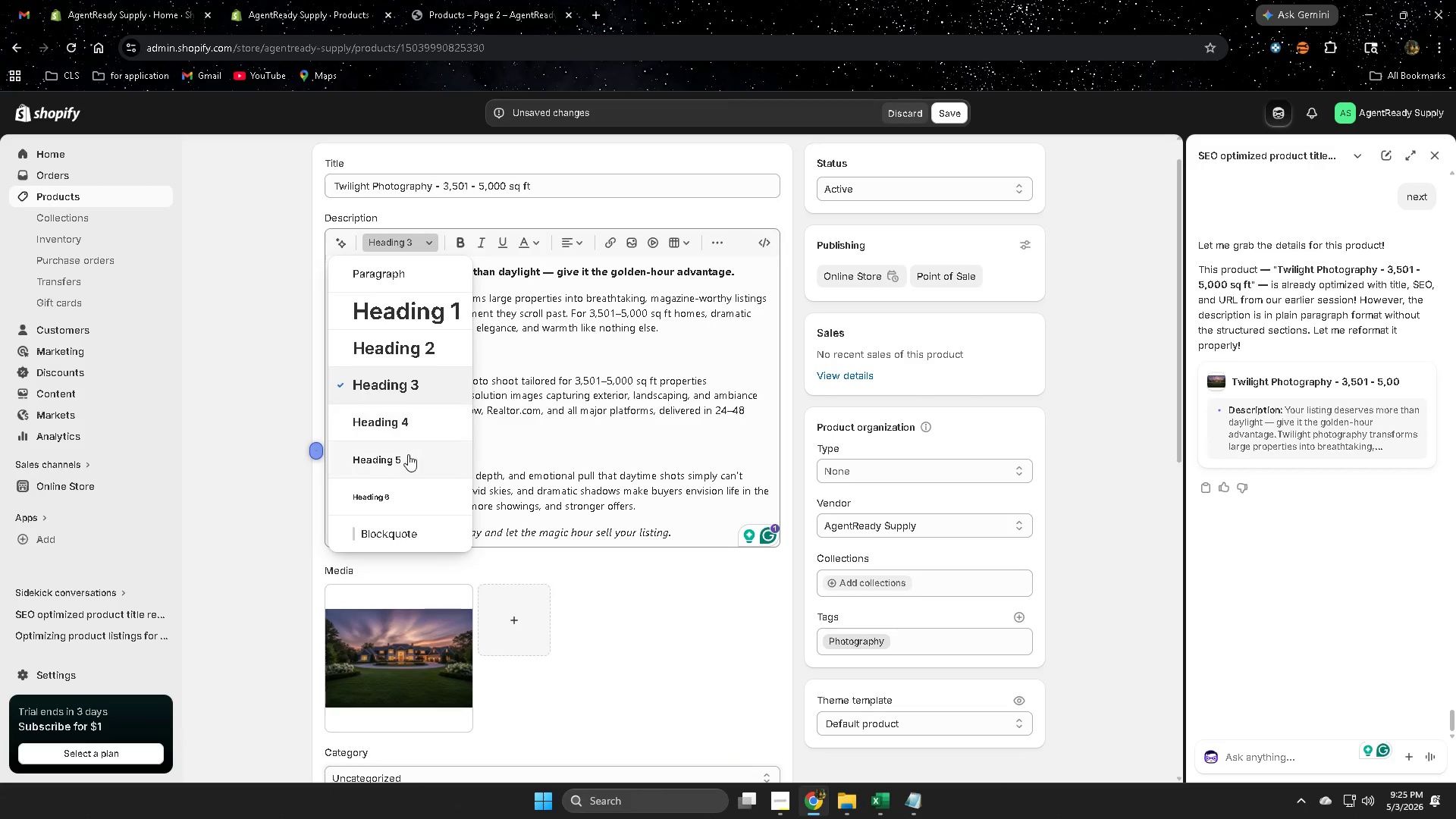 
left_click([404, 428])
 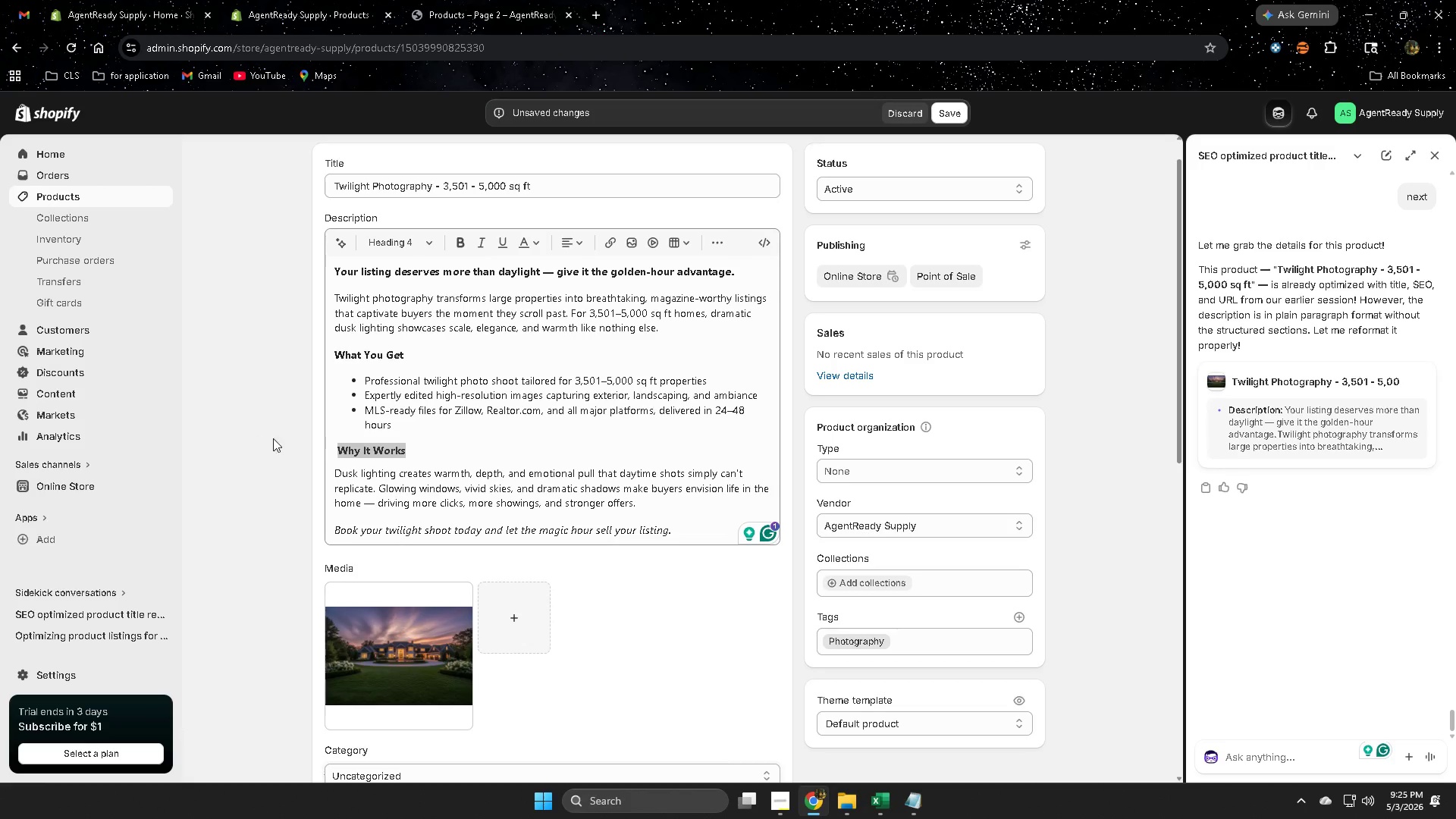 
scroll: coordinate [296, 435], scroll_direction: down, amount: 12.0
 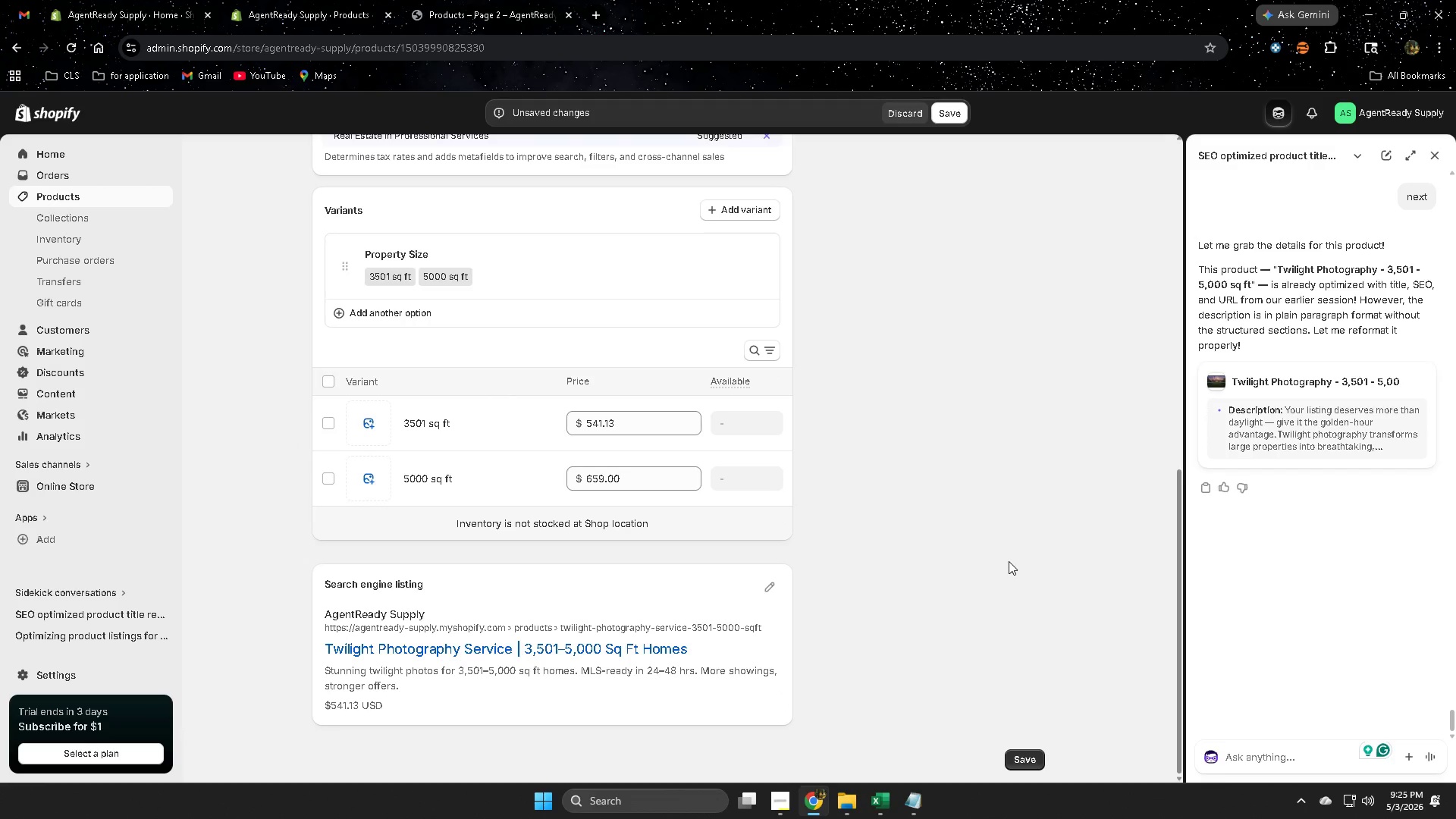 
scroll: coordinate [1000, 519], scroll_direction: up, amount: 7.0
 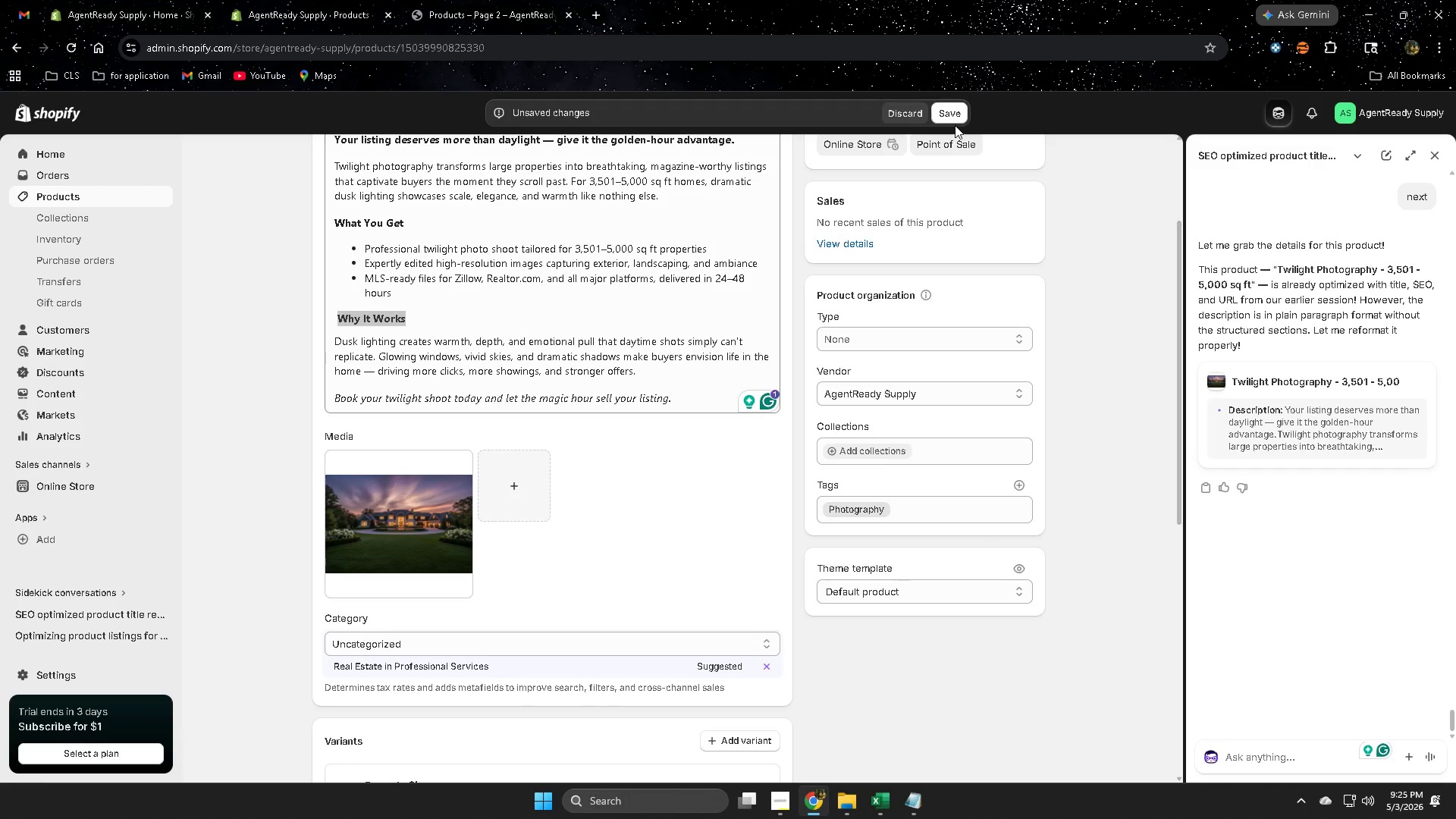 
left_click([947, 105])
 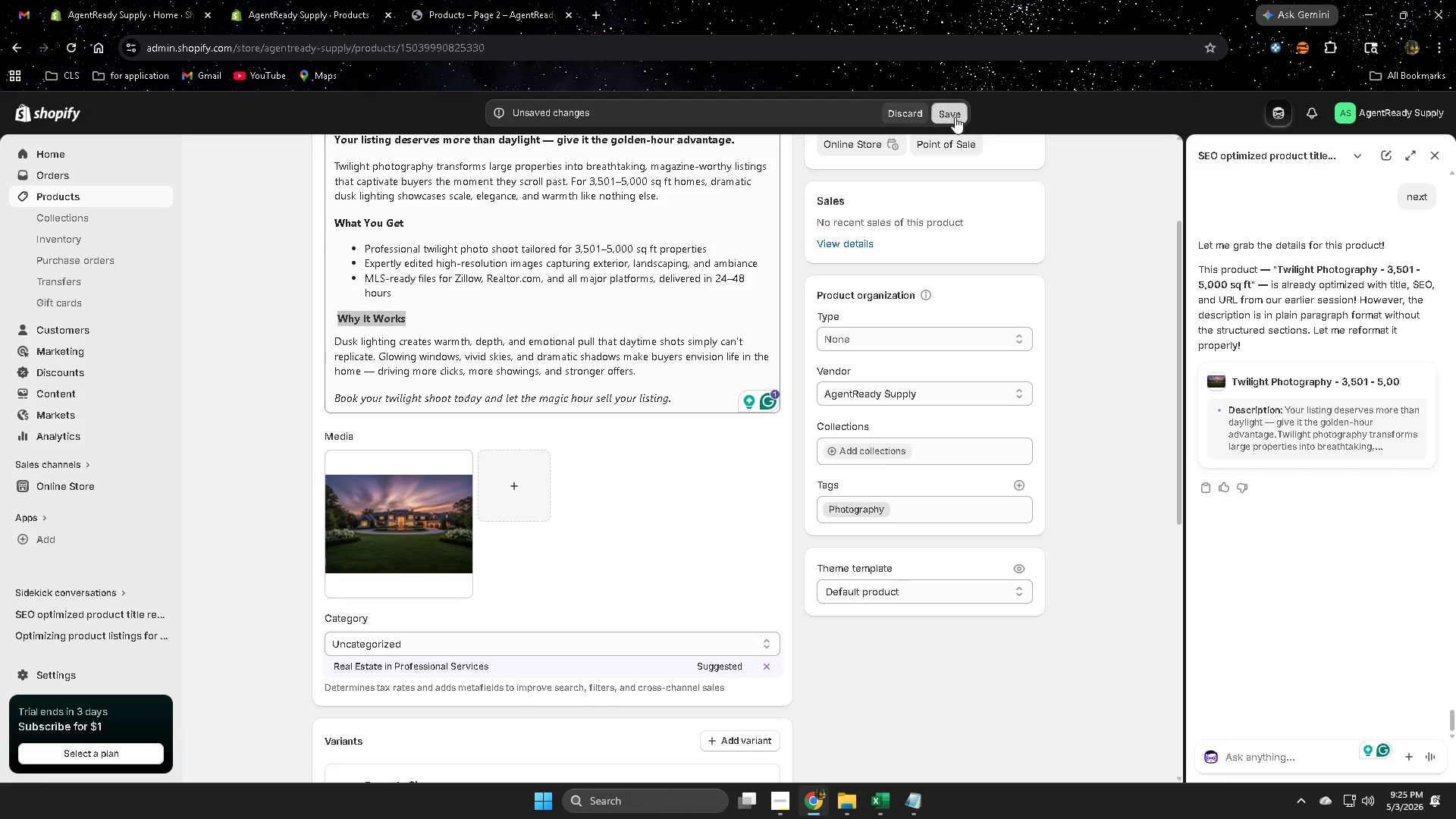 
mouse_move([952, 163])
 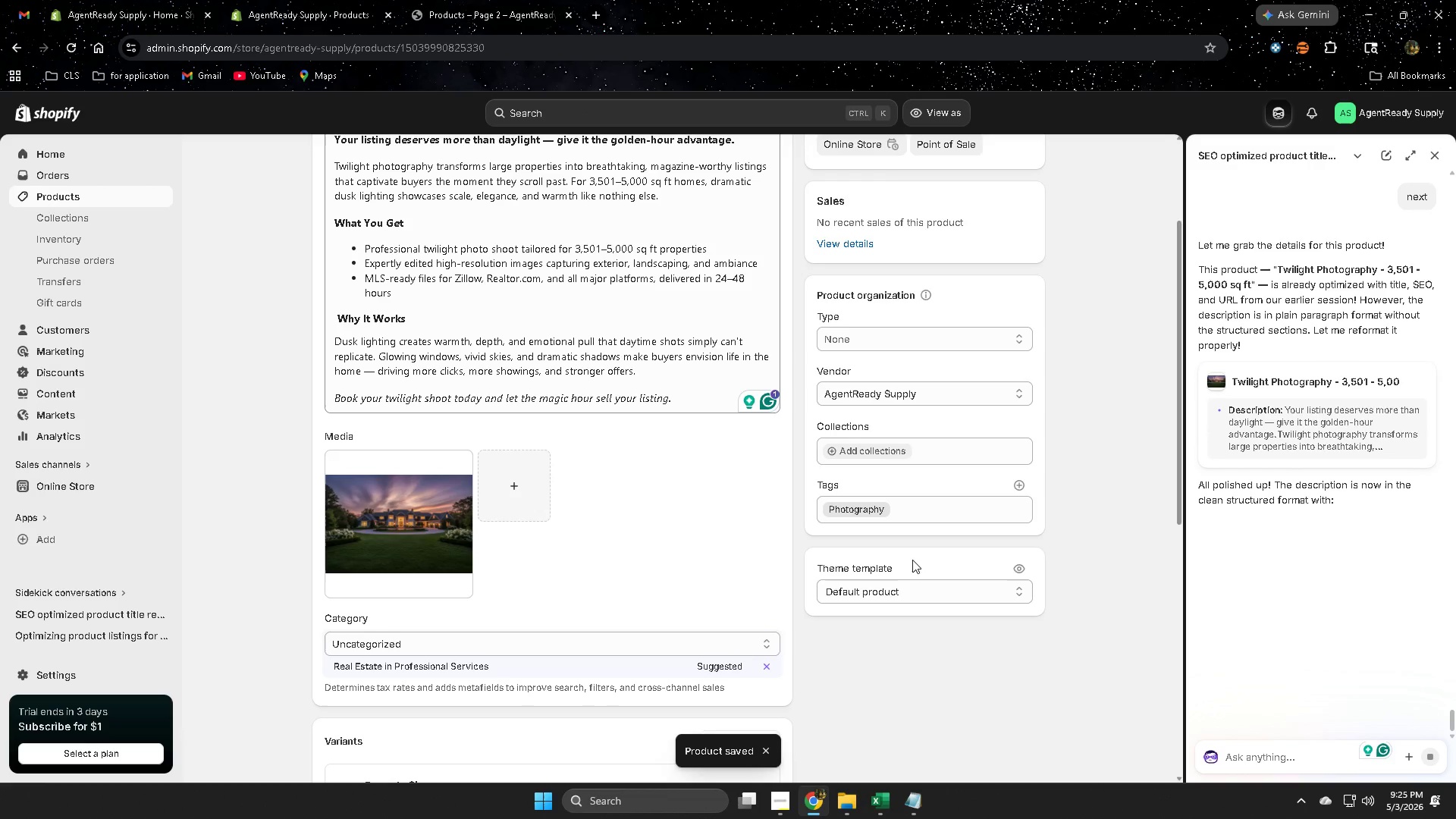 
scroll: coordinate [735, 513], scroll_direction: up, amount: 2.0
 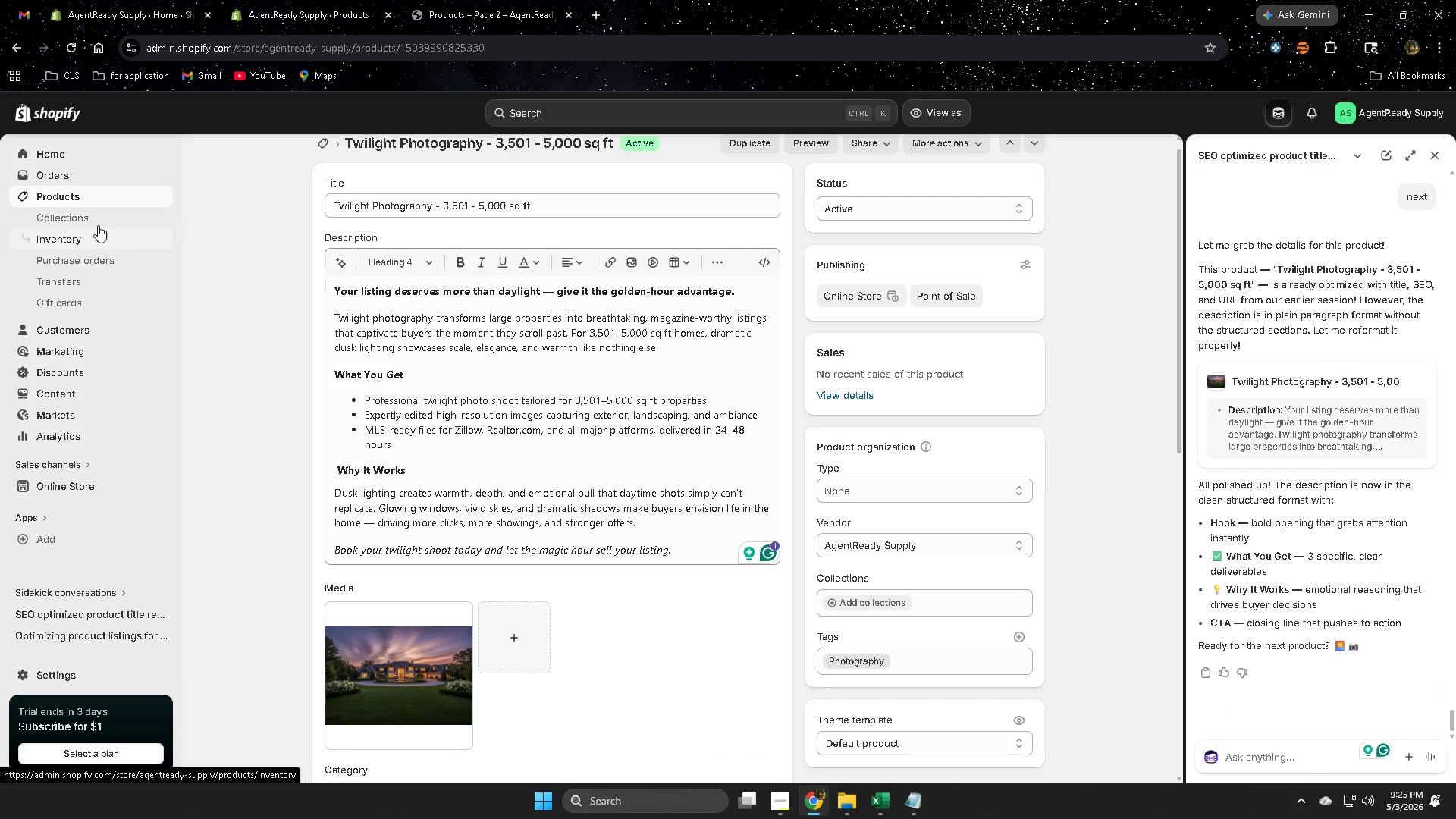 
left_click([86, 221])
 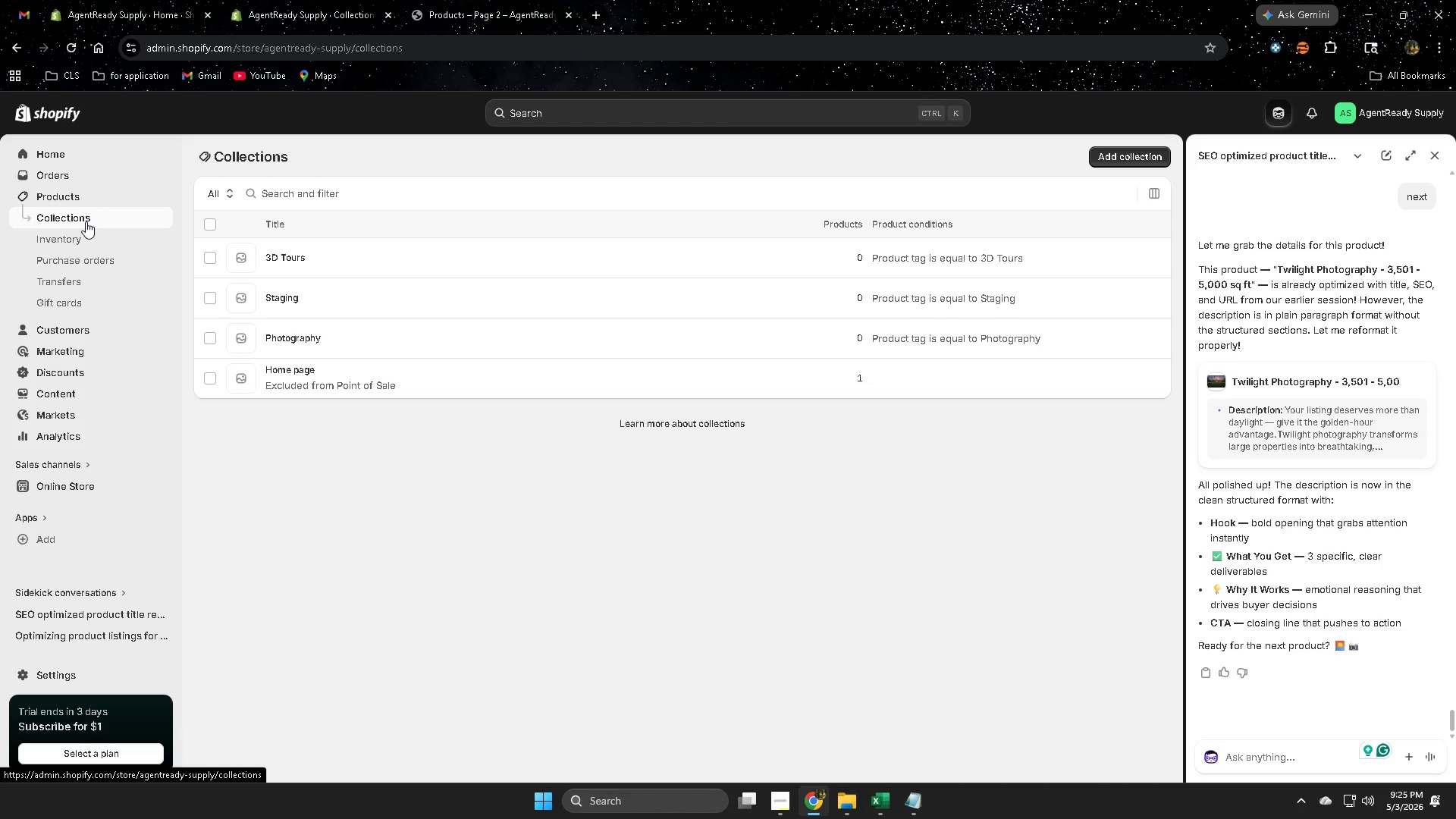 
wait(8.55)
 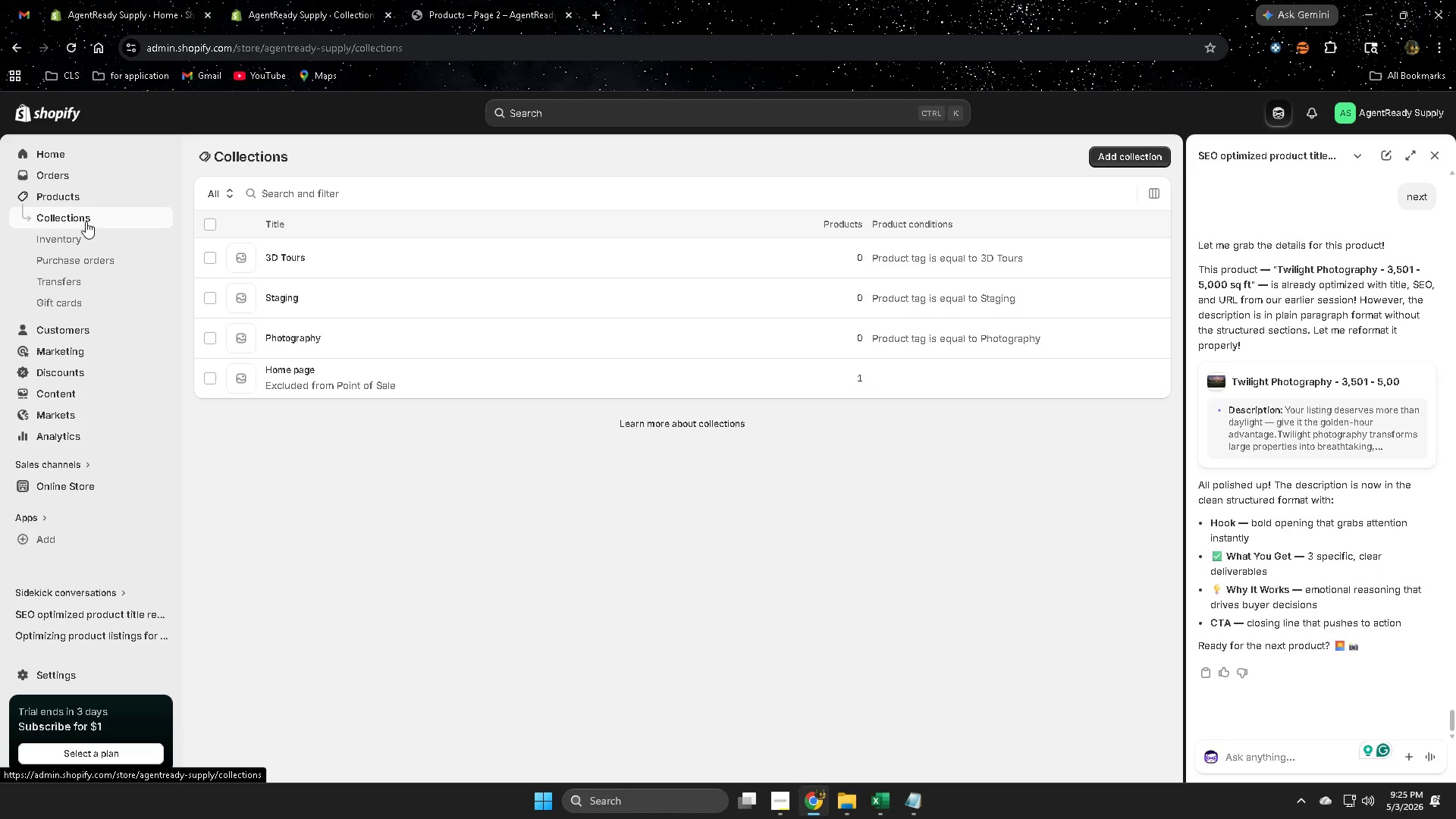 
mouse_move([1410, 168])
 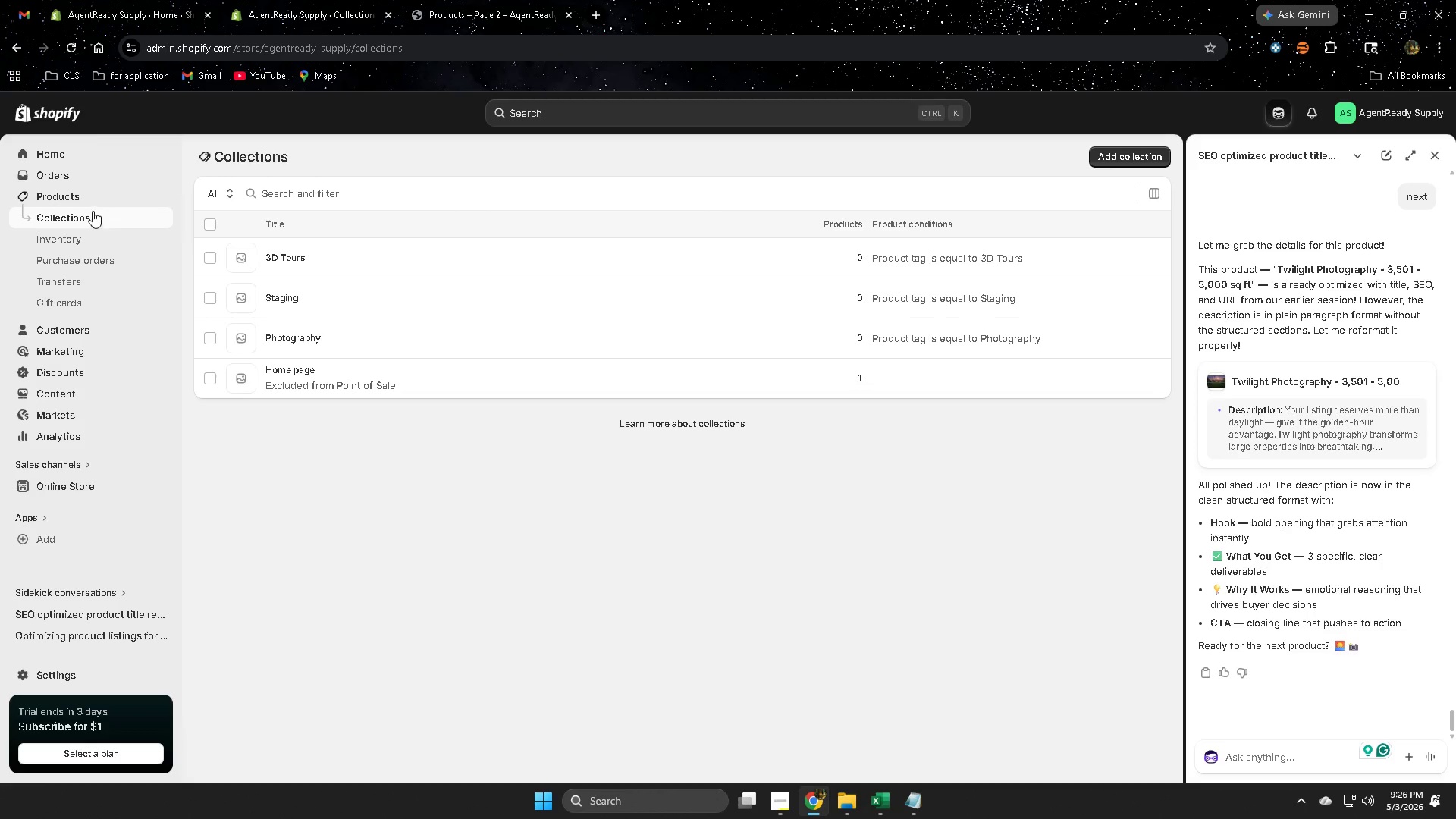 
wait(5.26)
 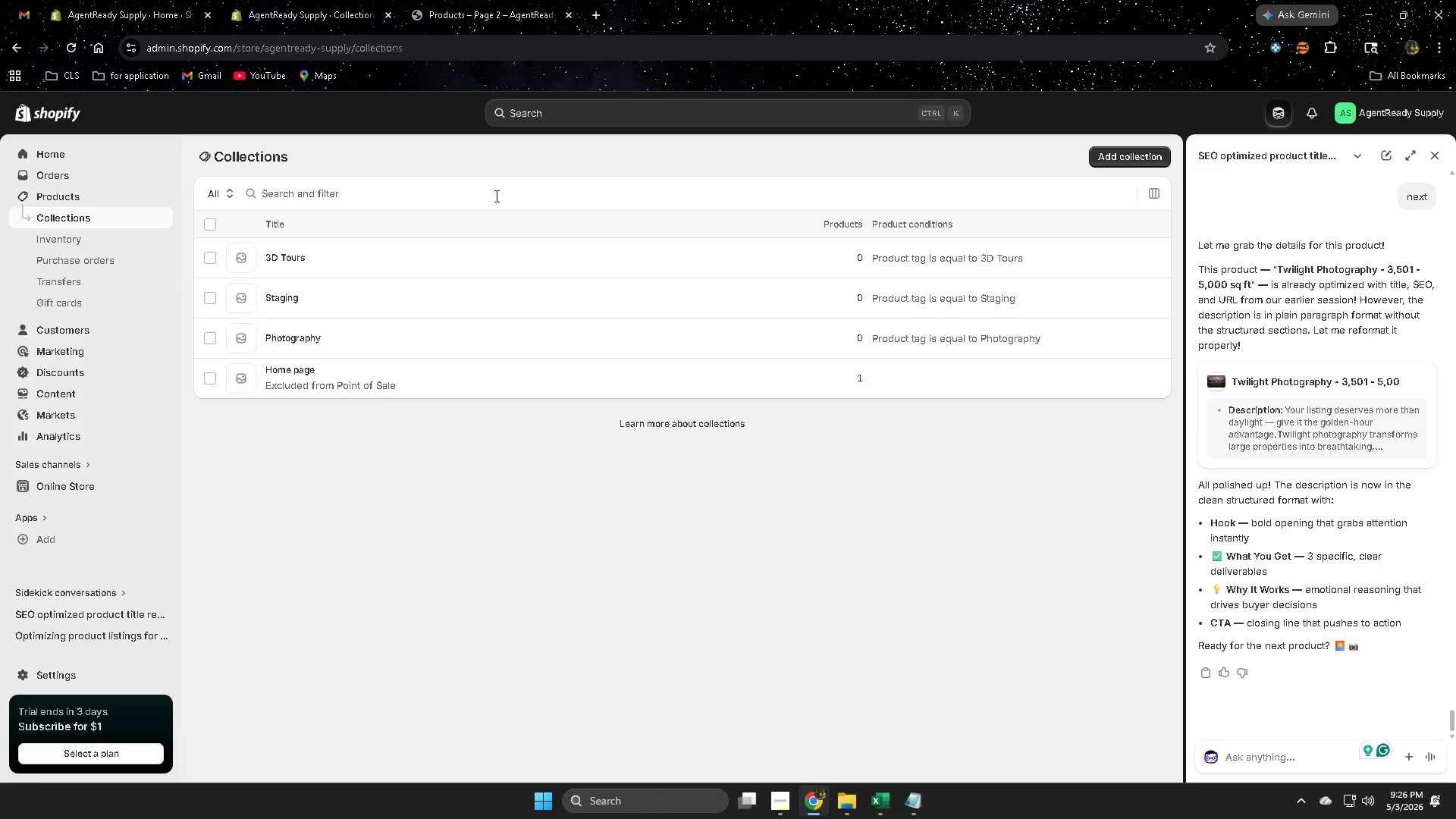 
left_click([84, 220])
 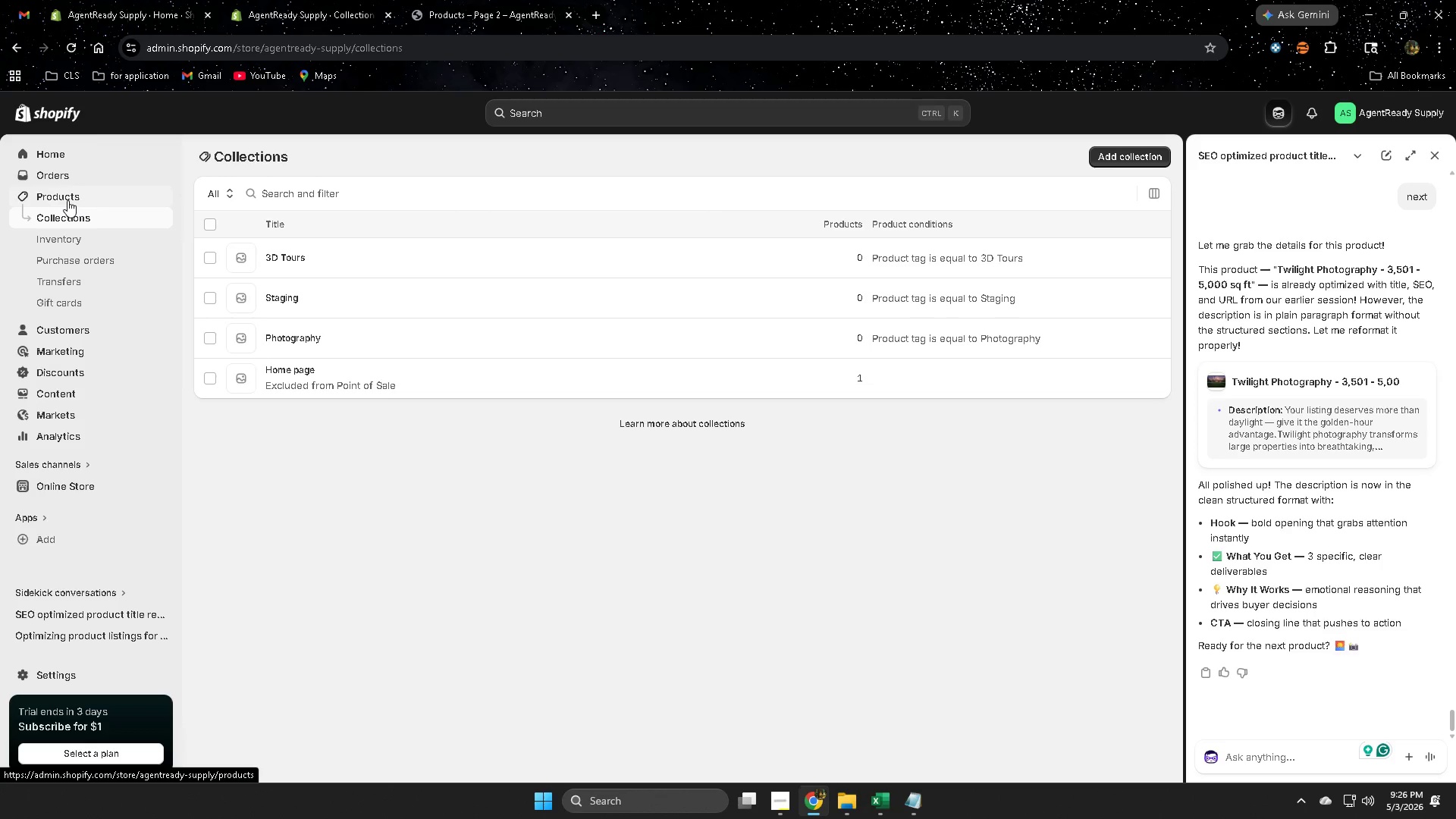 
left_click([67, 200])
 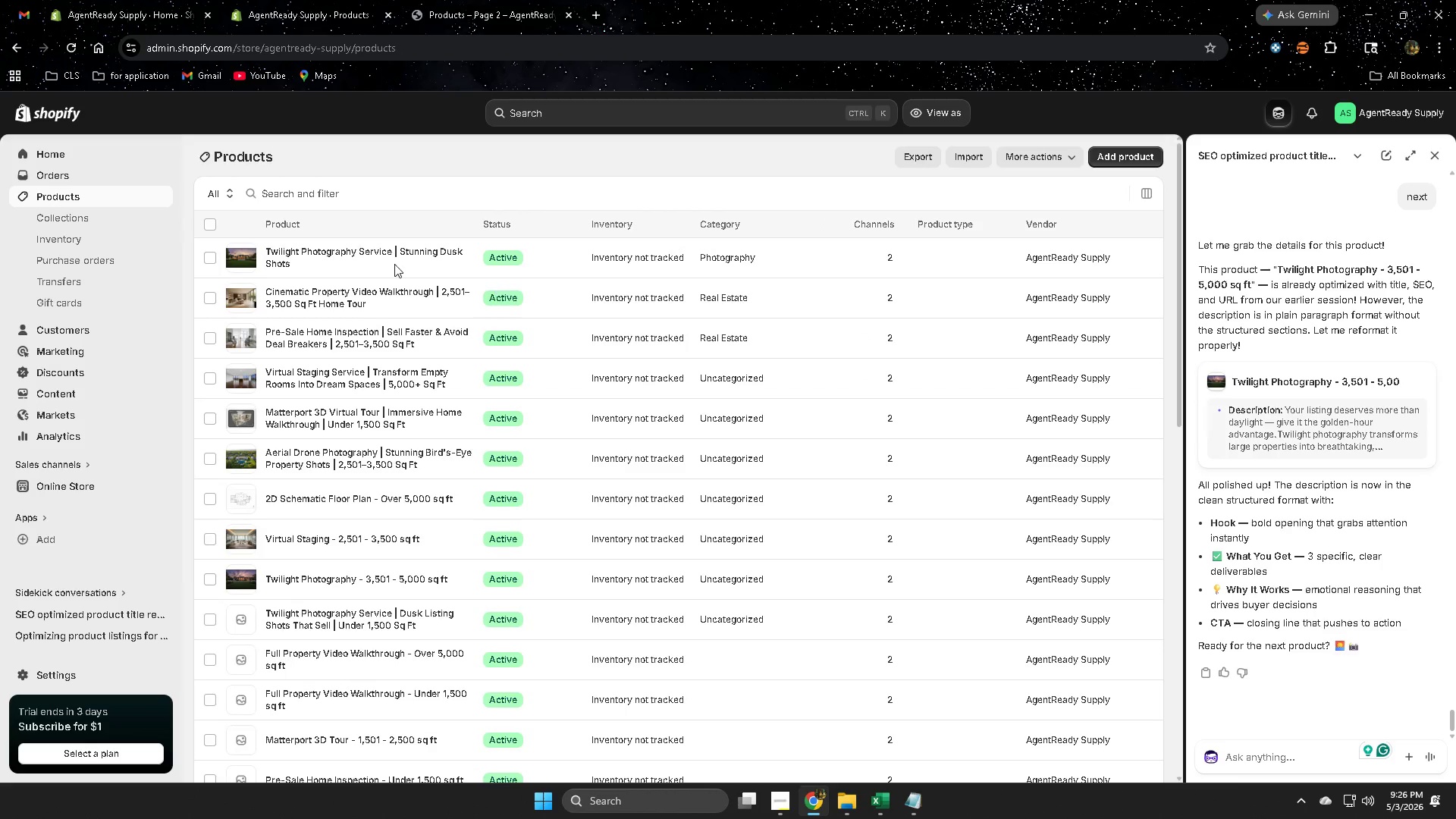 
left_click([536, 256])
 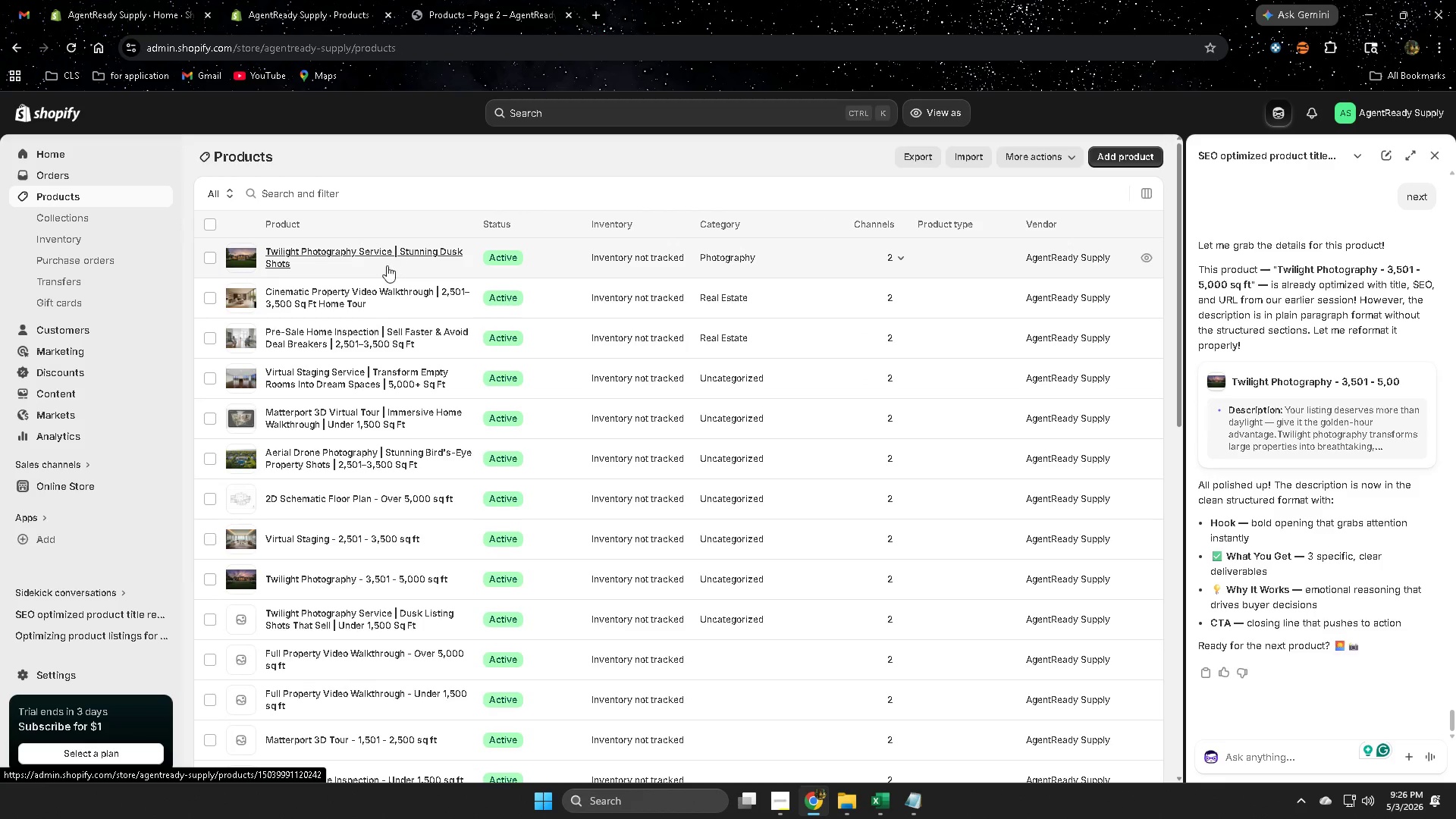 
left_click([386, 265])
 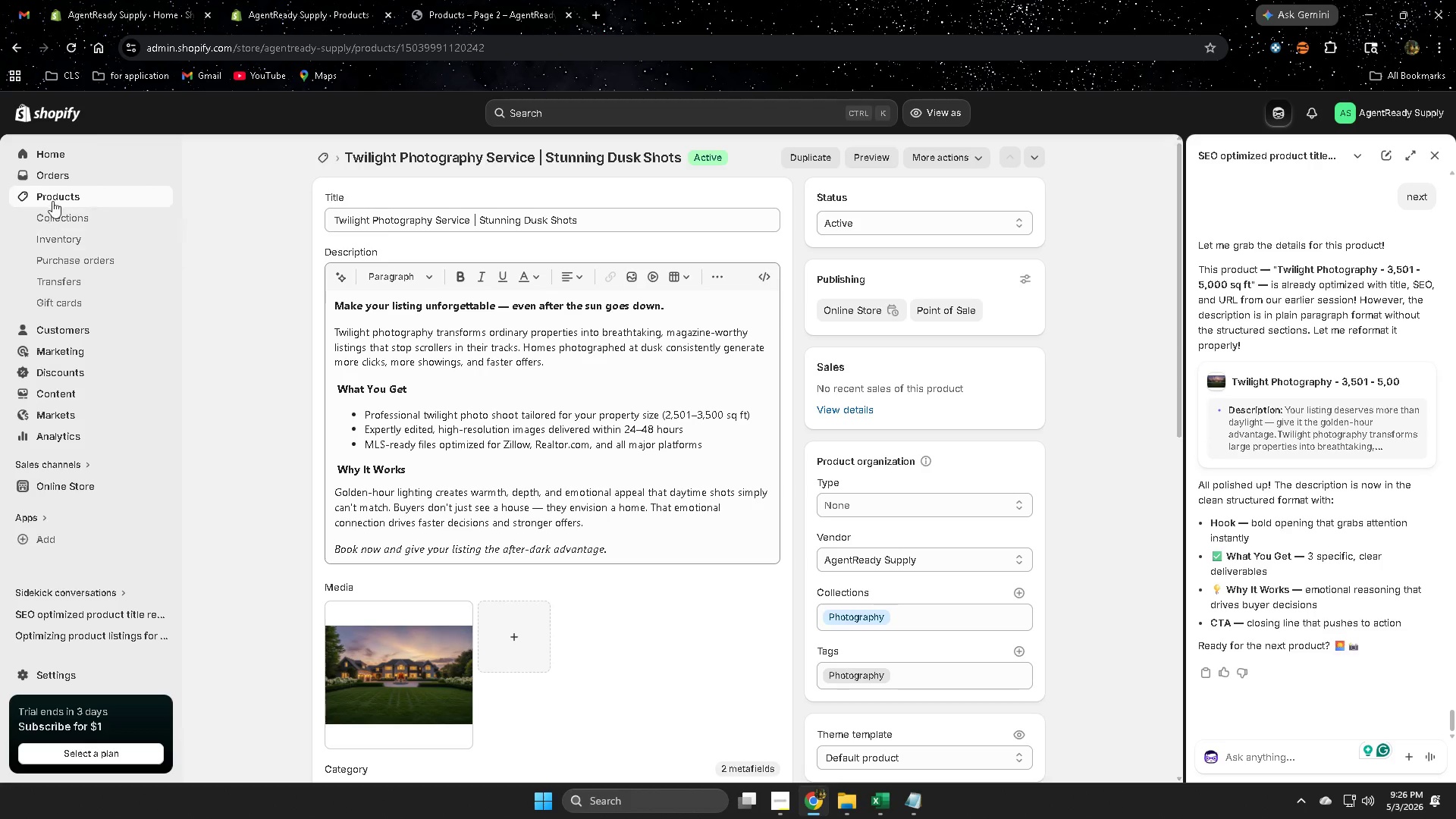 
left_click([93, 202])
 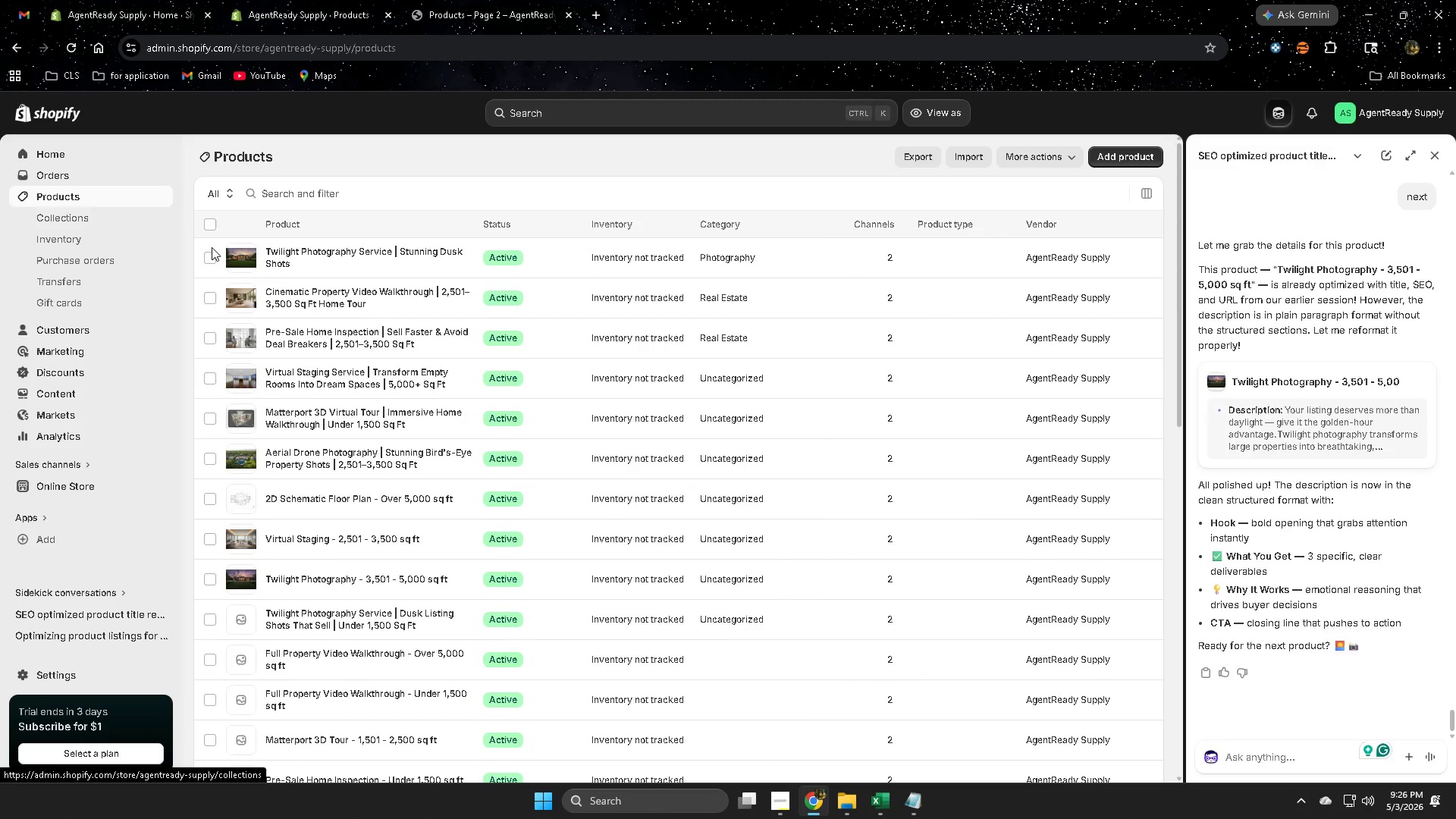 
scroll: coordinate [572, 602], scroll_direction: down, amount: 2.0
 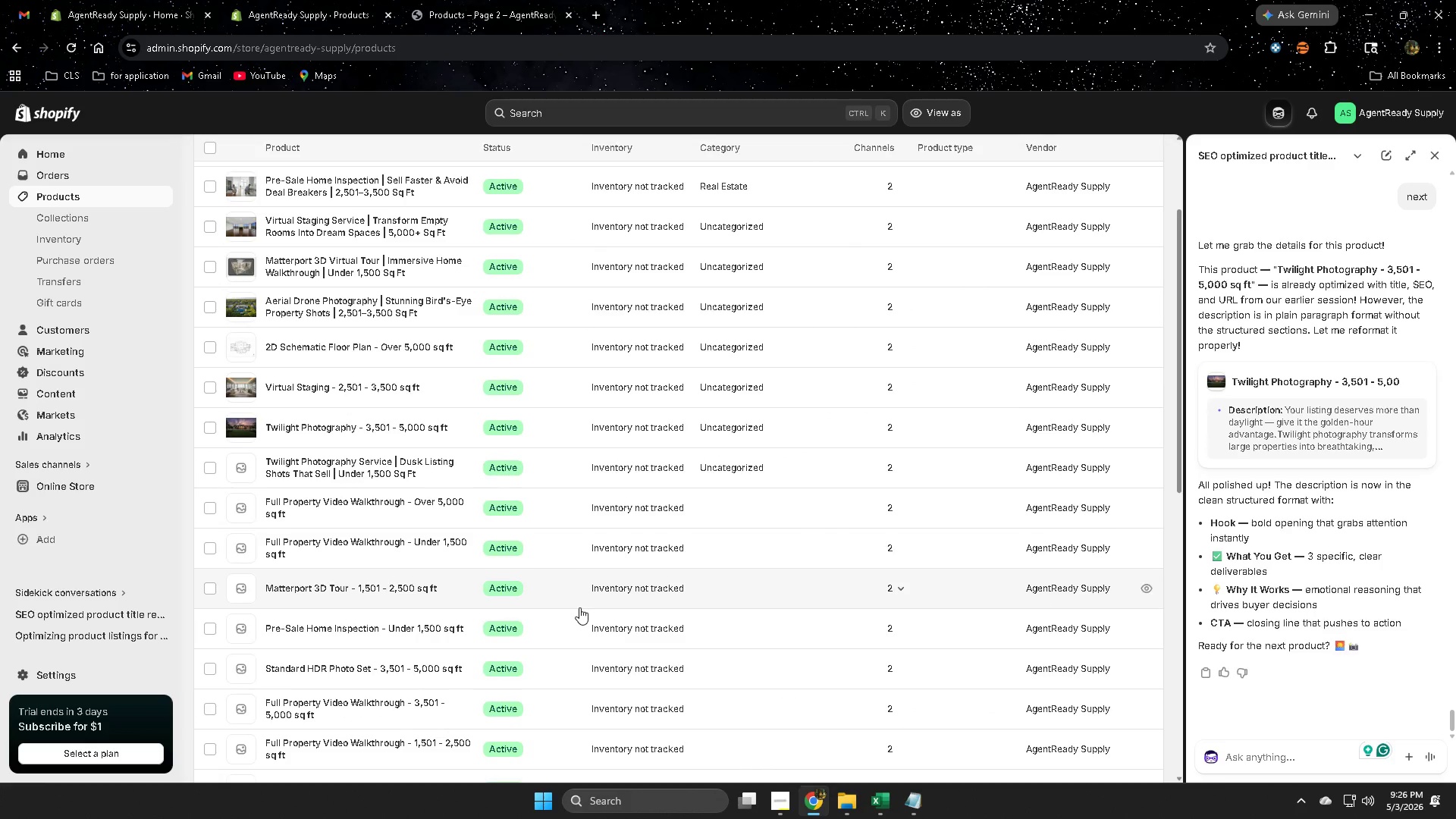 
wait(13.34)
 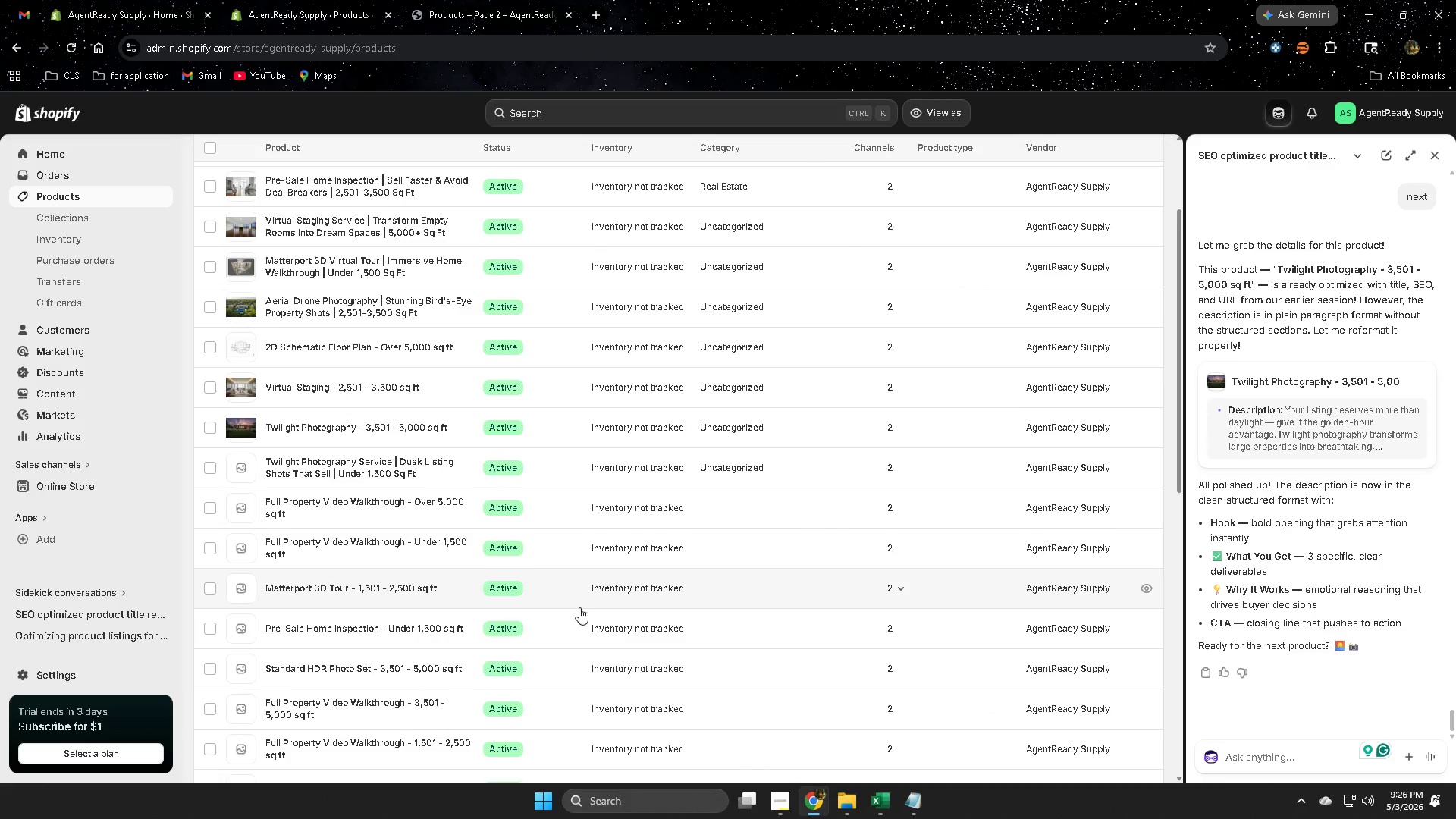 
left_click([1435, 157])
 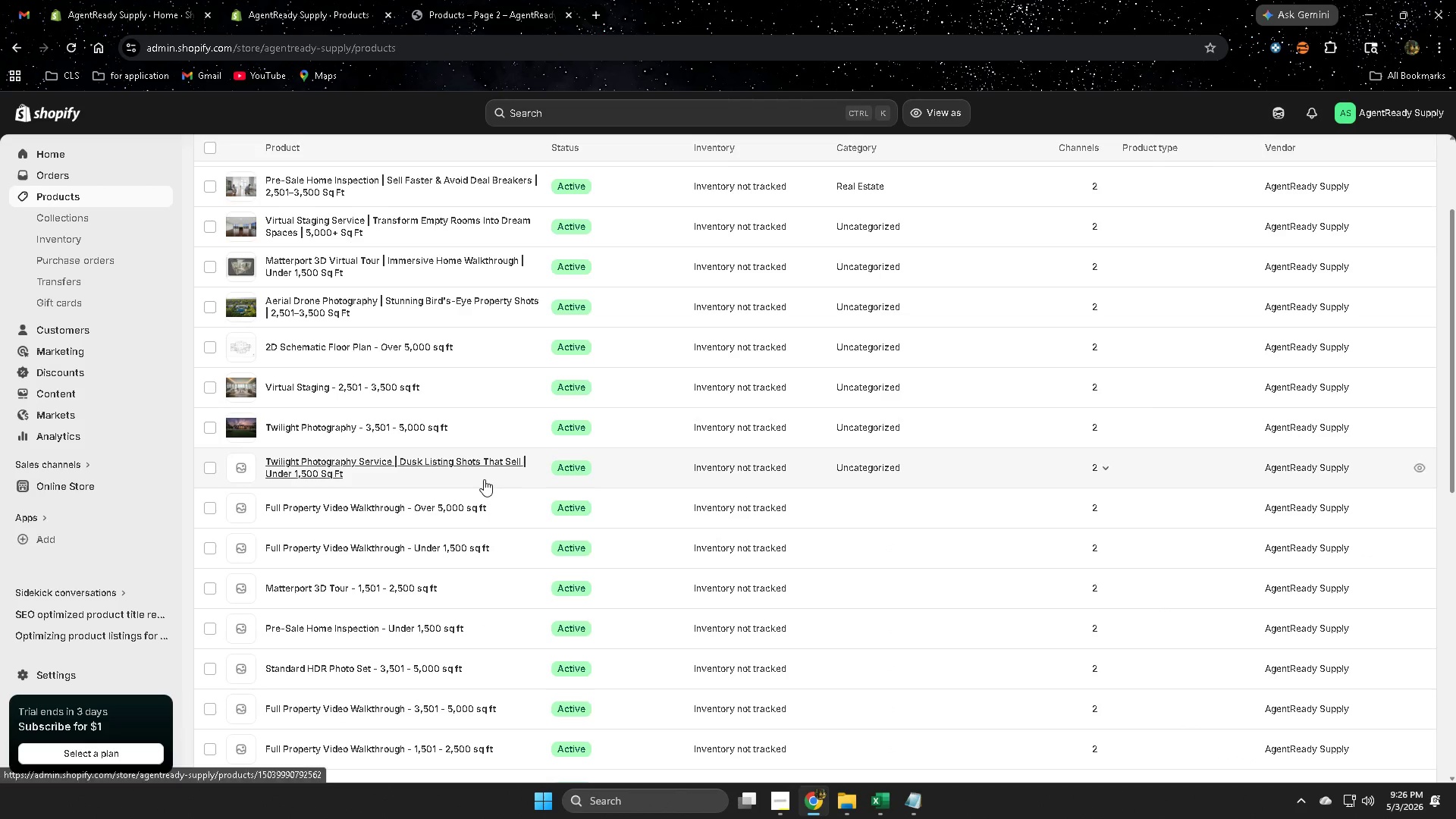 
left_click([482, 481])
 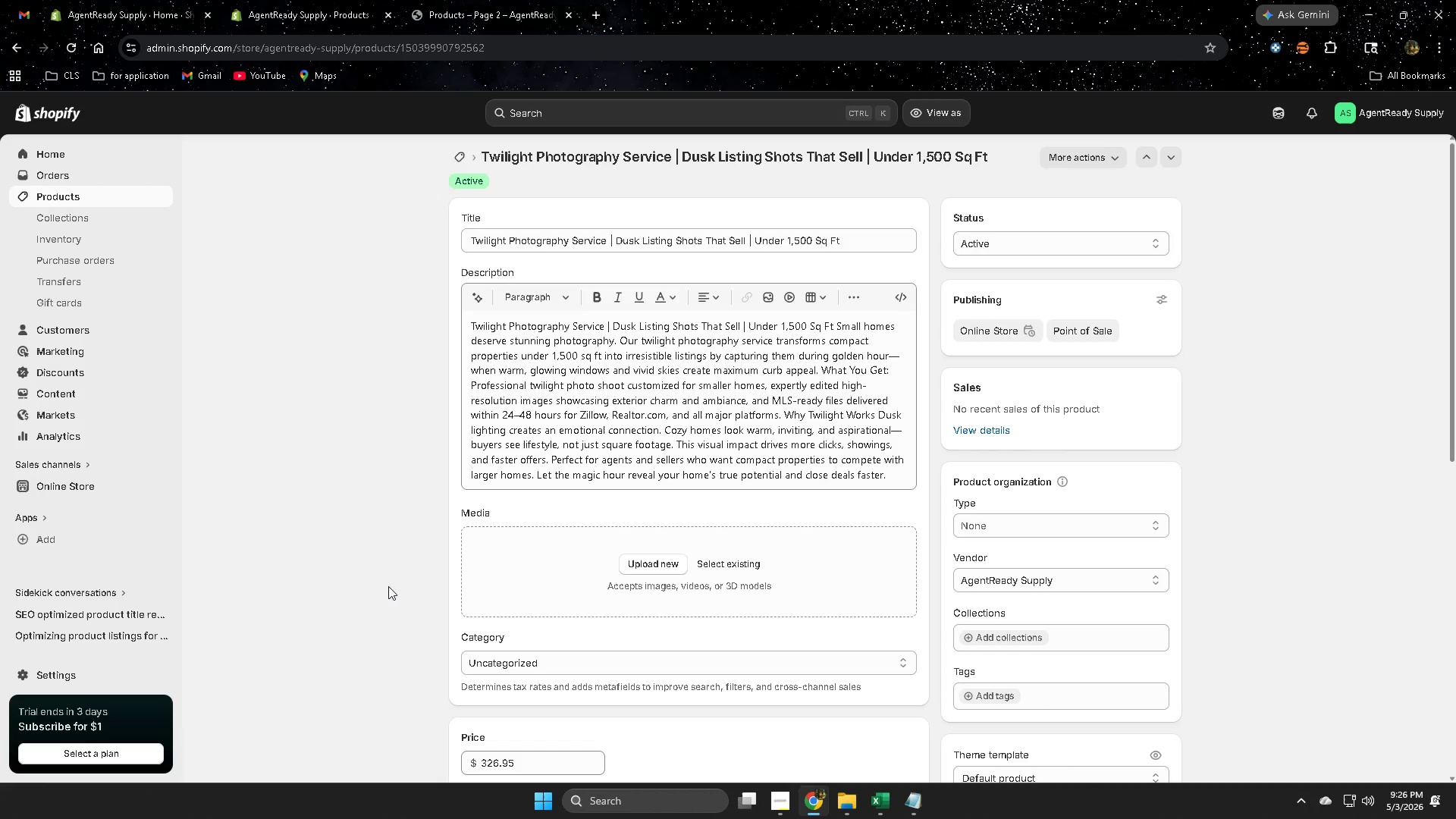 
left_click([1285, 118])
 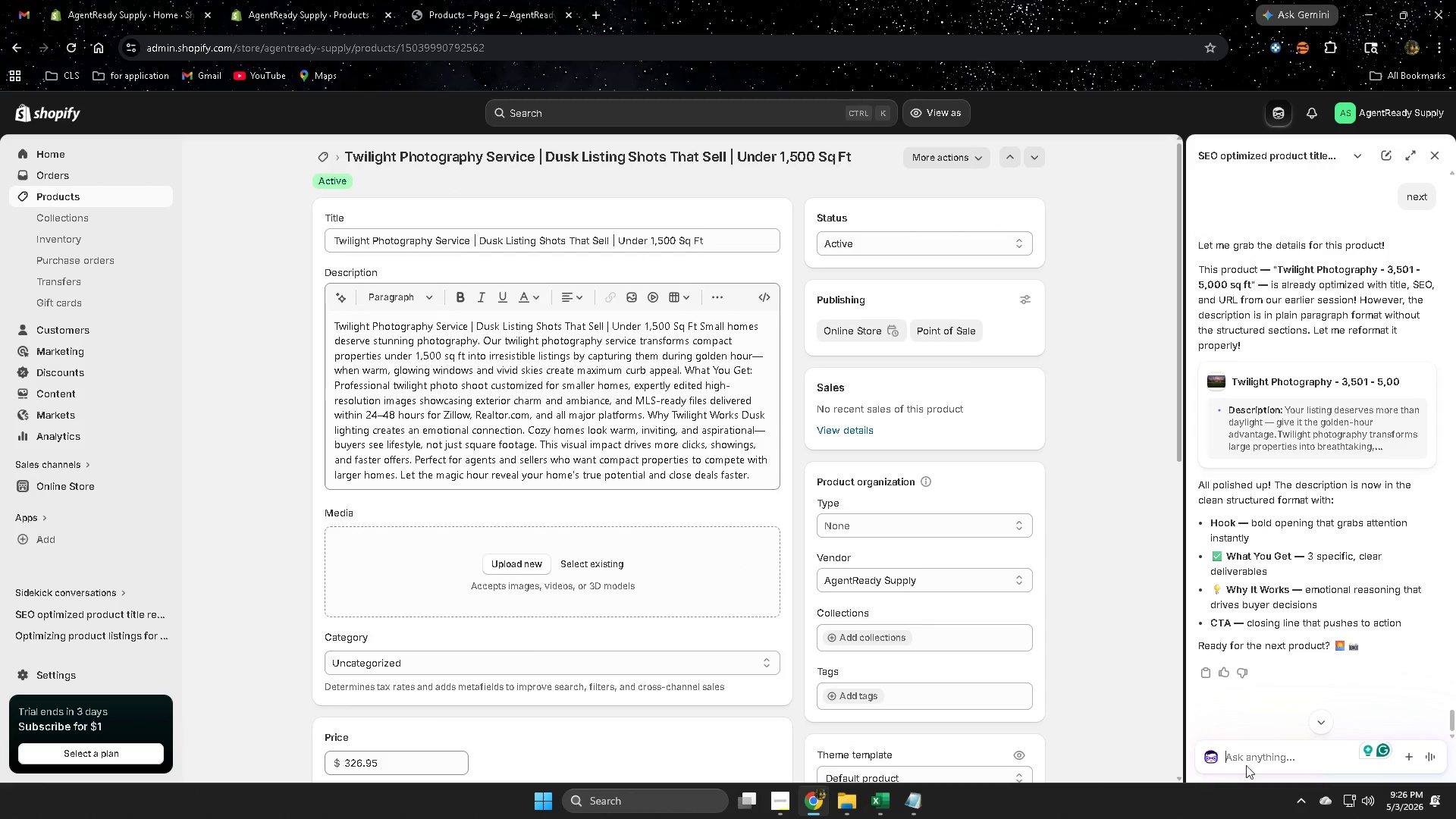 
left_click([1250, 762])
 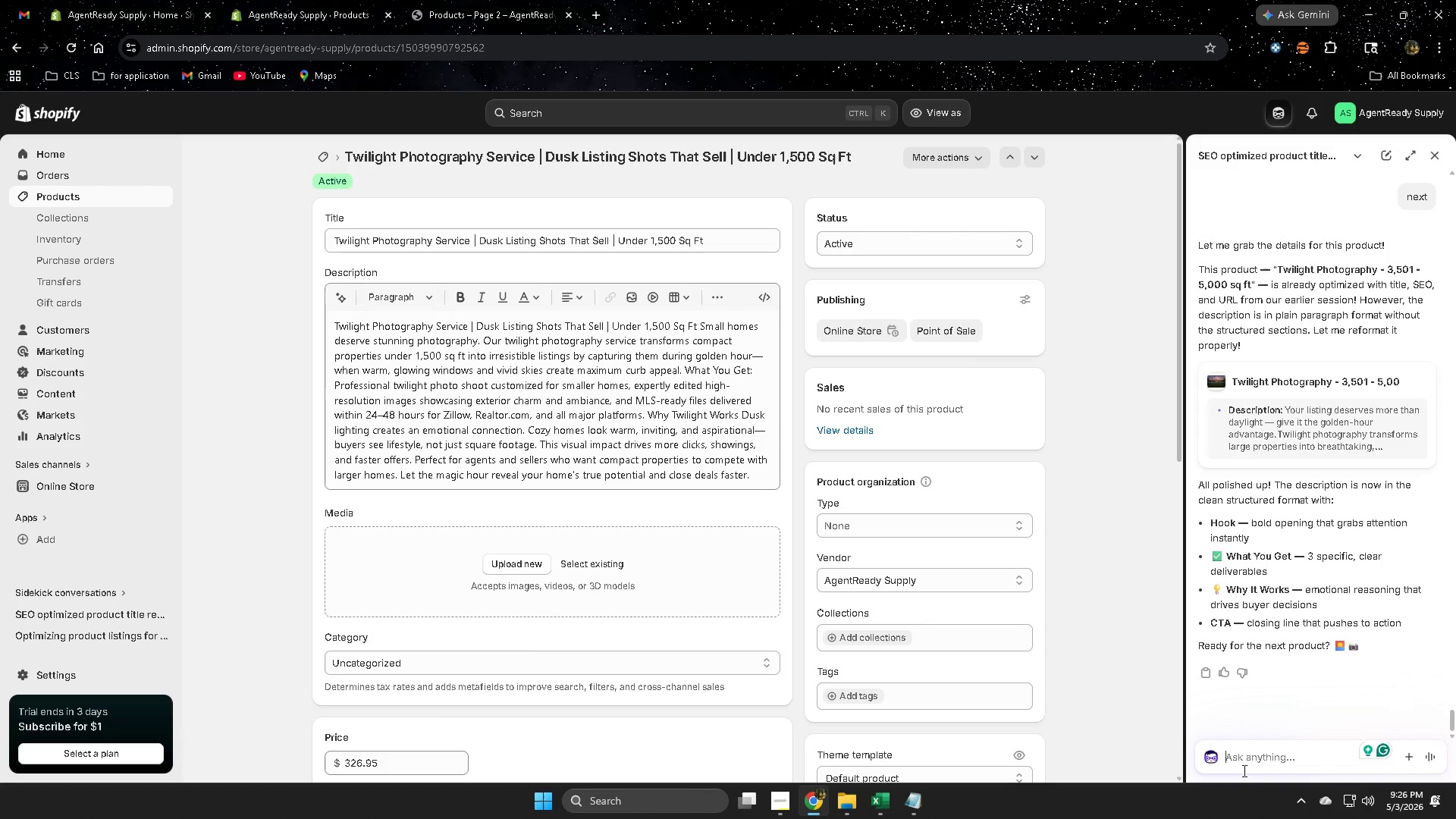 
type(next)
 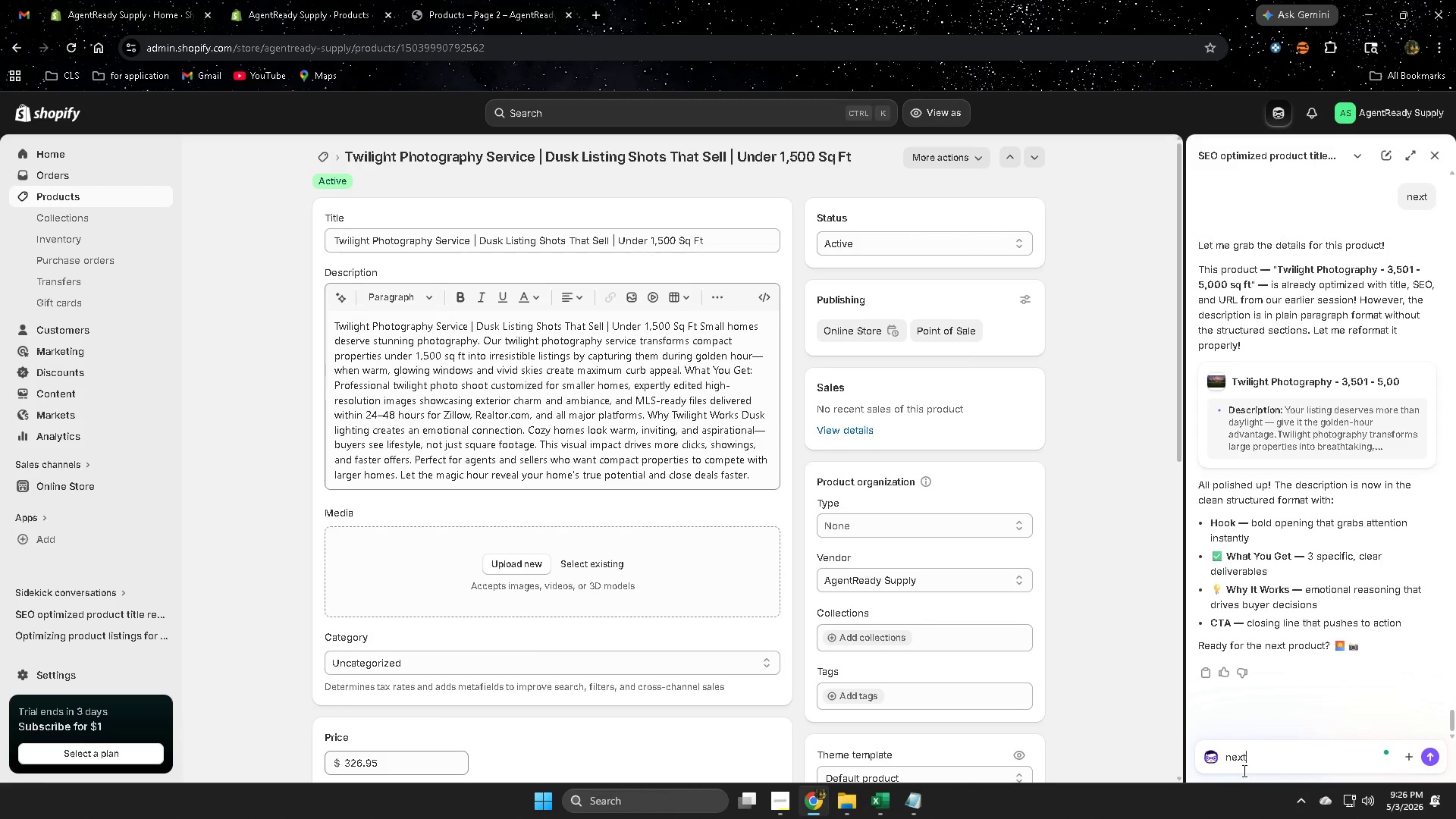 
key(Enter)
 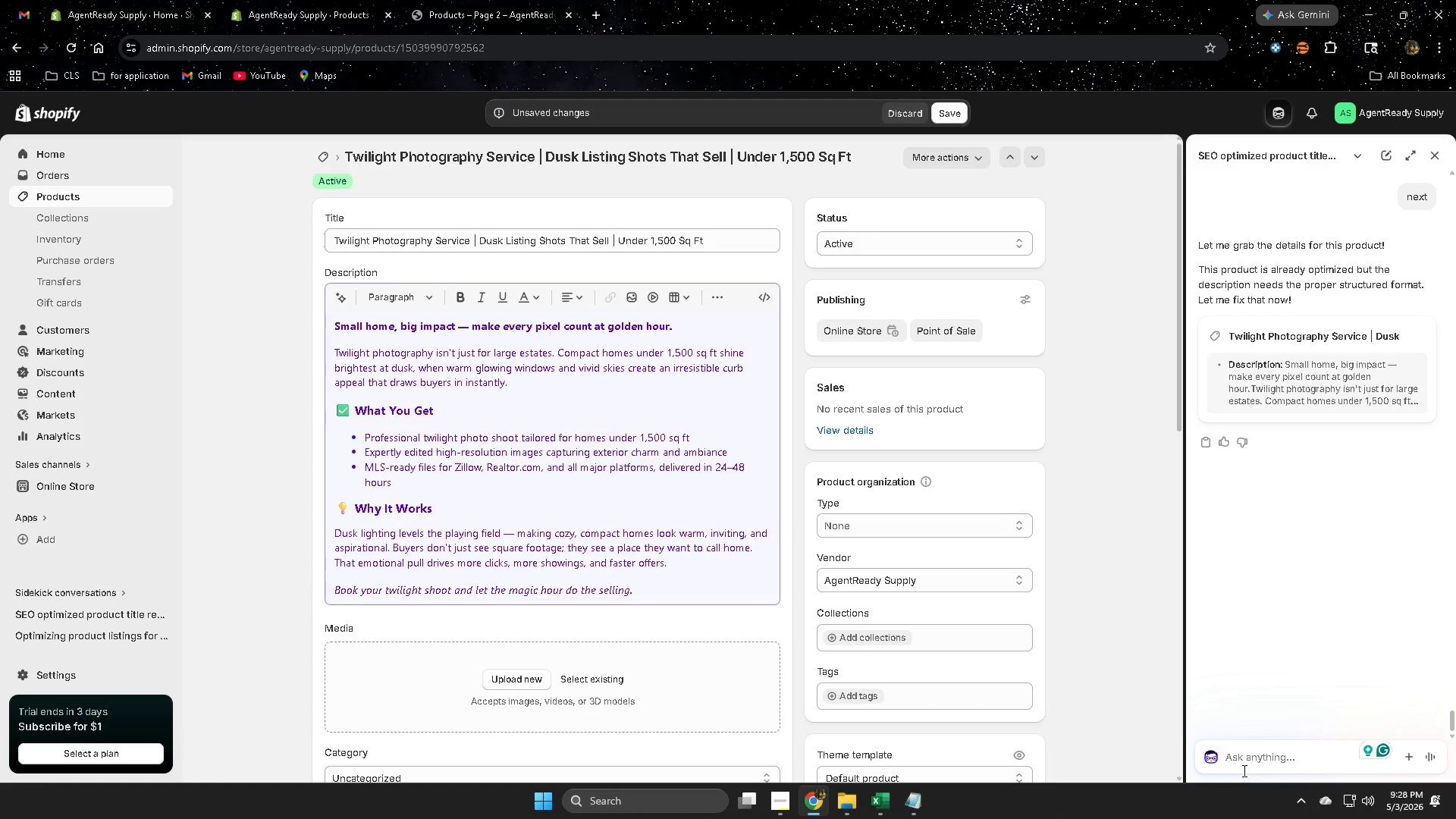 
wait(85.03)
 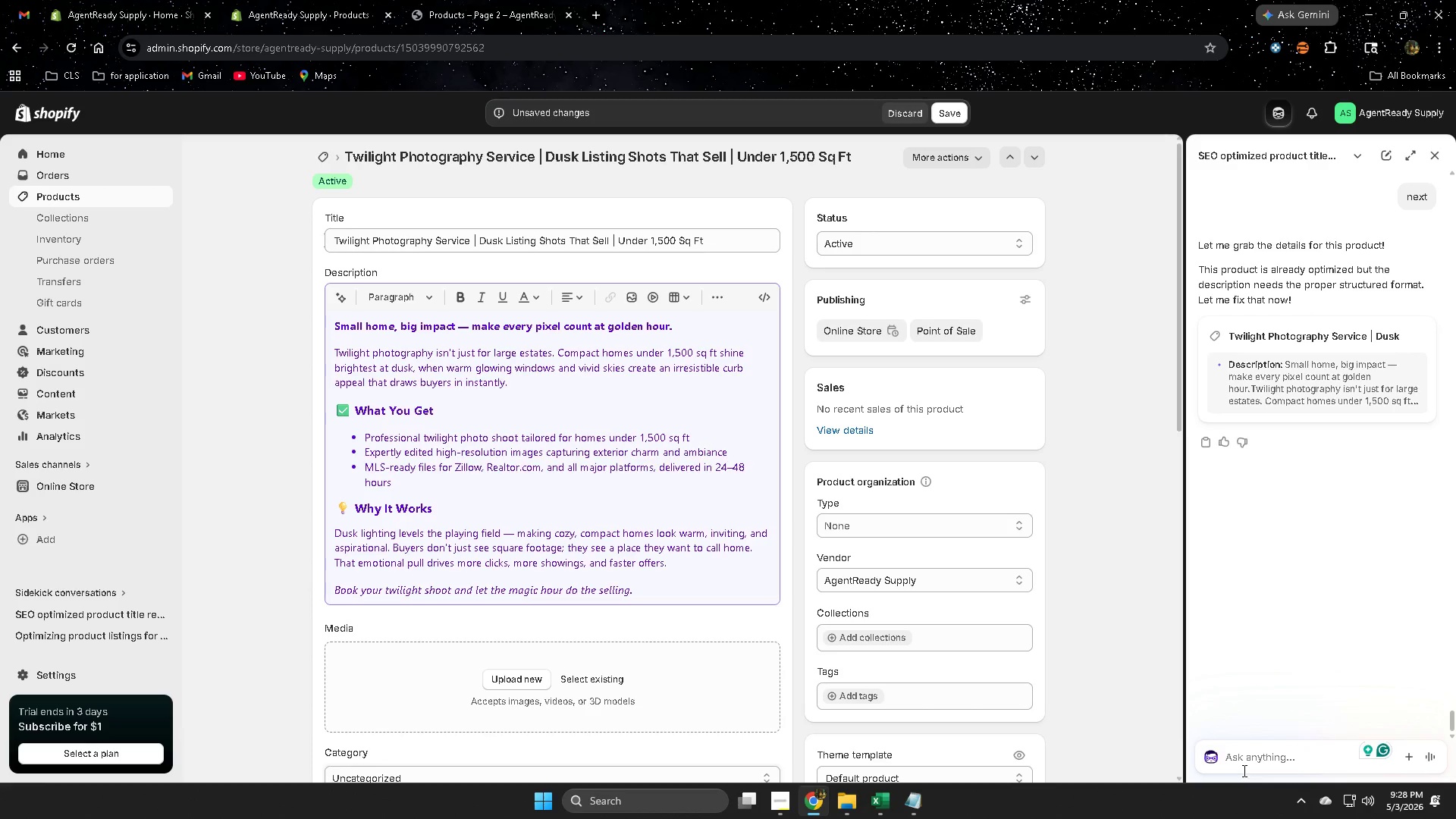 
left_click([494, 427])
 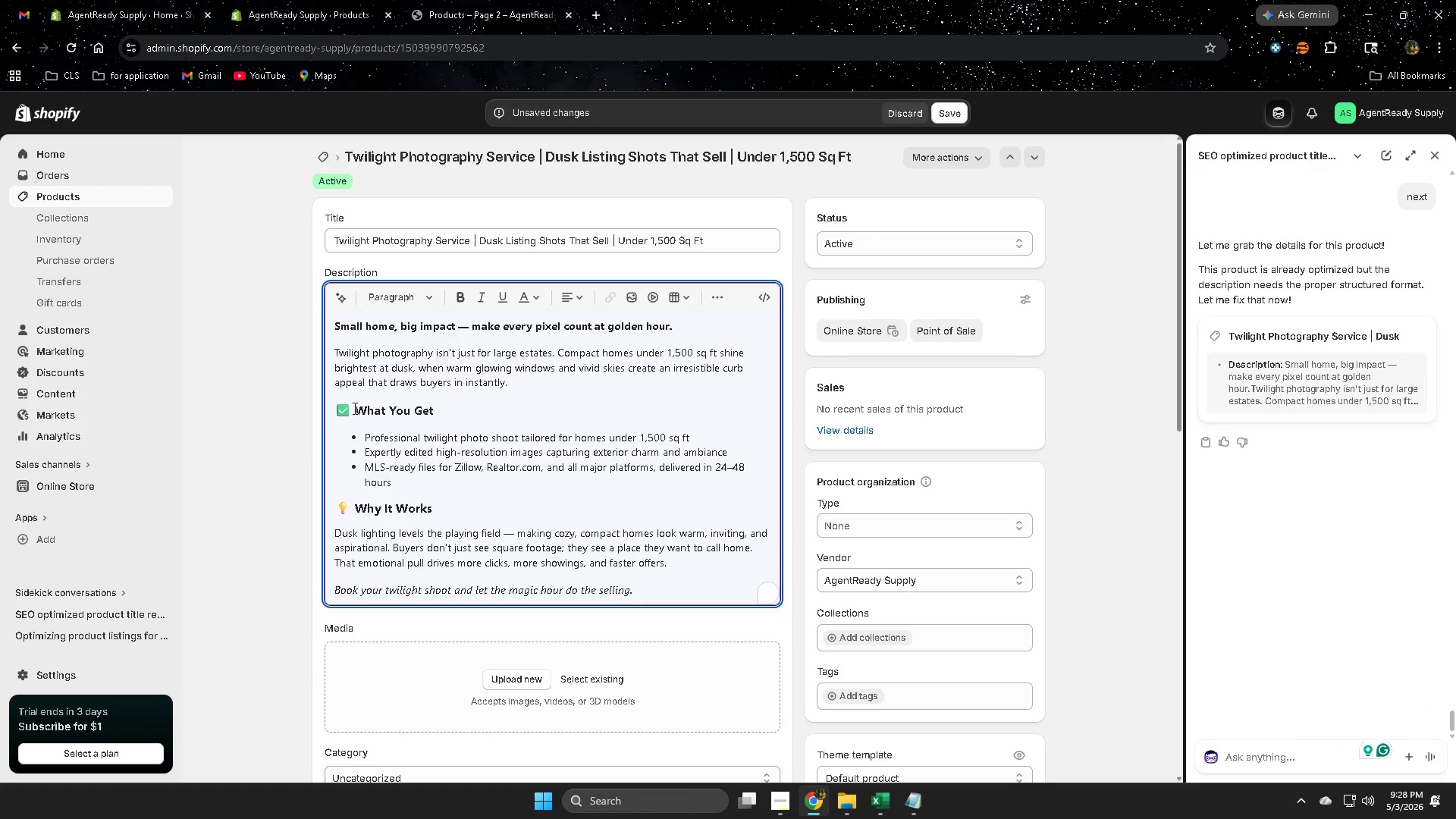 
left_click([353, 408])
 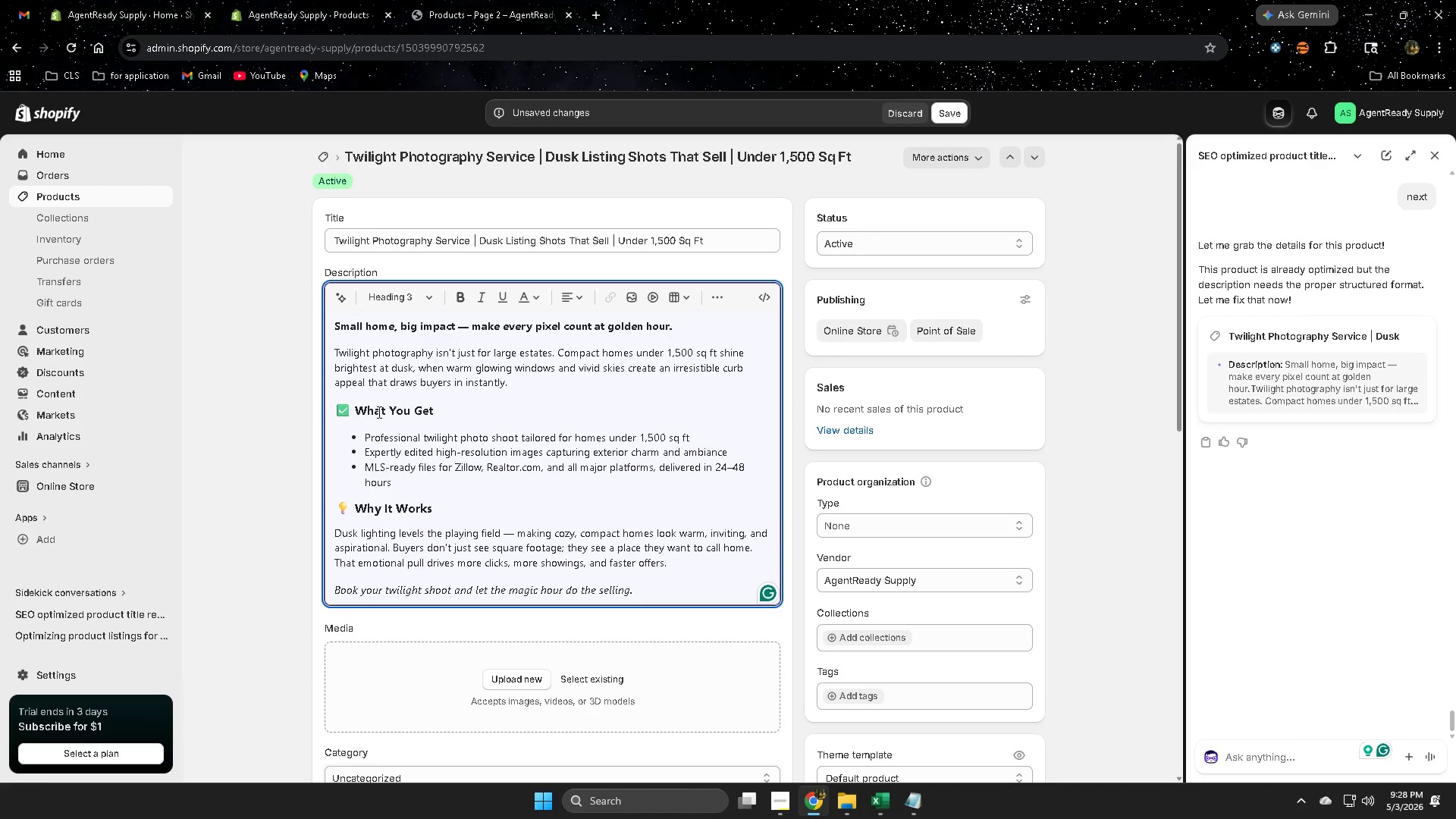 
key(Backspace)
 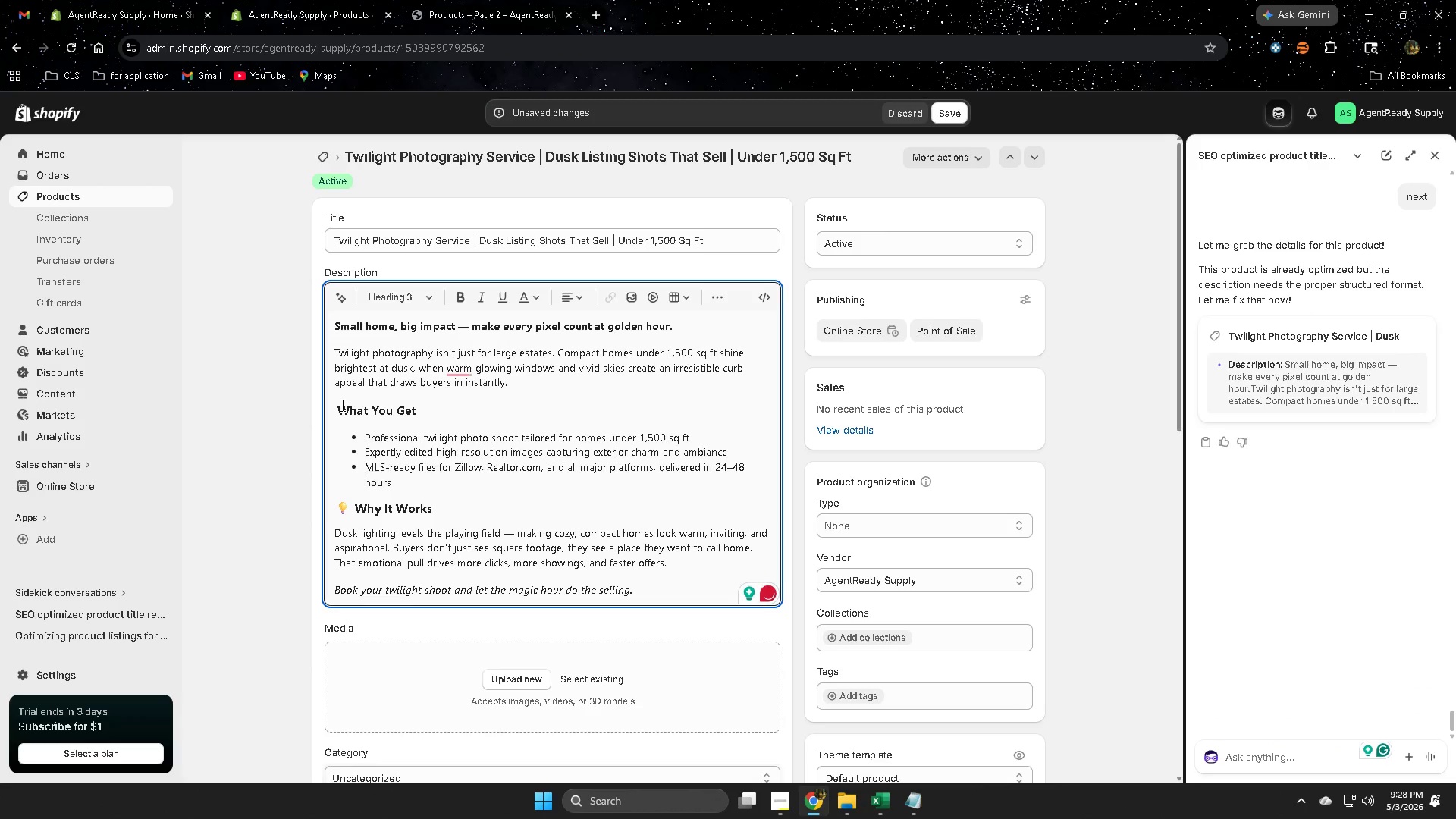 
left_click([337, 405])
 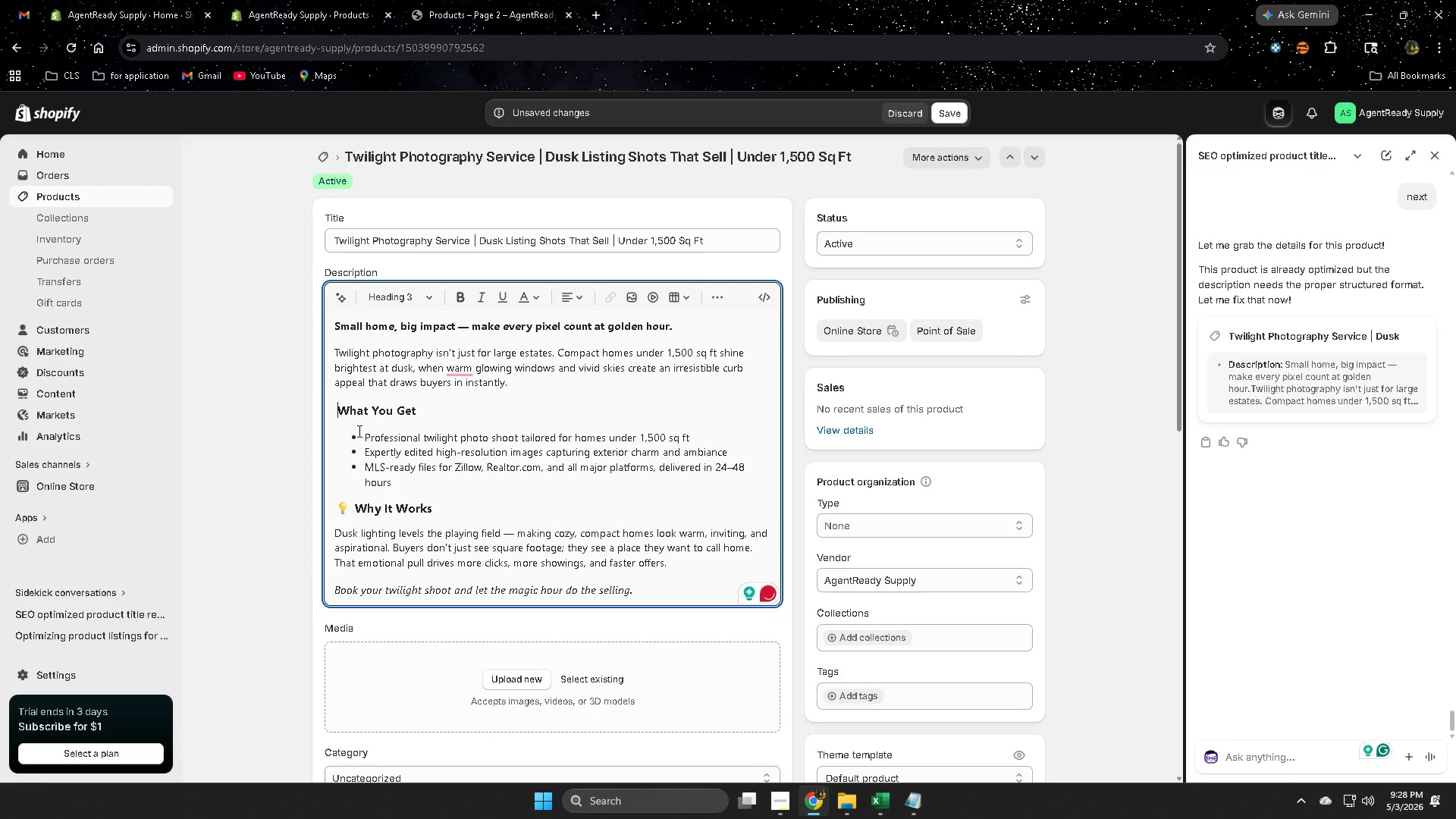 
key(Backspace)
 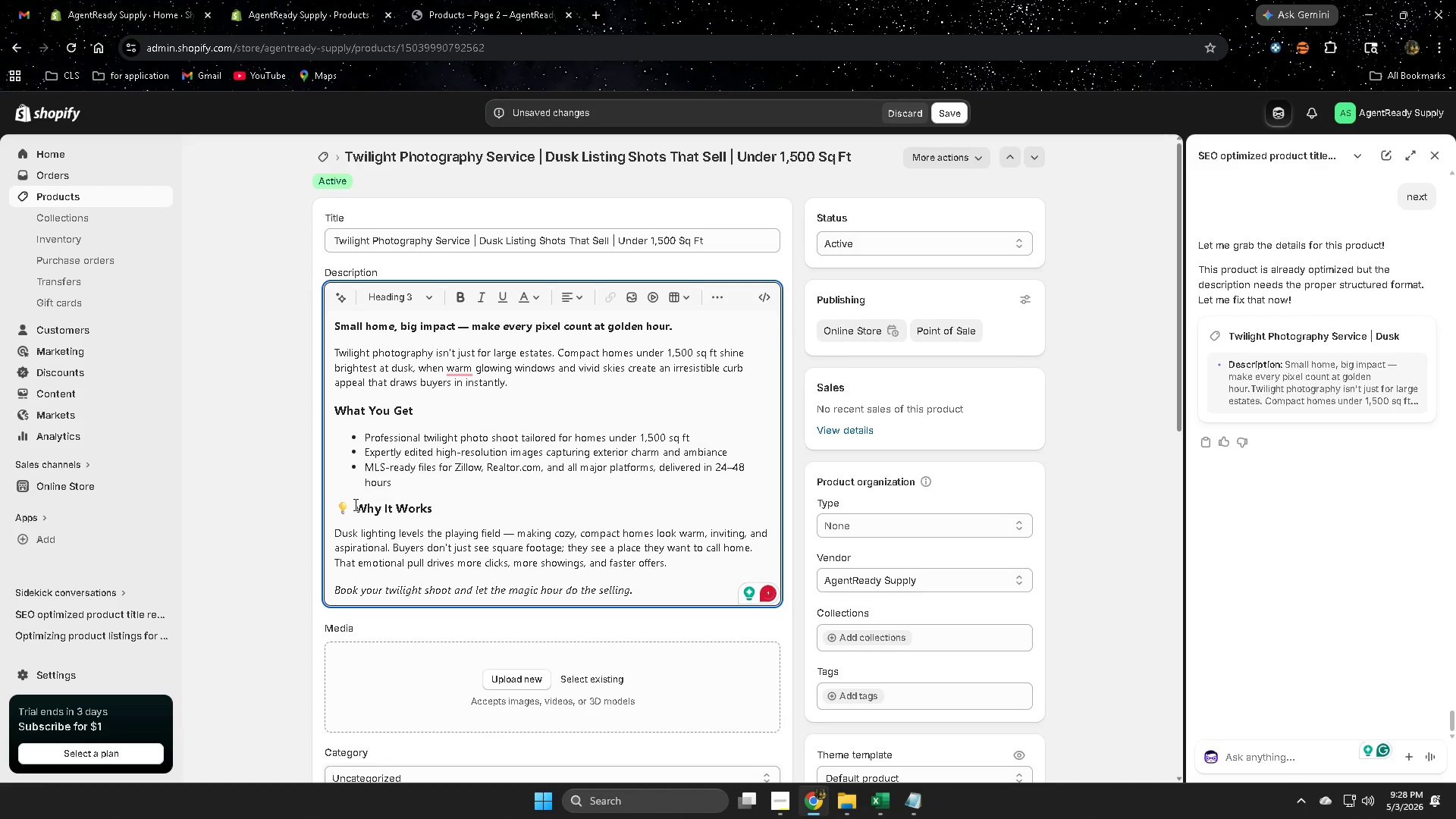 
left_click([354, 509])
 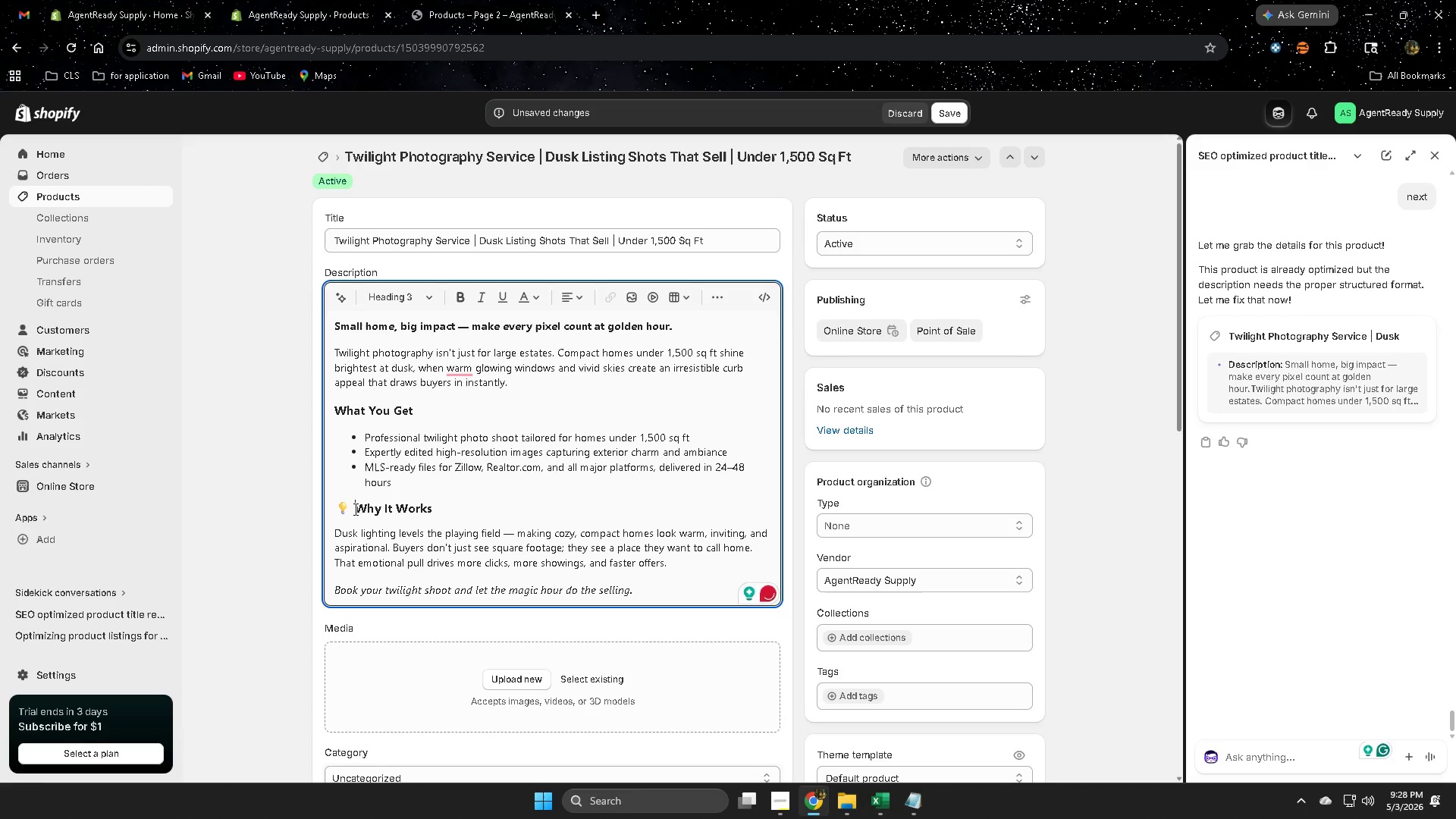 
key(Backspace)
 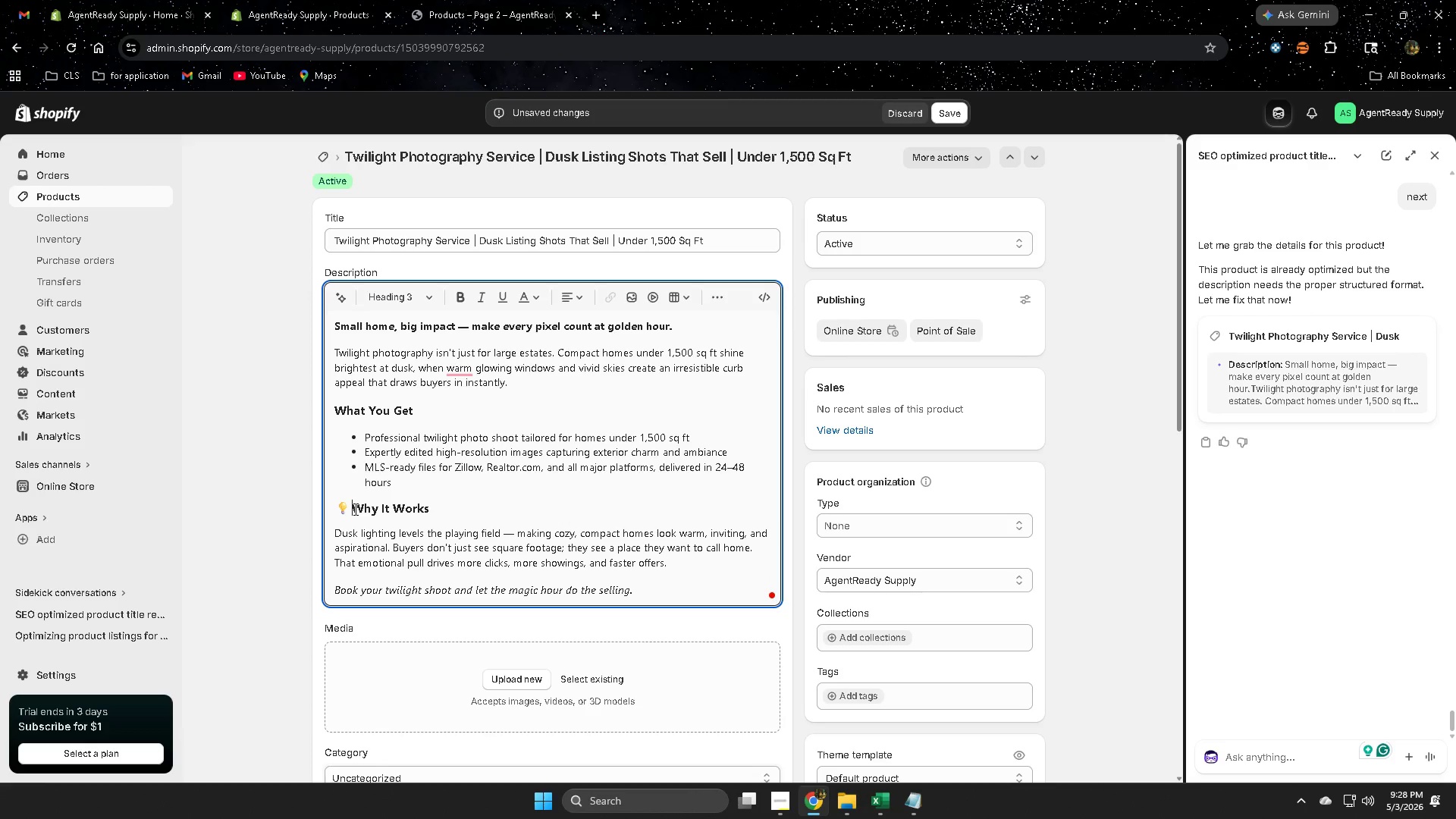 
key(Backspace)
 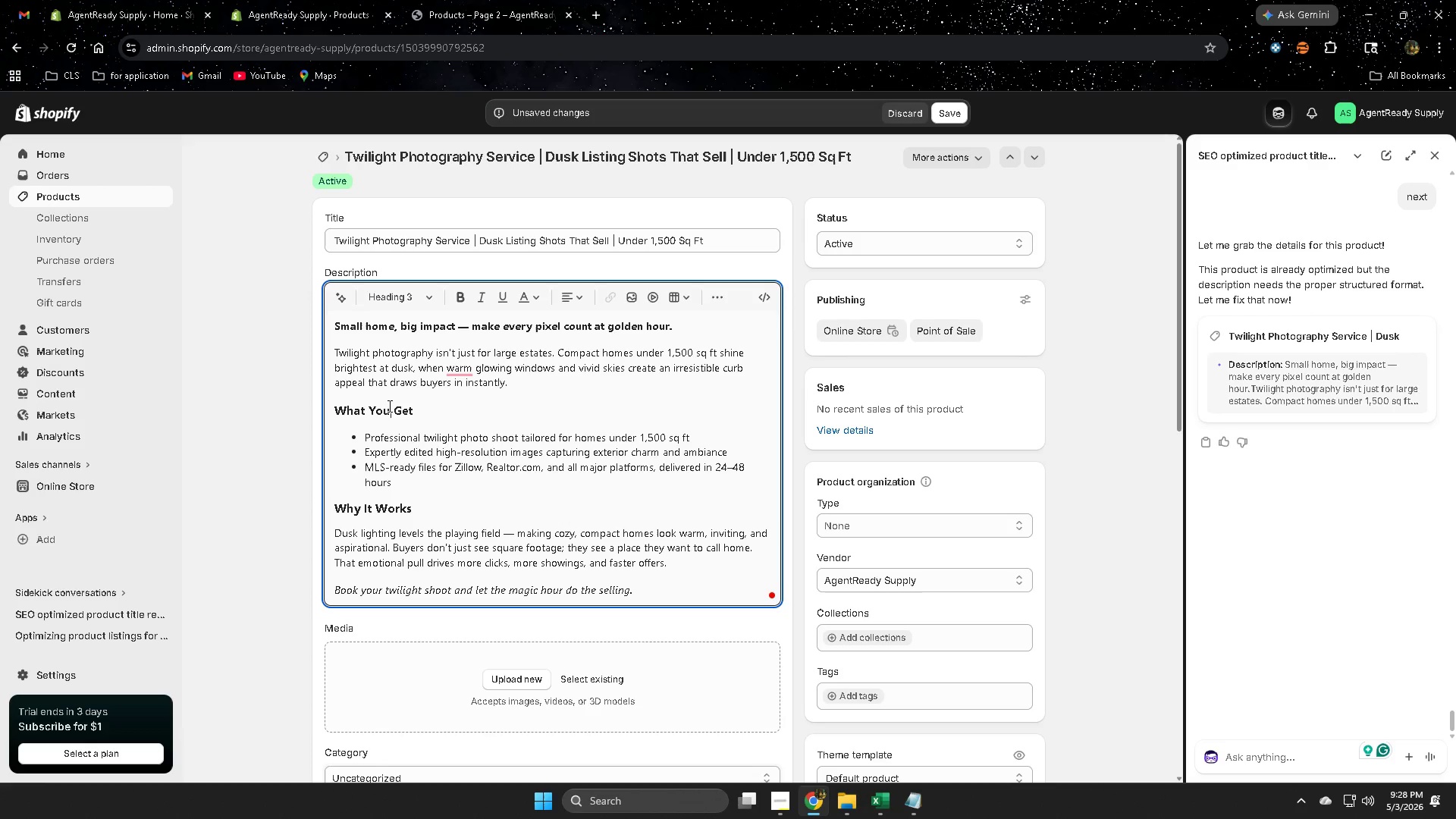 
left_click_drag(start_coordinate=[390, 408], to_coordinate=[356, 407])
 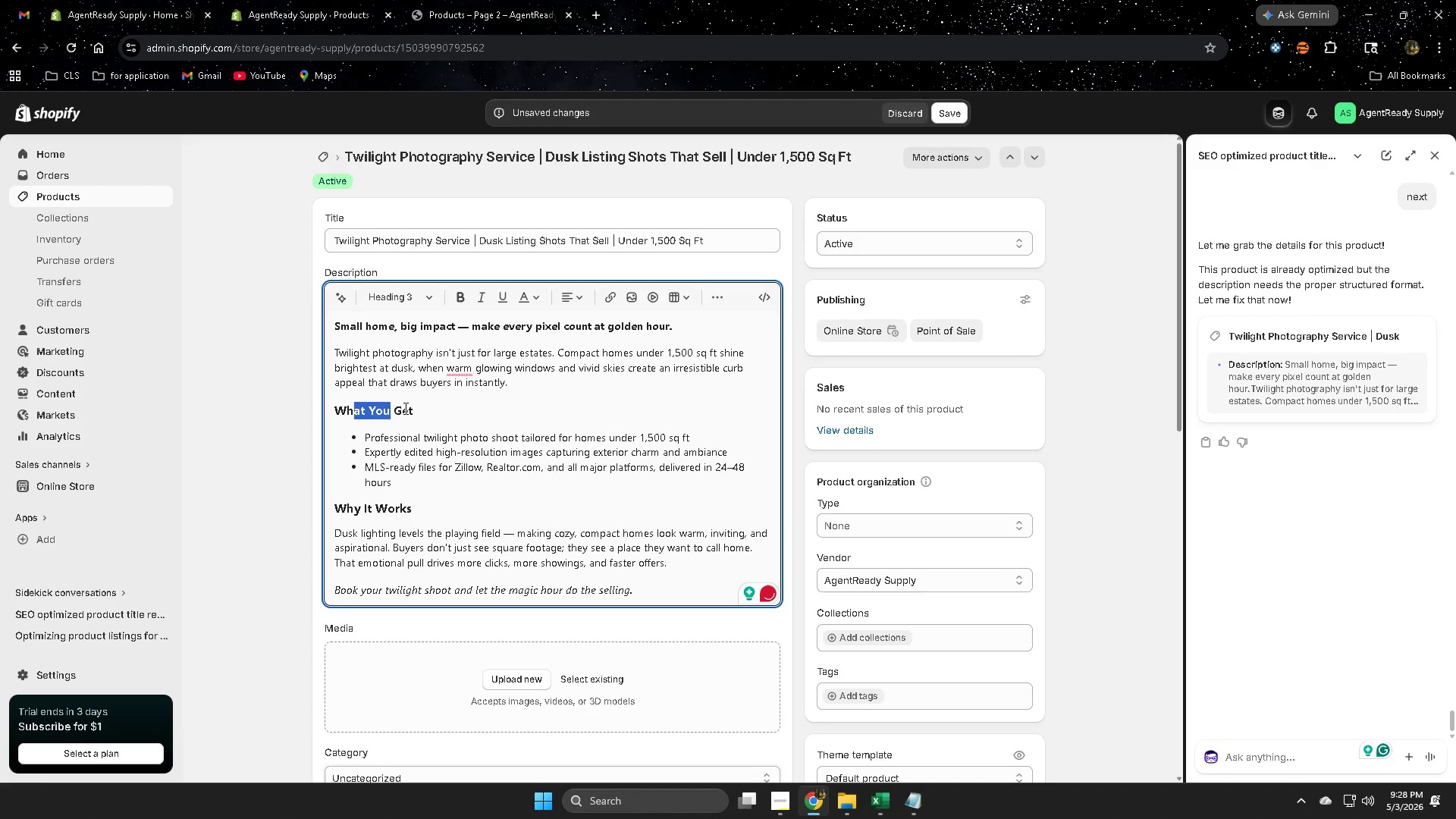 
left_click([404, 408])
 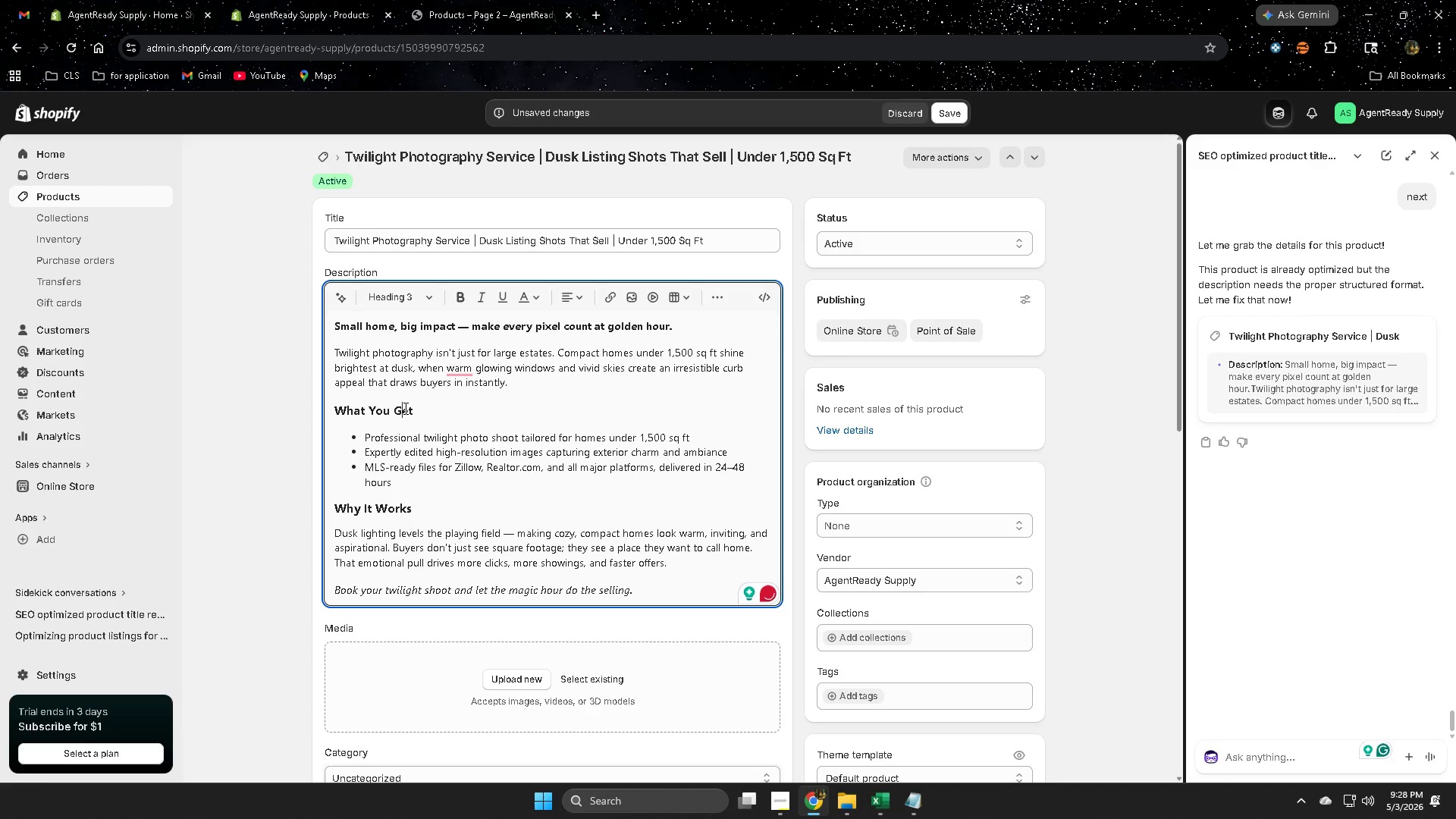 
left_click_drag(start_coordinate=[404, 408], to_coordinate=[350, 408])
 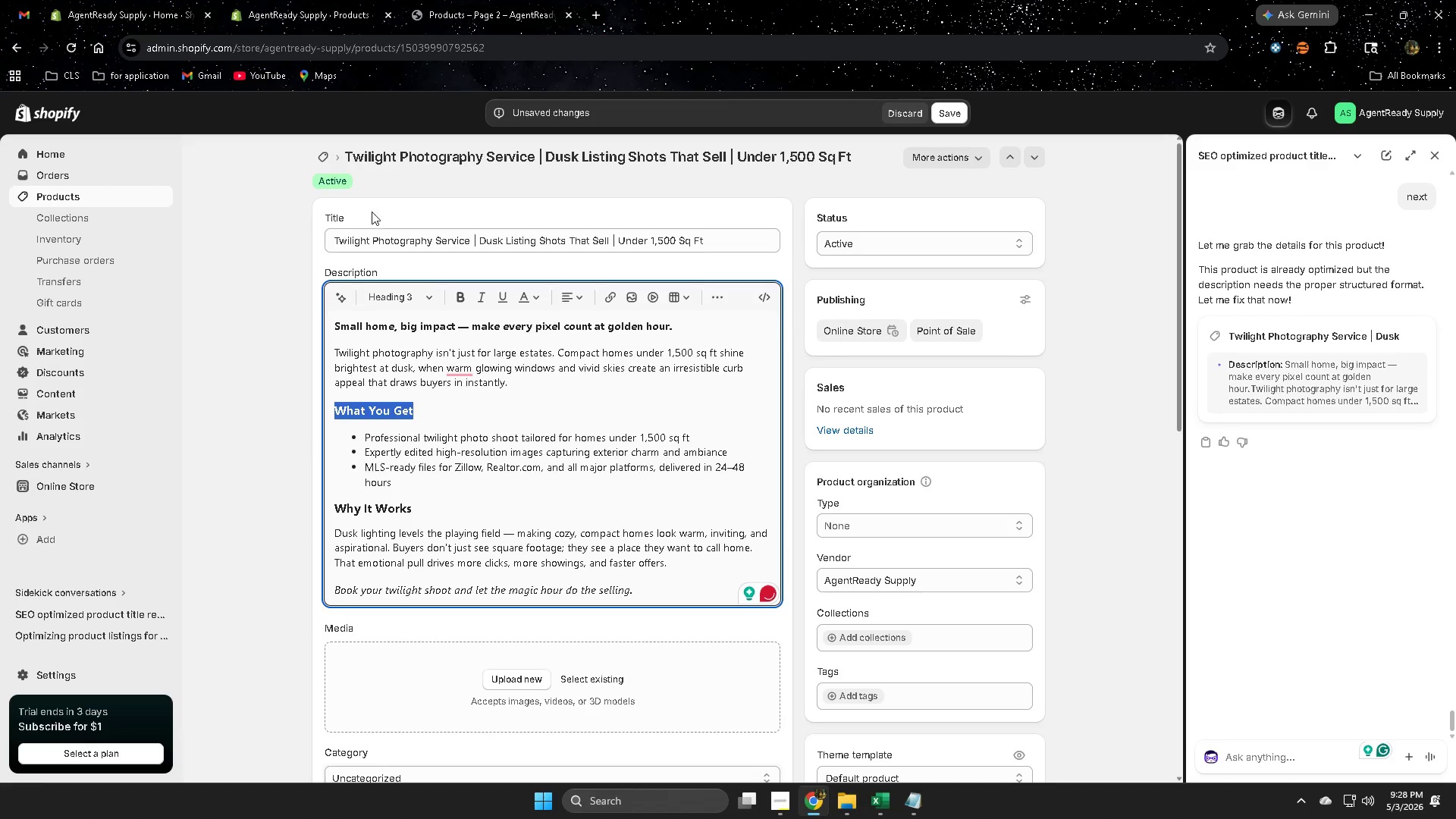 
left_click([430, 295])
 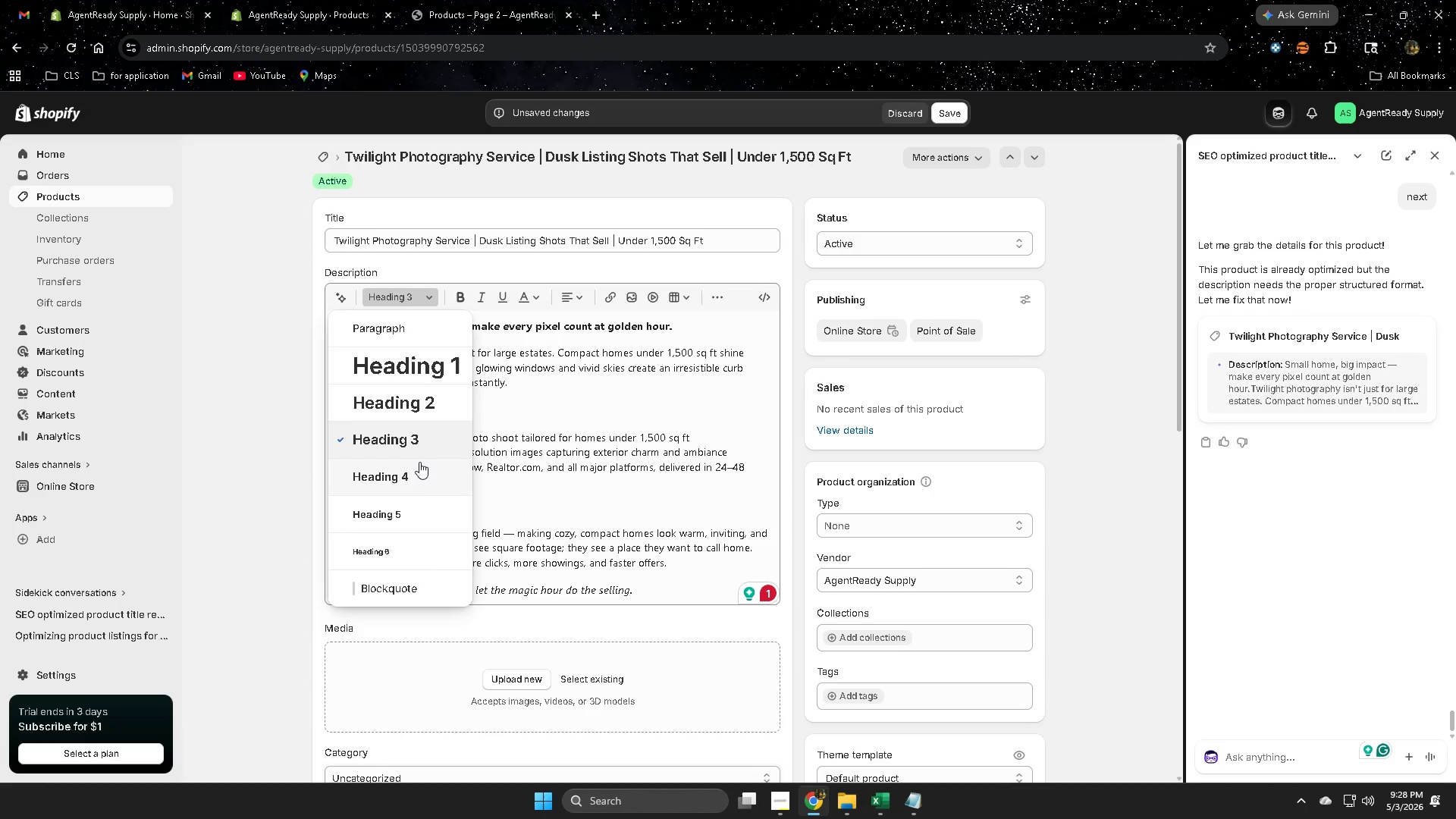 
left_click([413, 475])
 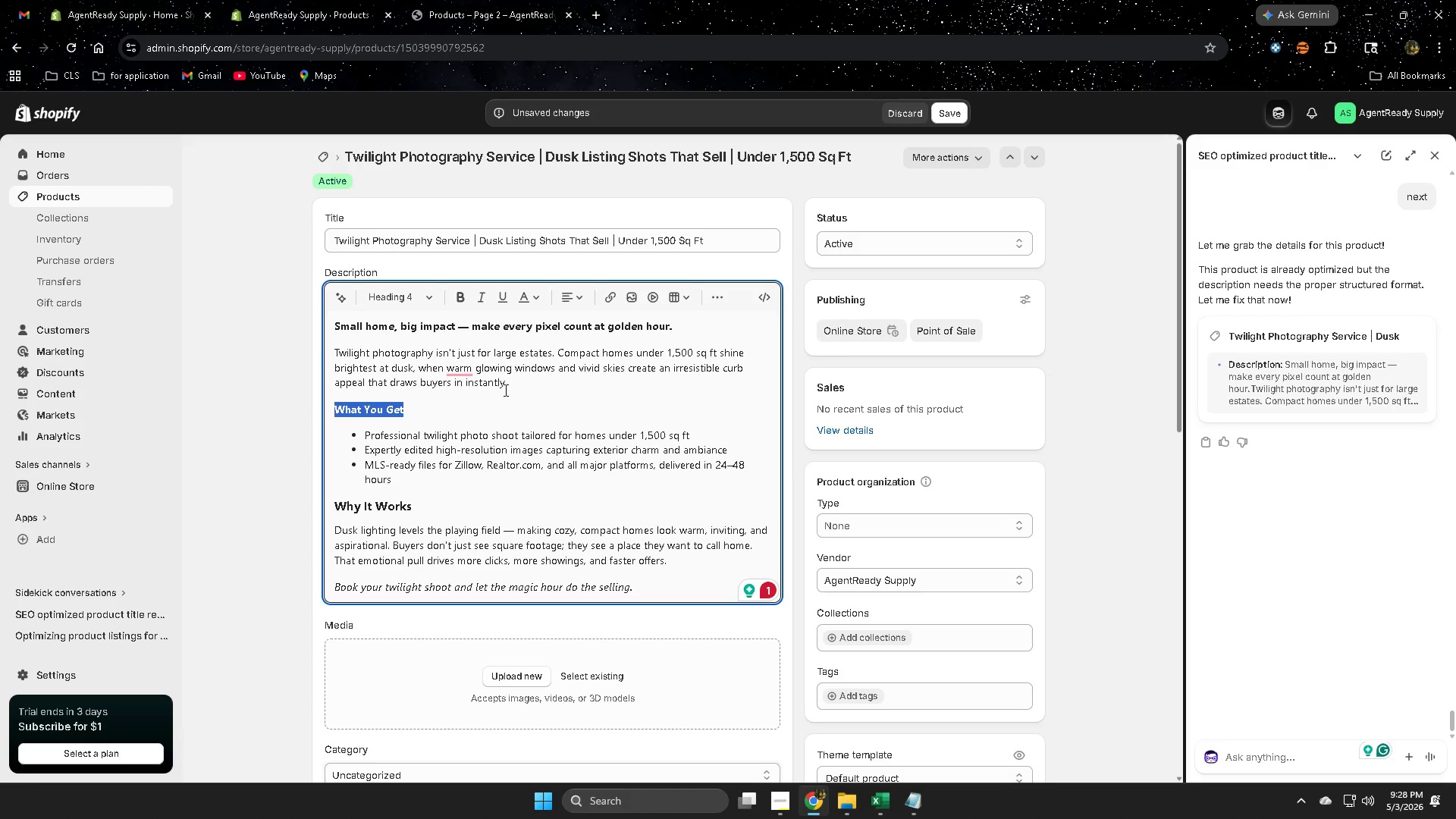 
wait(5.11)
 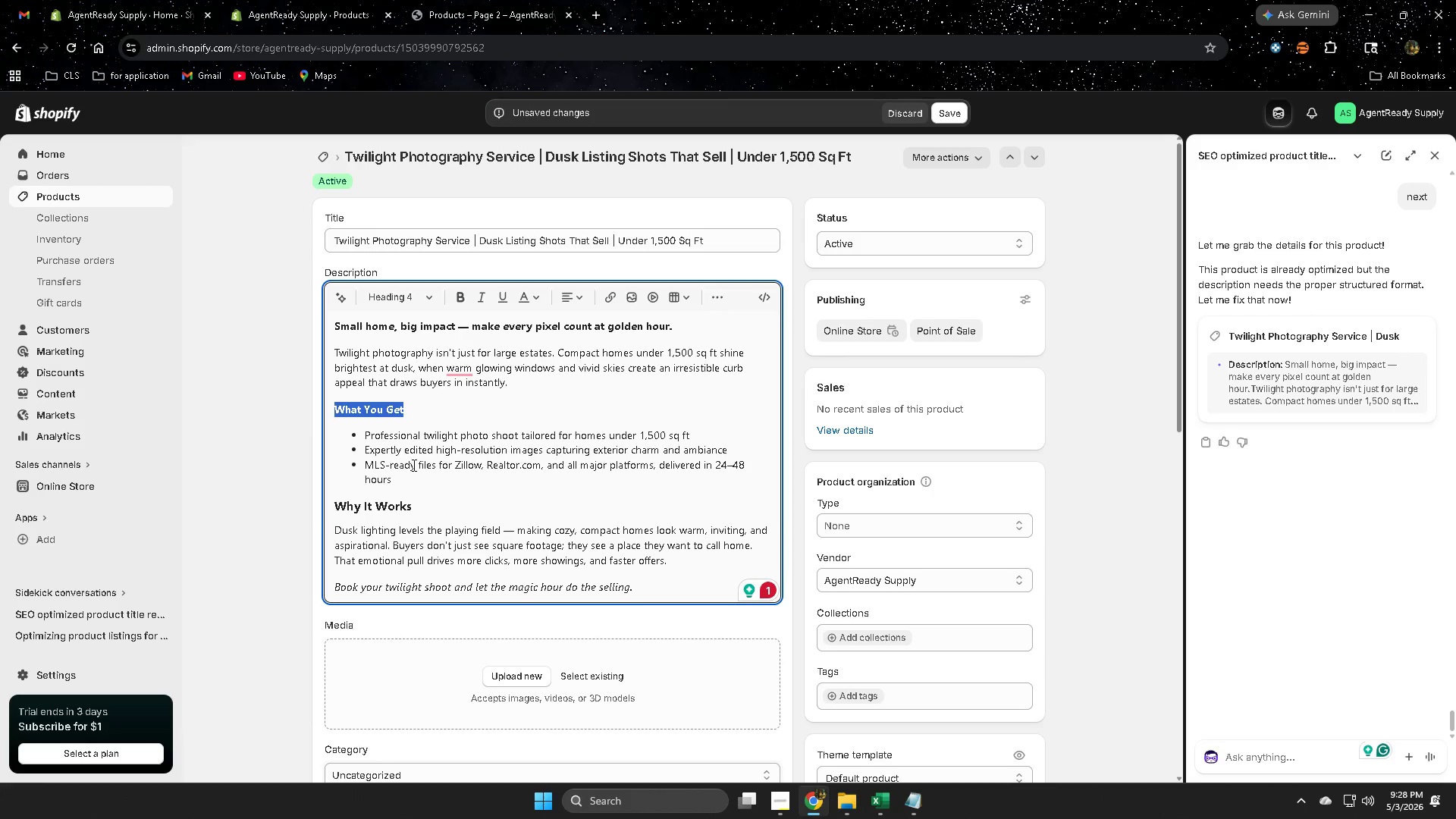 
left_click_drag(start_coordinate=[398, 506], to_coordinate=[326, 503])
 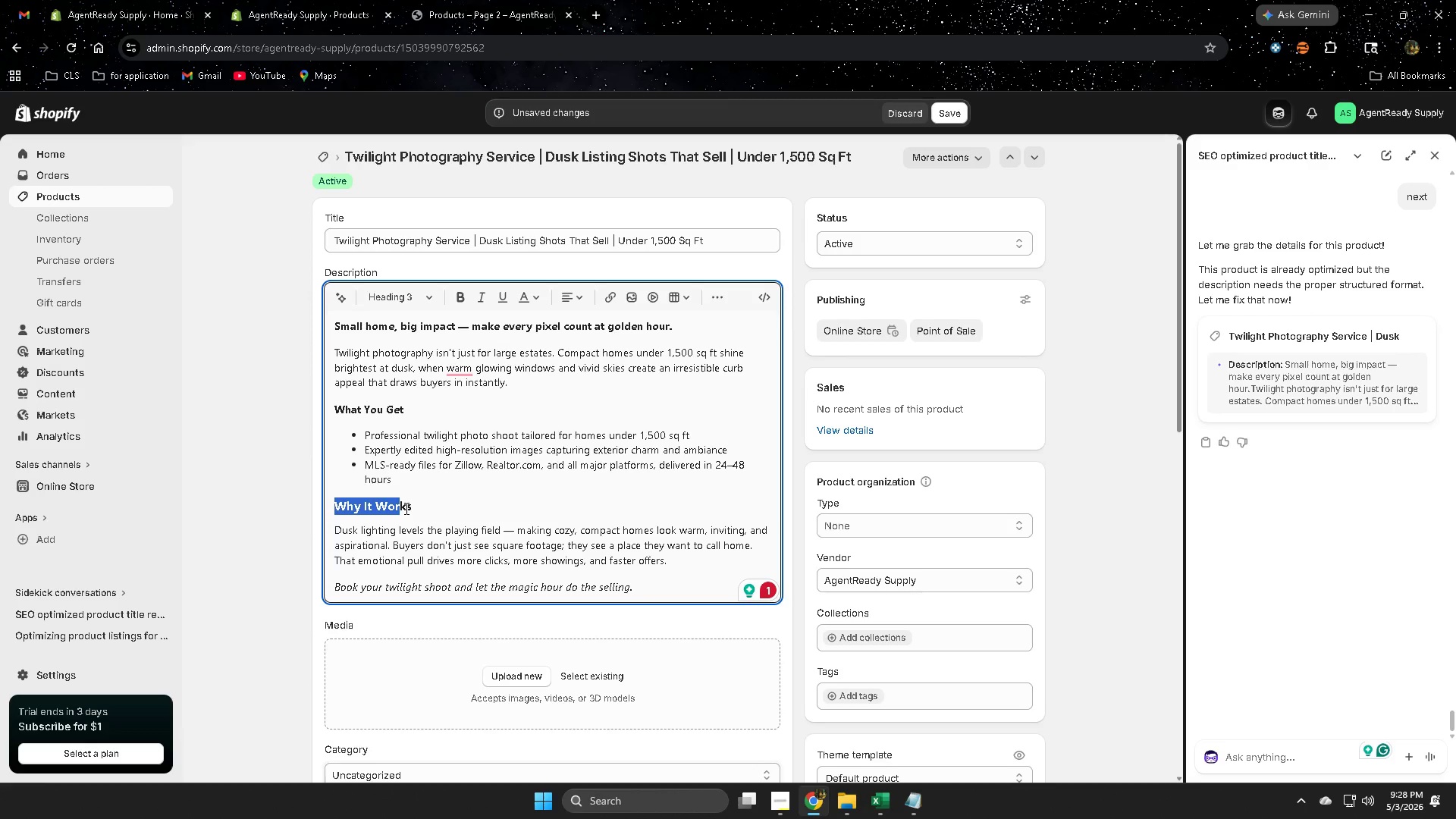 
left_click([405, 508])
 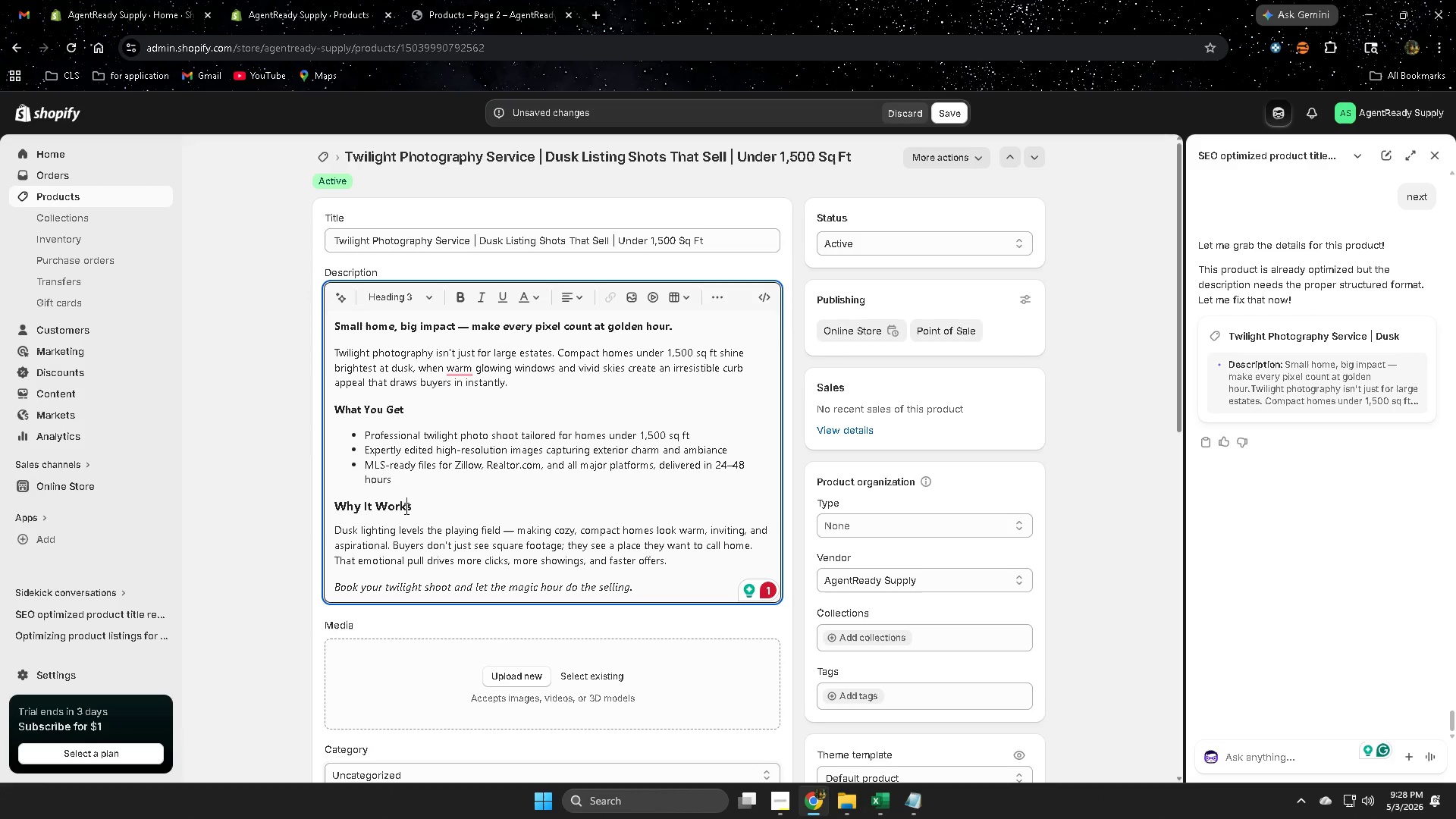 
left_click_drag(start_coordinate=[405, 508], to_coordinate=[350, 506])
 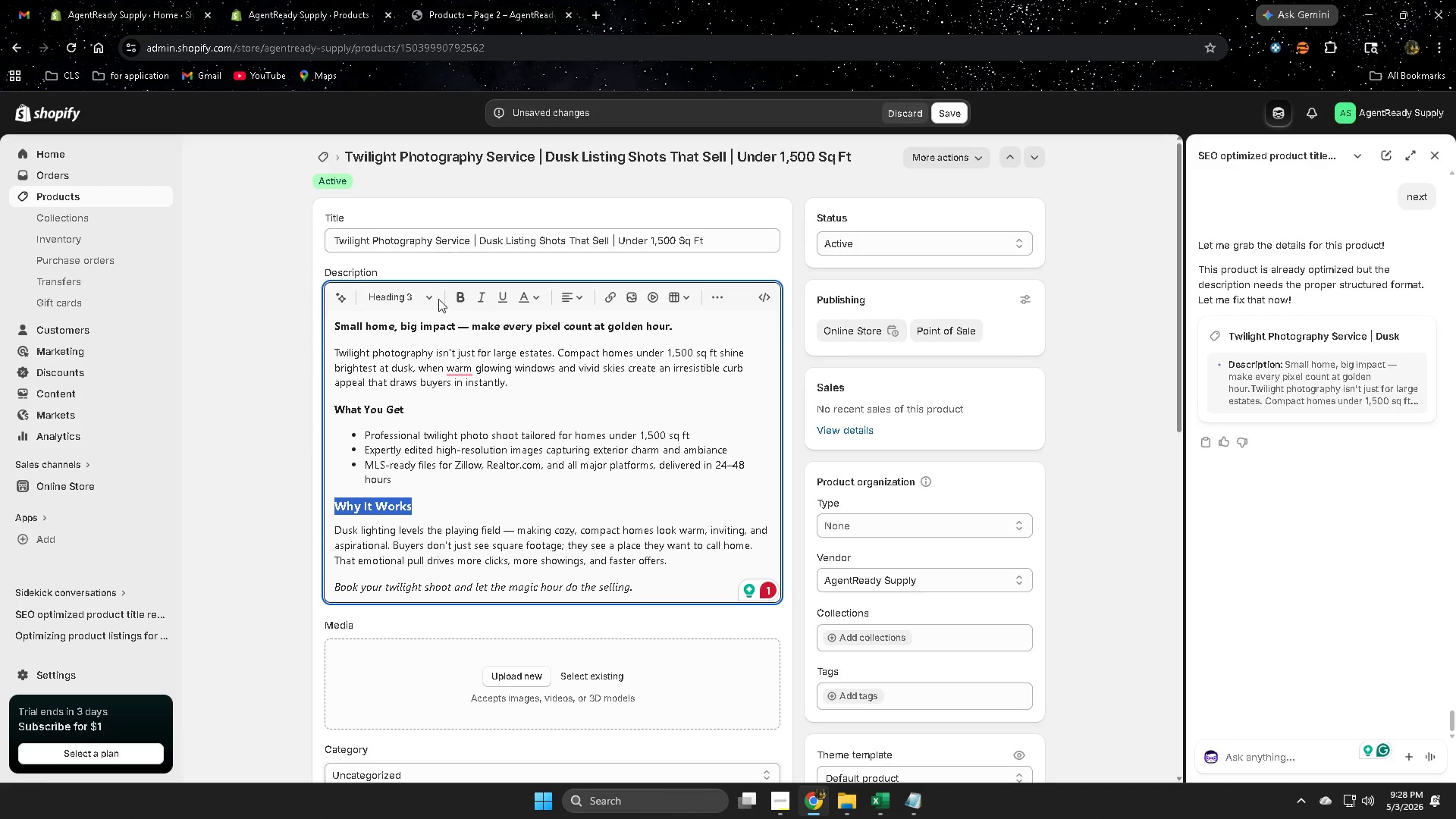 
left_click([431, 298])
 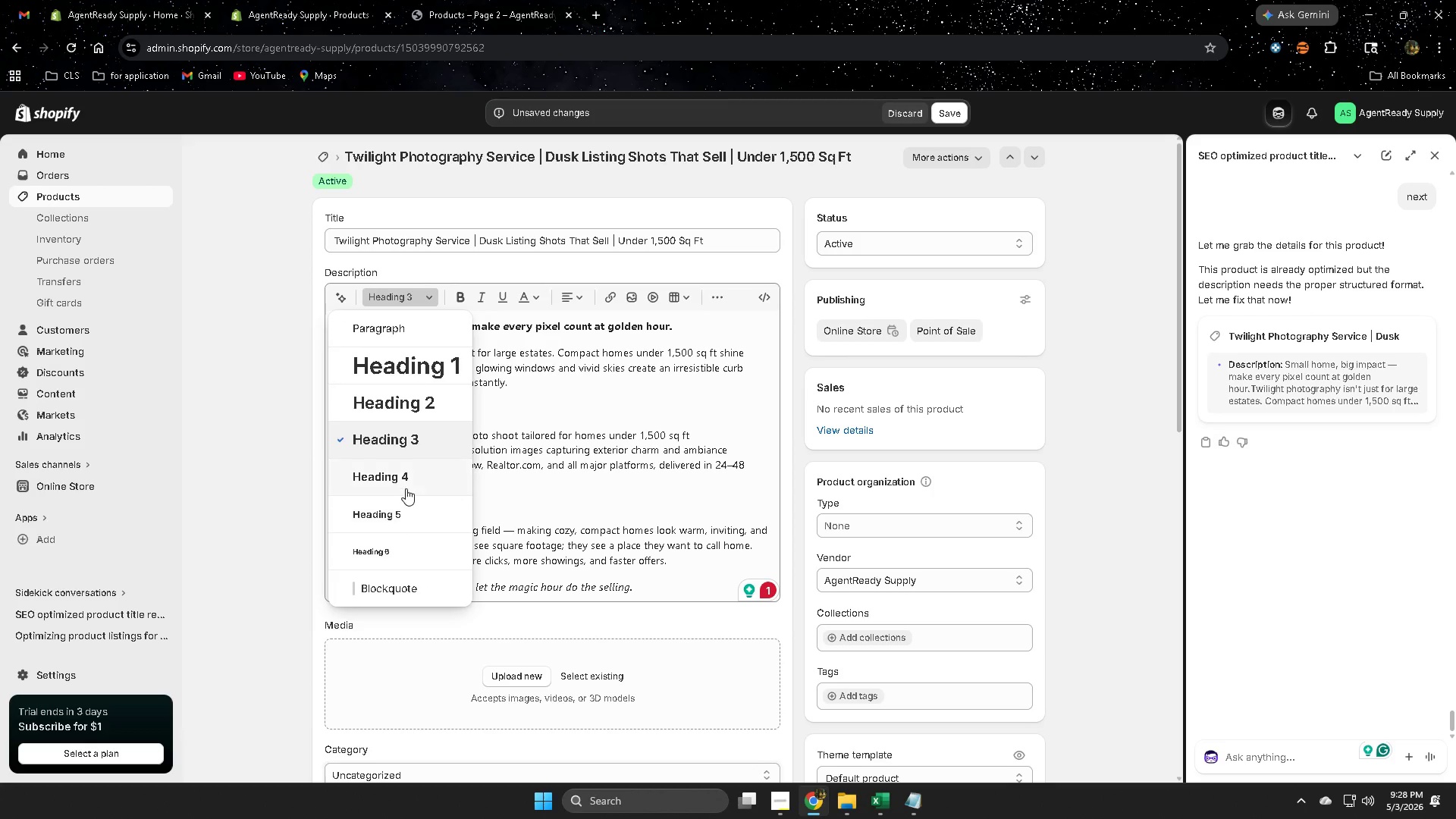 
left_click([406, 479])
 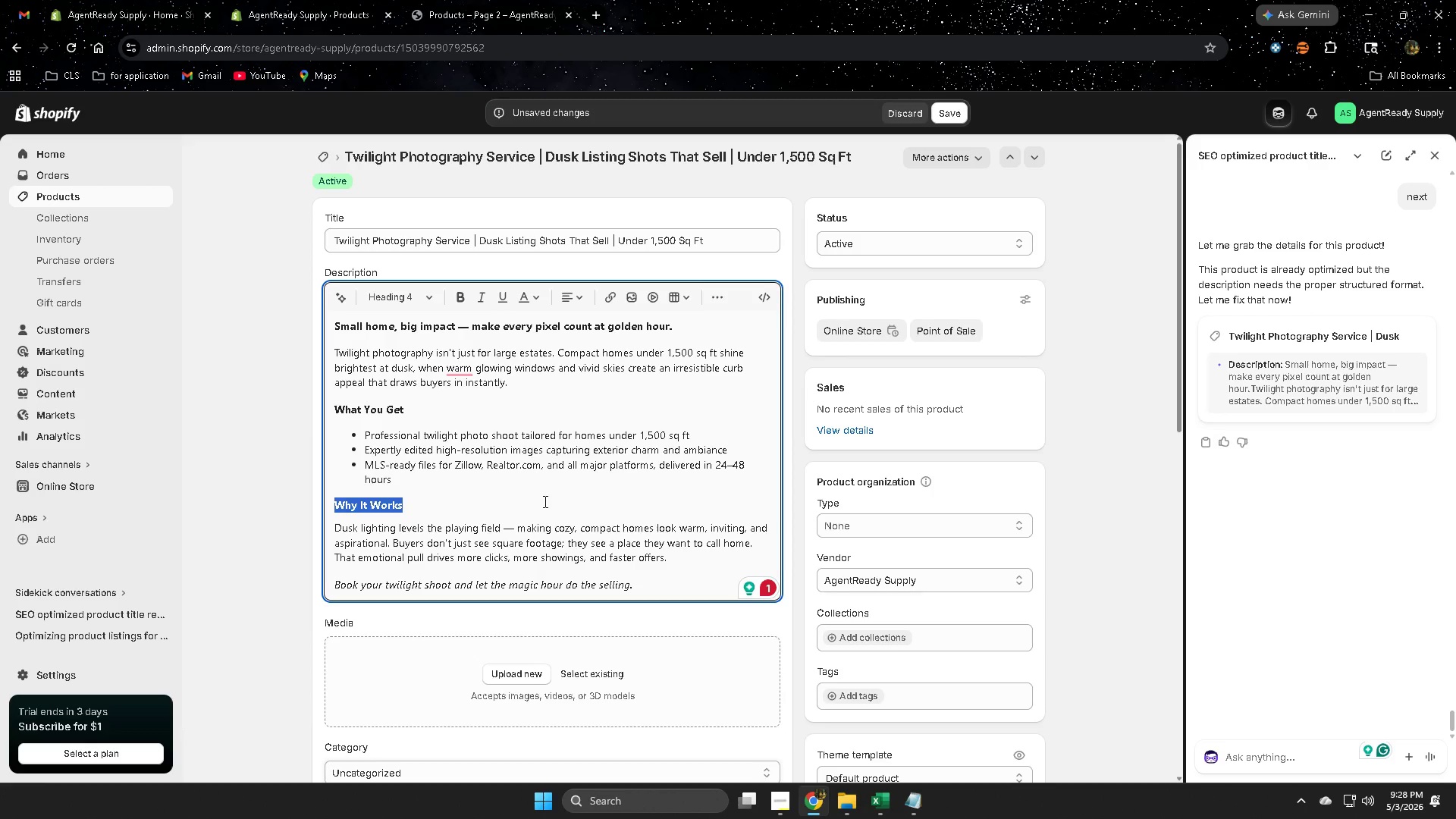 
wait(9.98)
 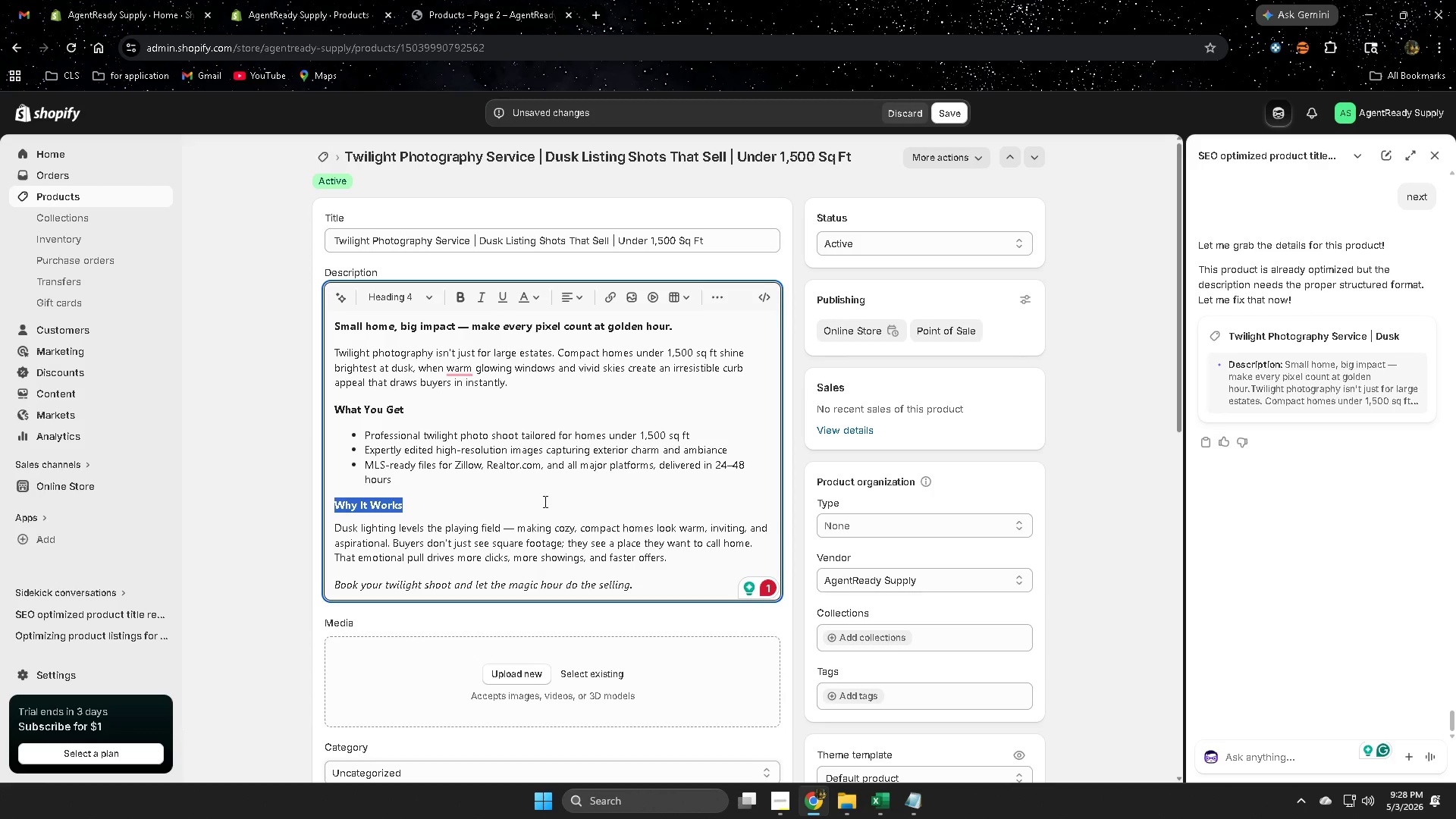 
scroll: coordinate [293, 496], scroll_direction: down, amount: 9.0
 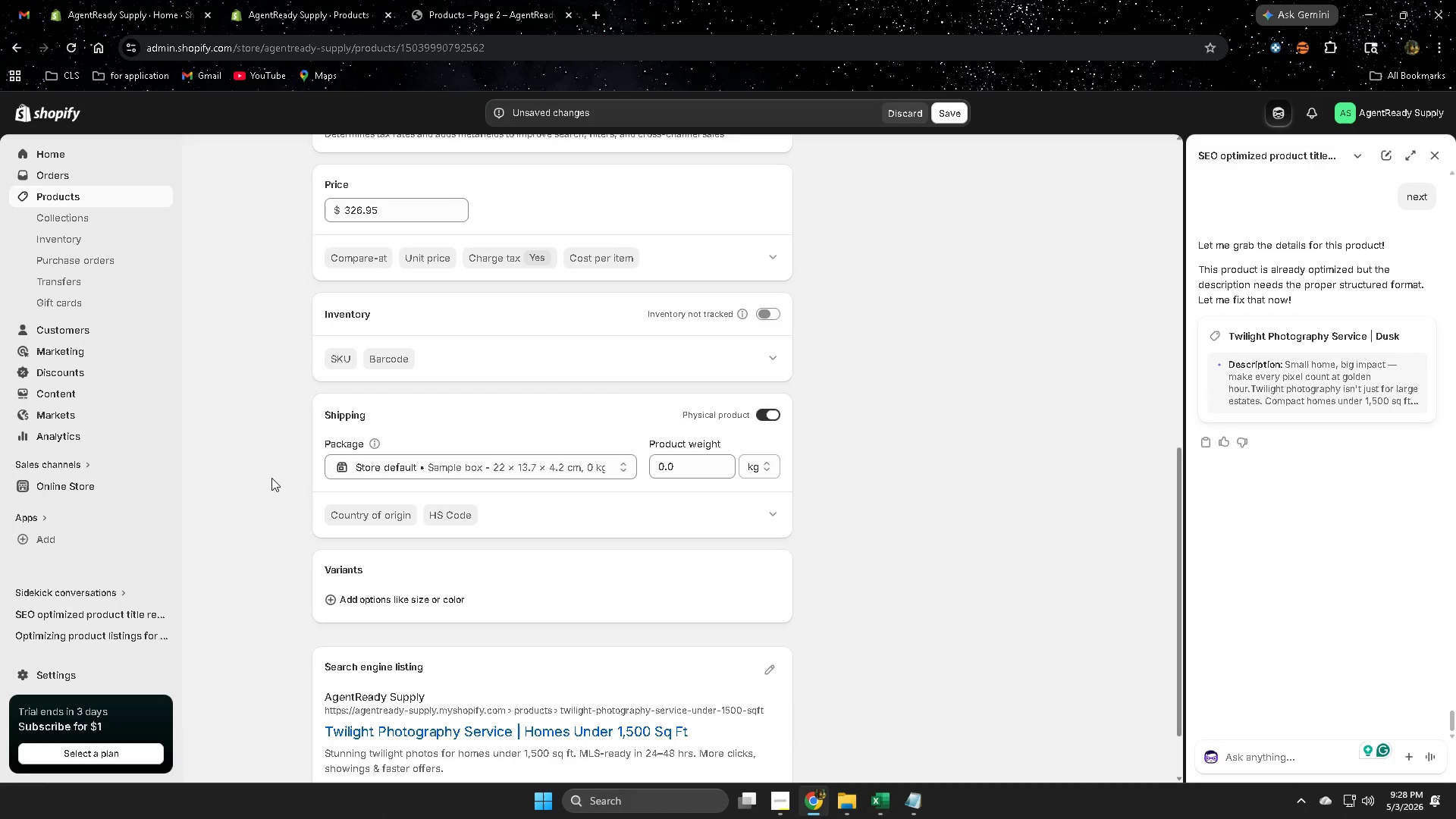 
scroll: coordinate [271, 478], scroll_direction: up, amount: 3.0
 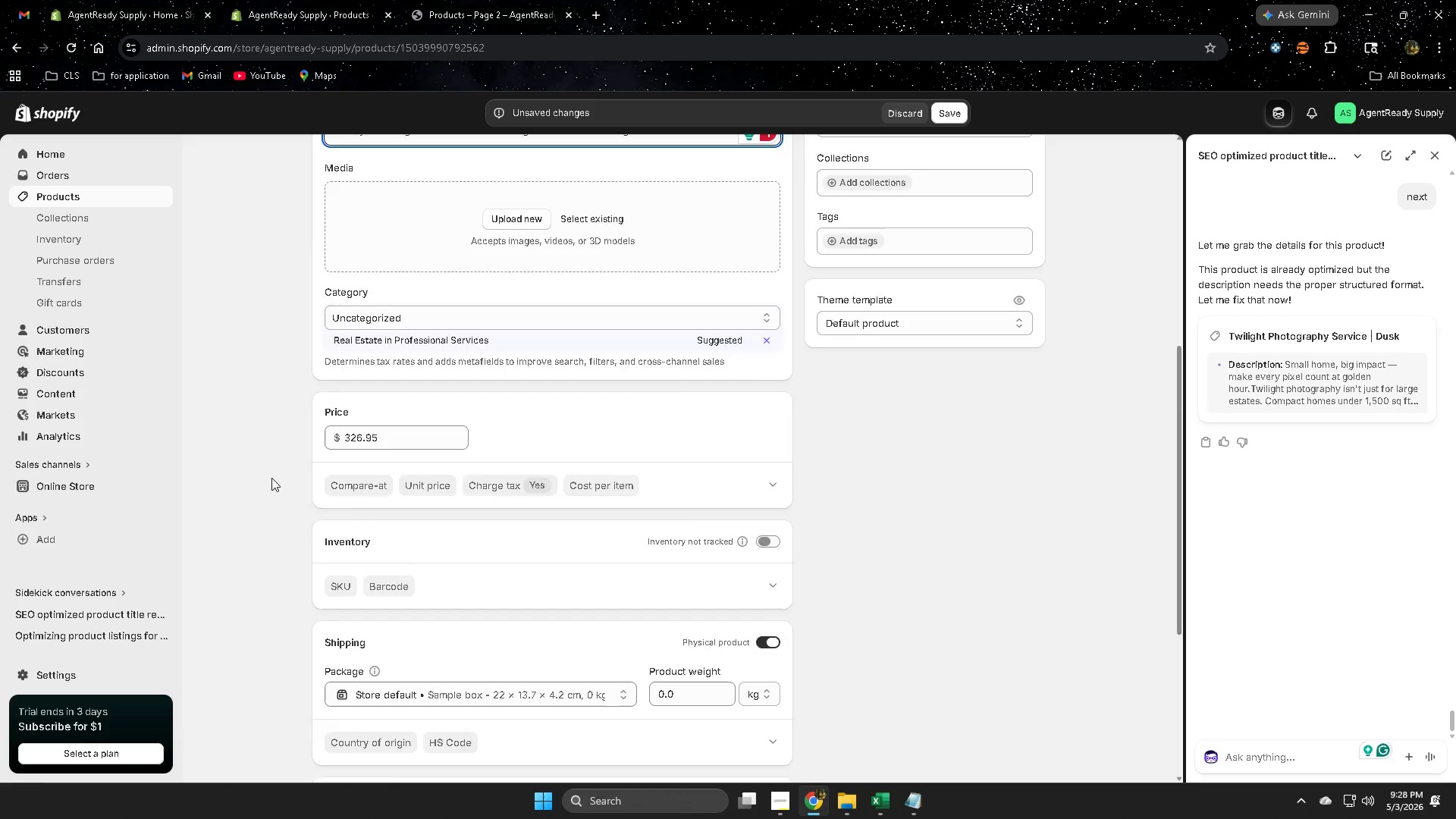 
scroll: coordinate [271, 478], scroll_direction: down, amount: 3.0
 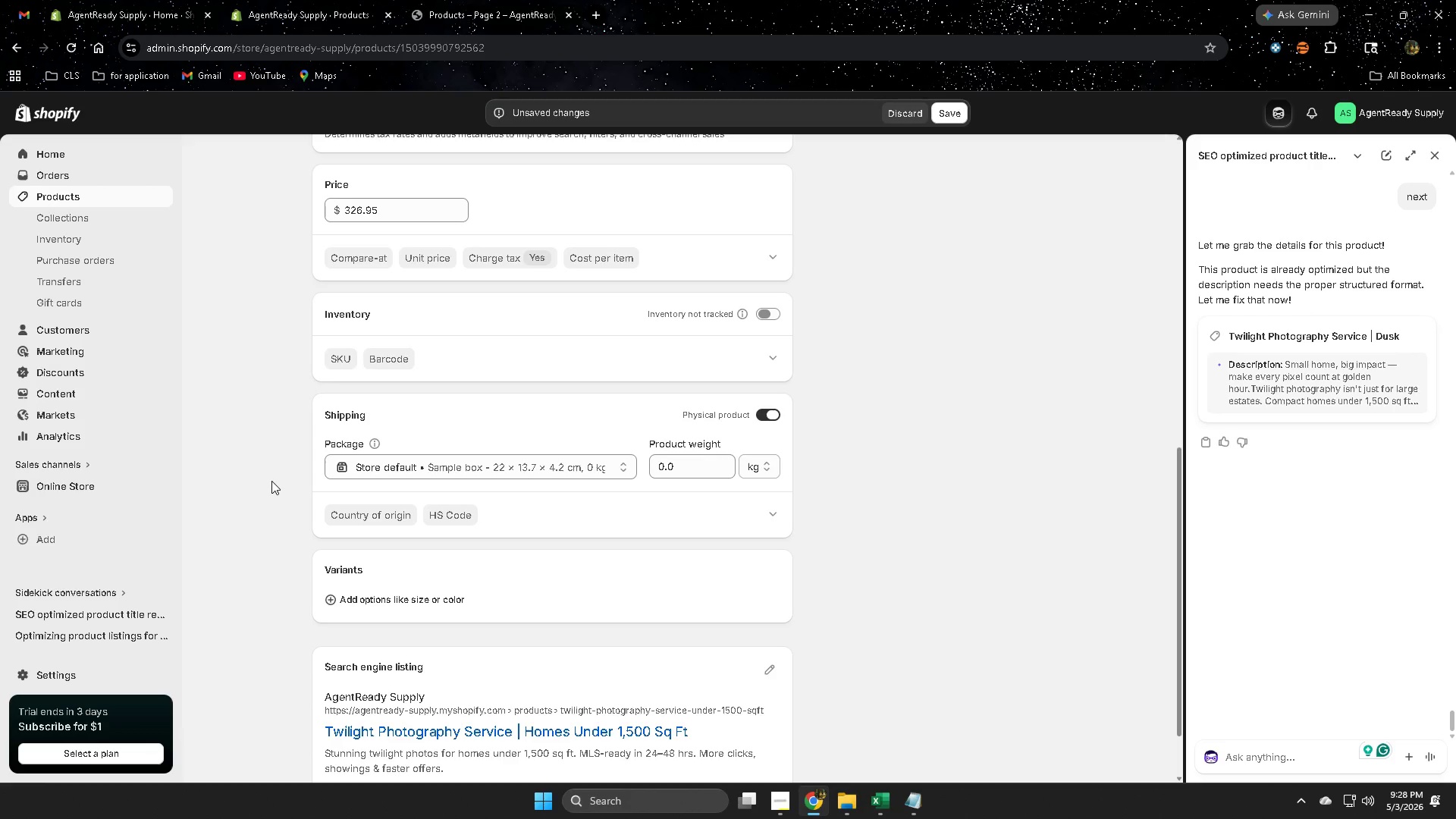 
scroll: coordinate [268, 475], scroll_direction: up, amount: 10.0
 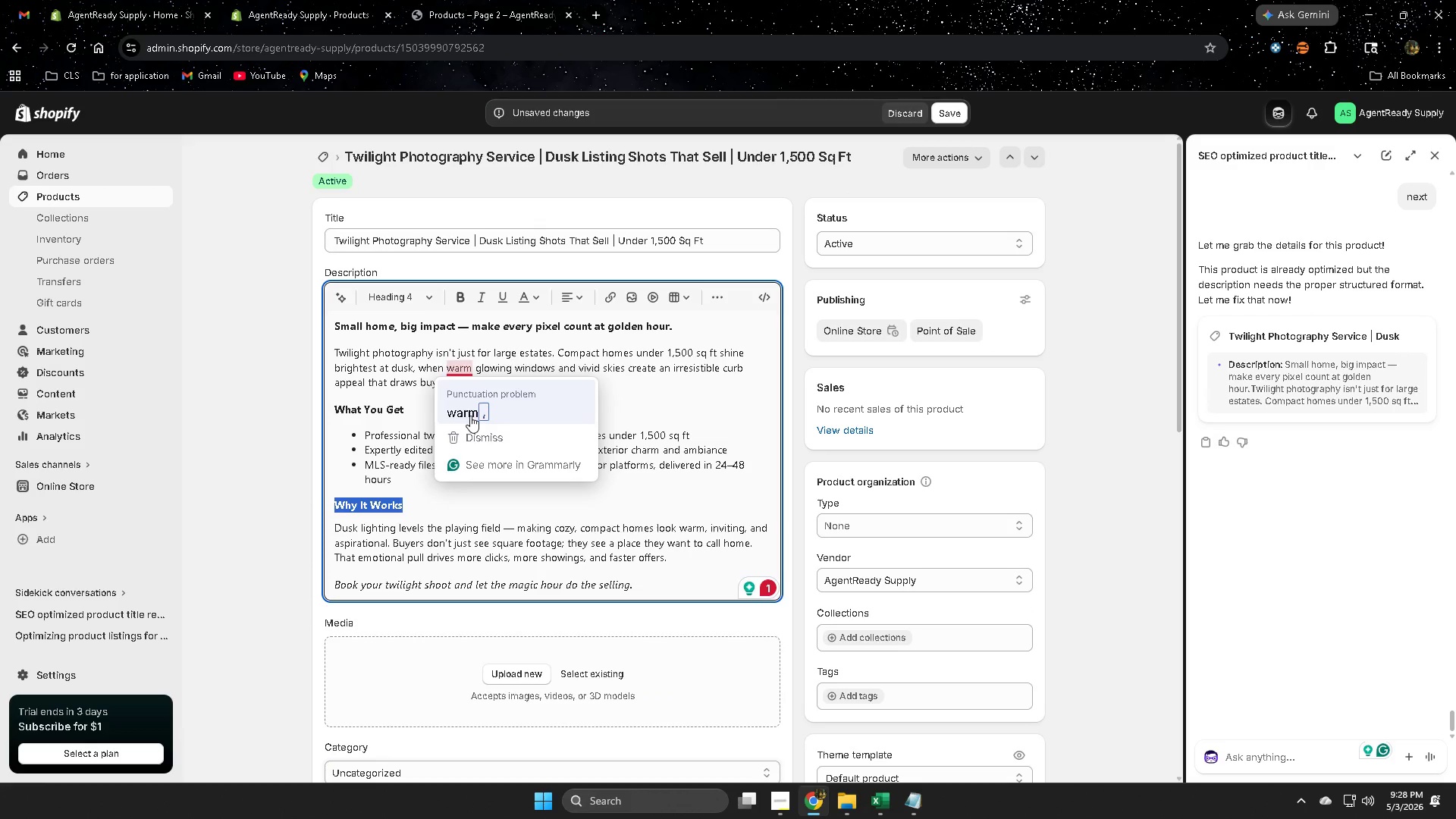 
left_click([470, 416])
 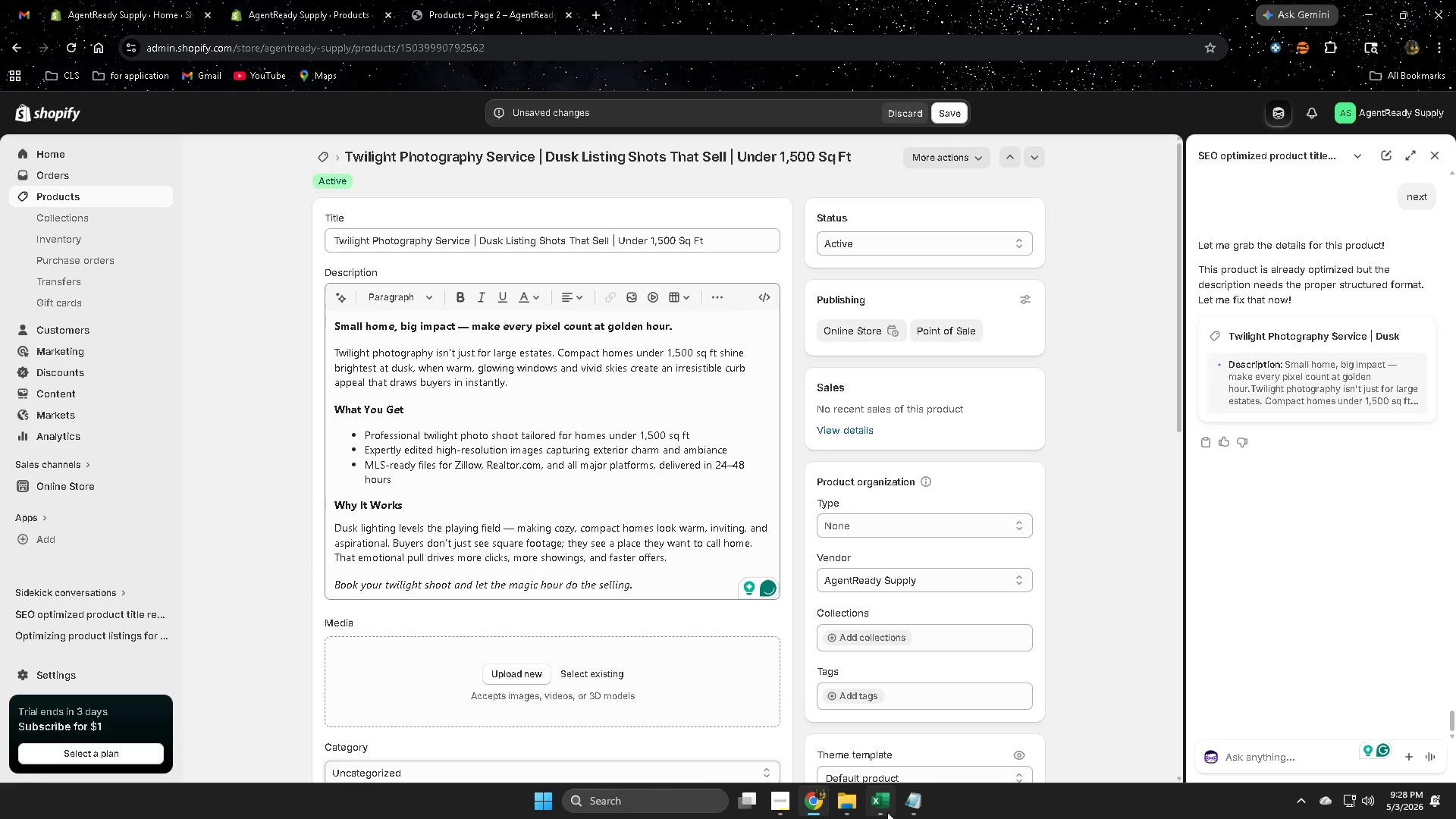 
left_click([297, 530])
 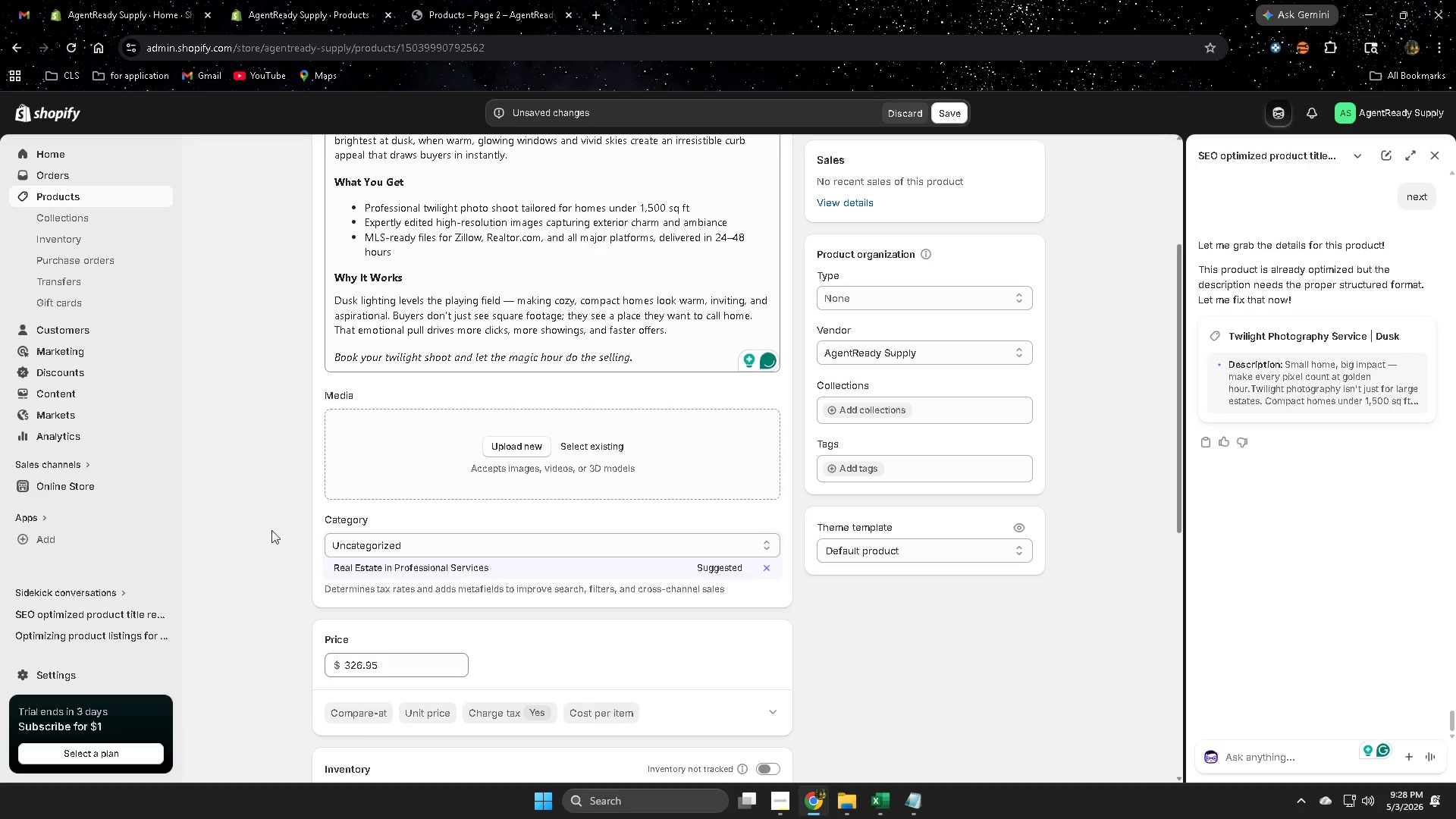 
scroll: coordinate [257, 529], scroll_direction: down, amount: 13.0
 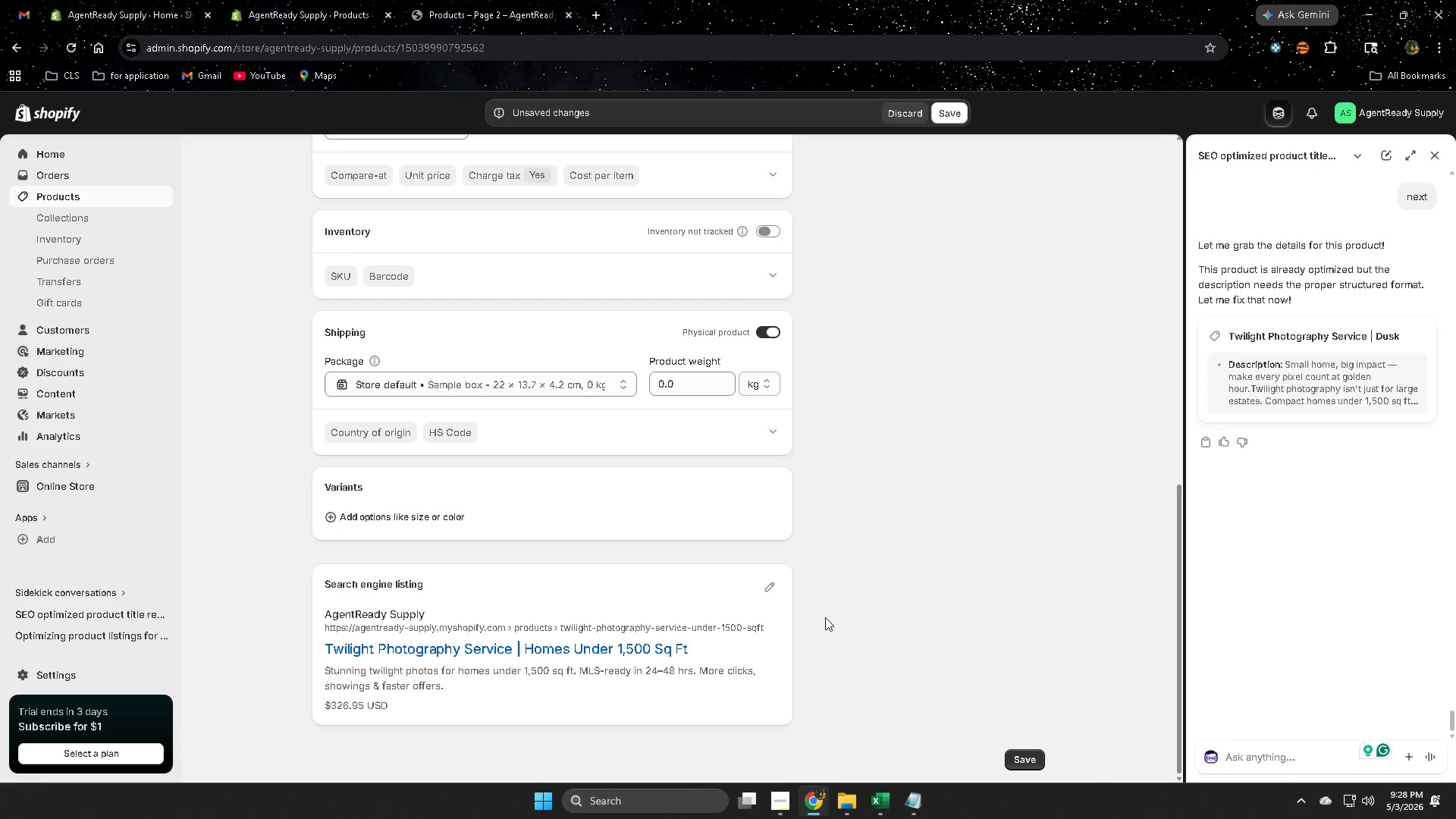 
scroll: coordinate [1313, 373], scroll_direction: up, amount: 10.0
 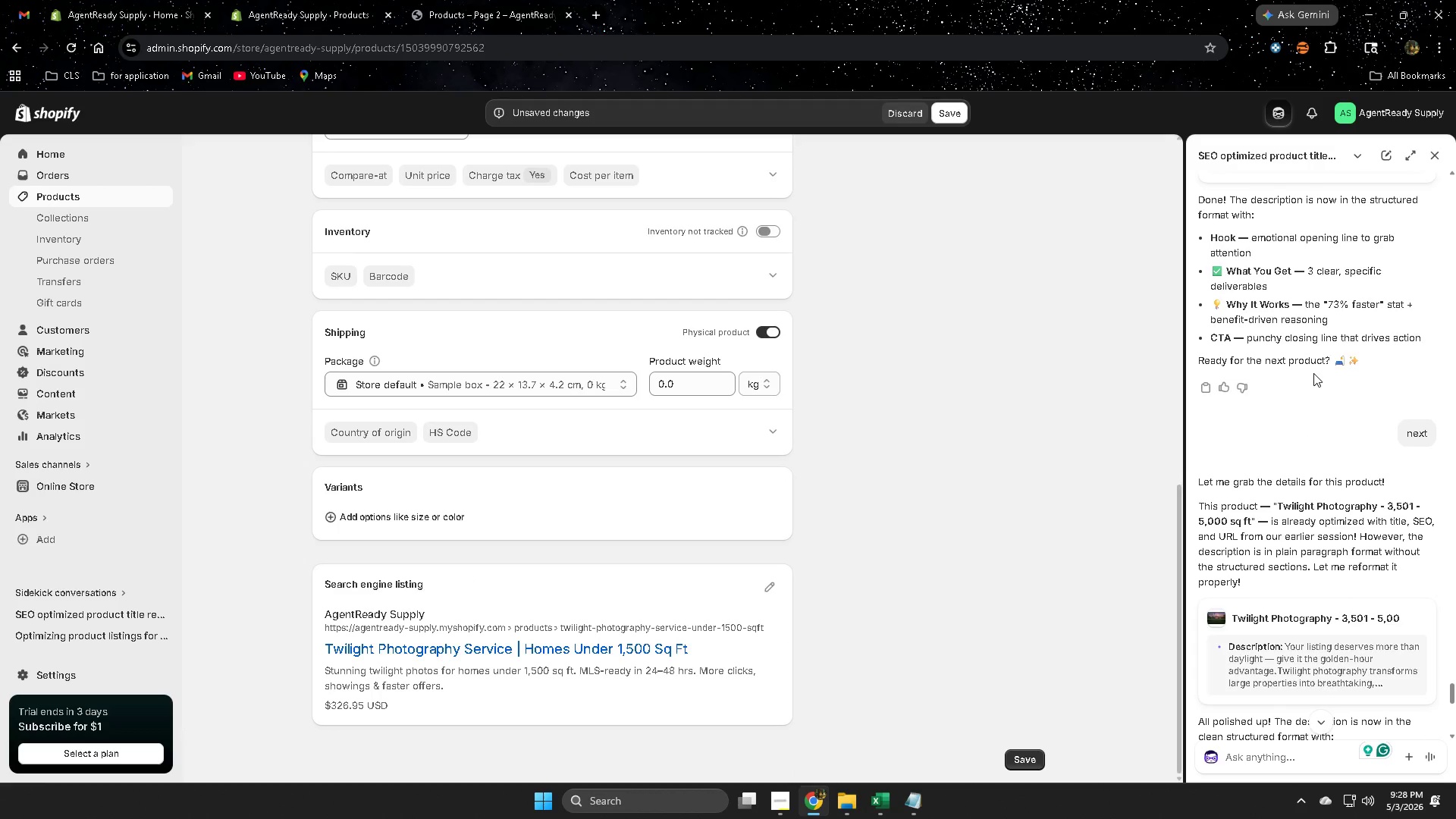 
scroll: coordinate [1304, 391], scroll_direction: down, amount: 13.0
 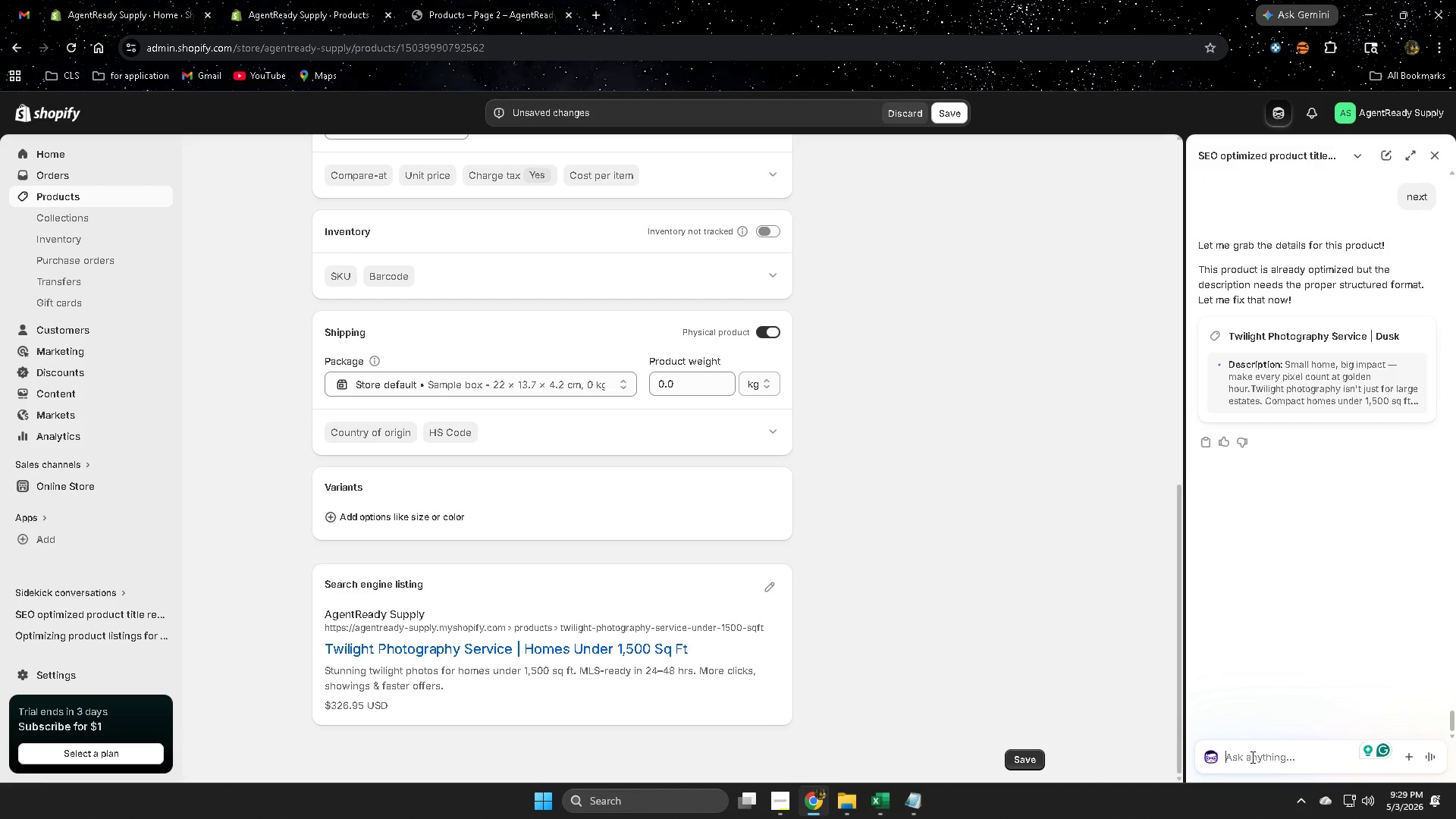 
type(iamge alt text)
 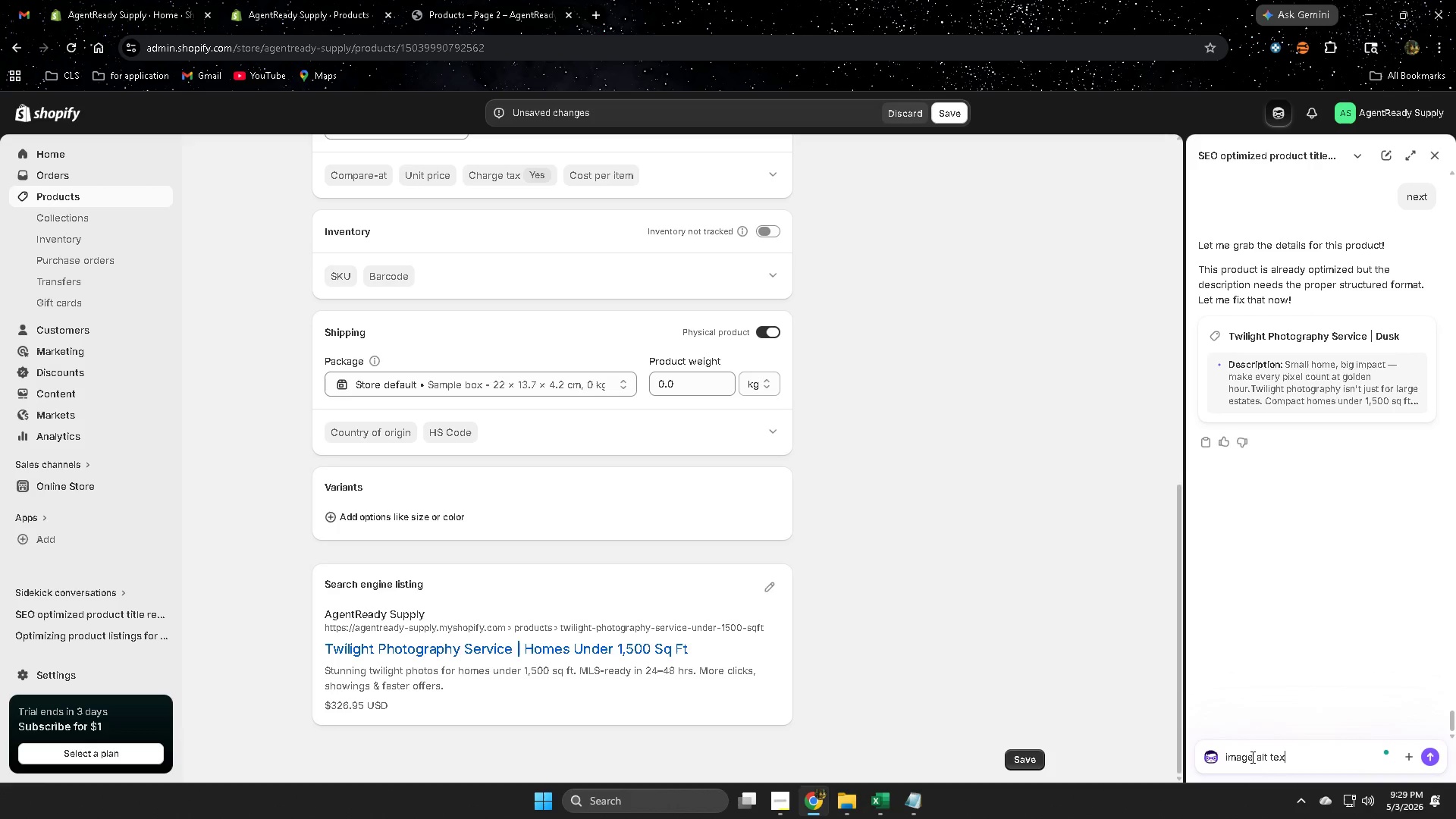 
key(Enter)
 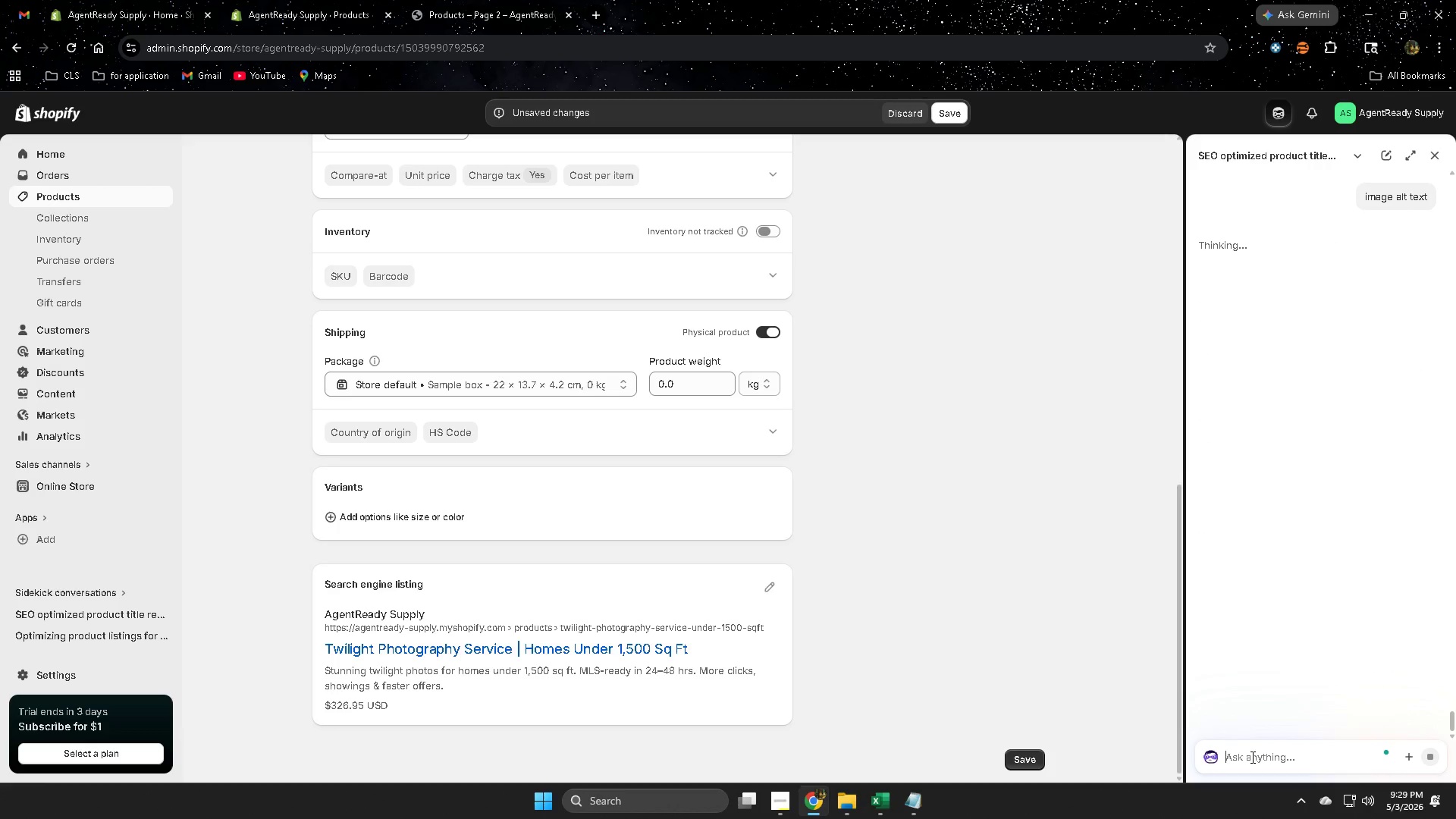 
scroll: coordinate [1084, 704], scroll_direction: down, amount: 1.0
 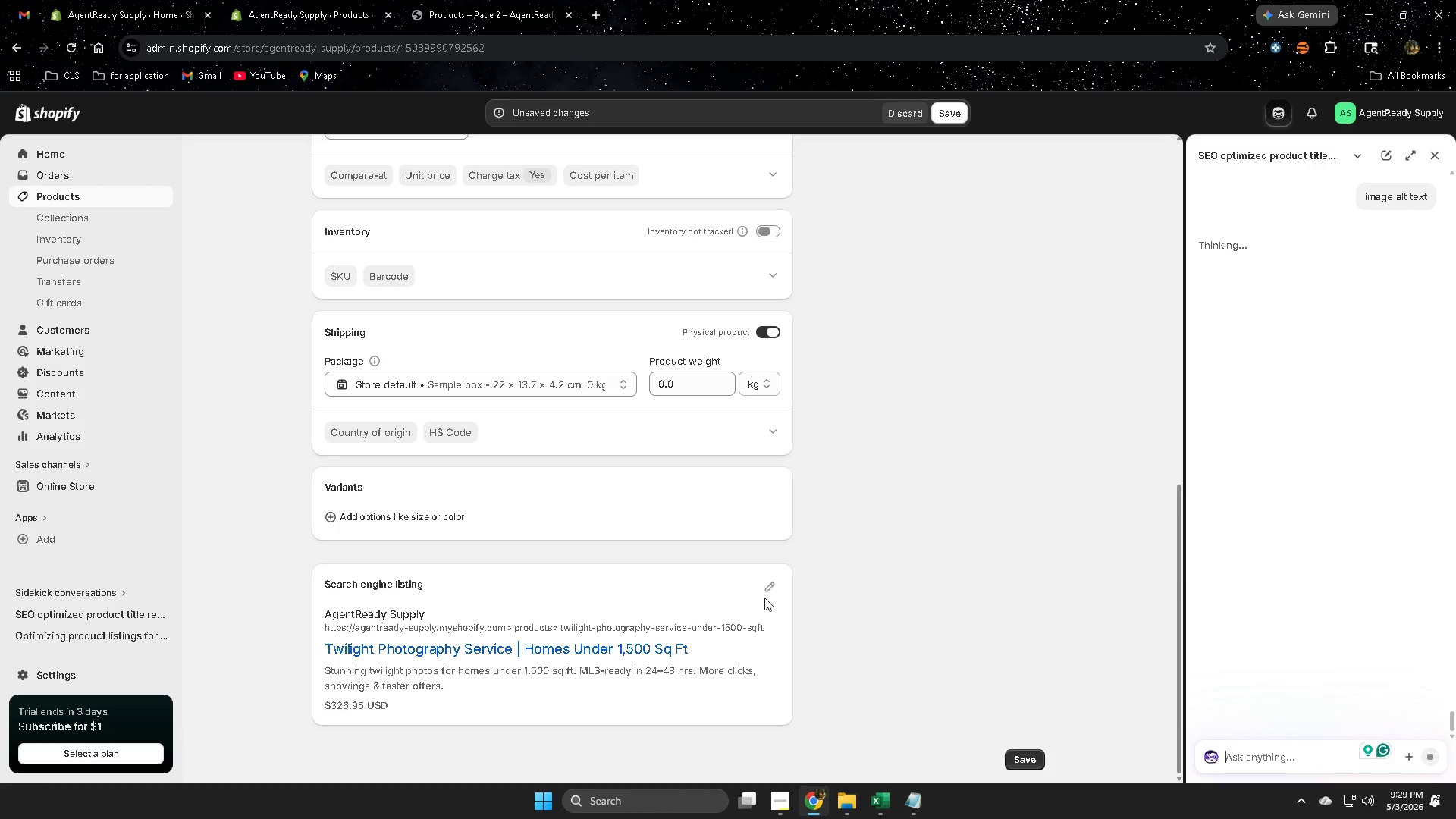 
left_click([766, 595])
 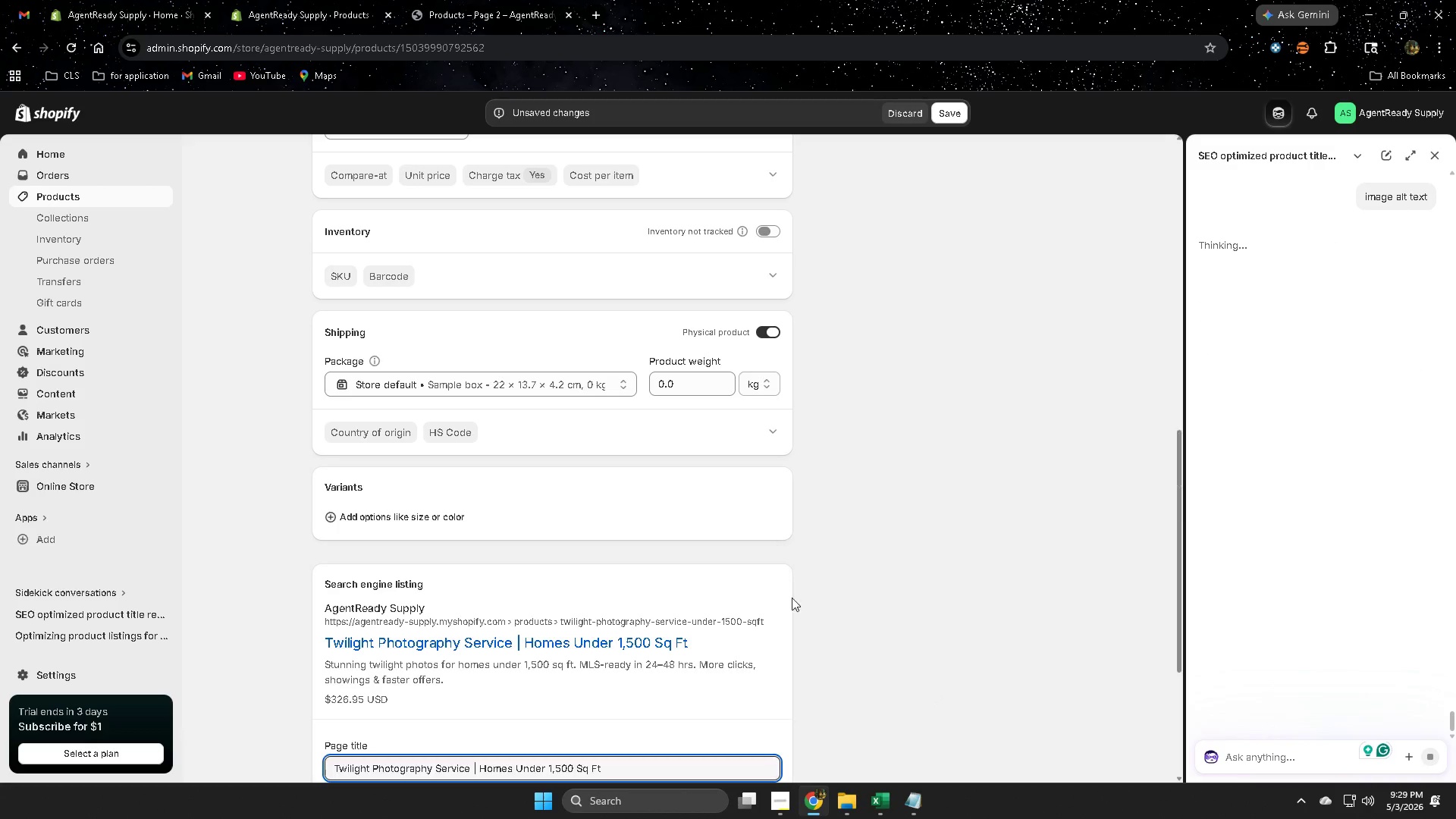 
scroll: coordinate [798, 598], scroll_direction: down, amount: 4.0
 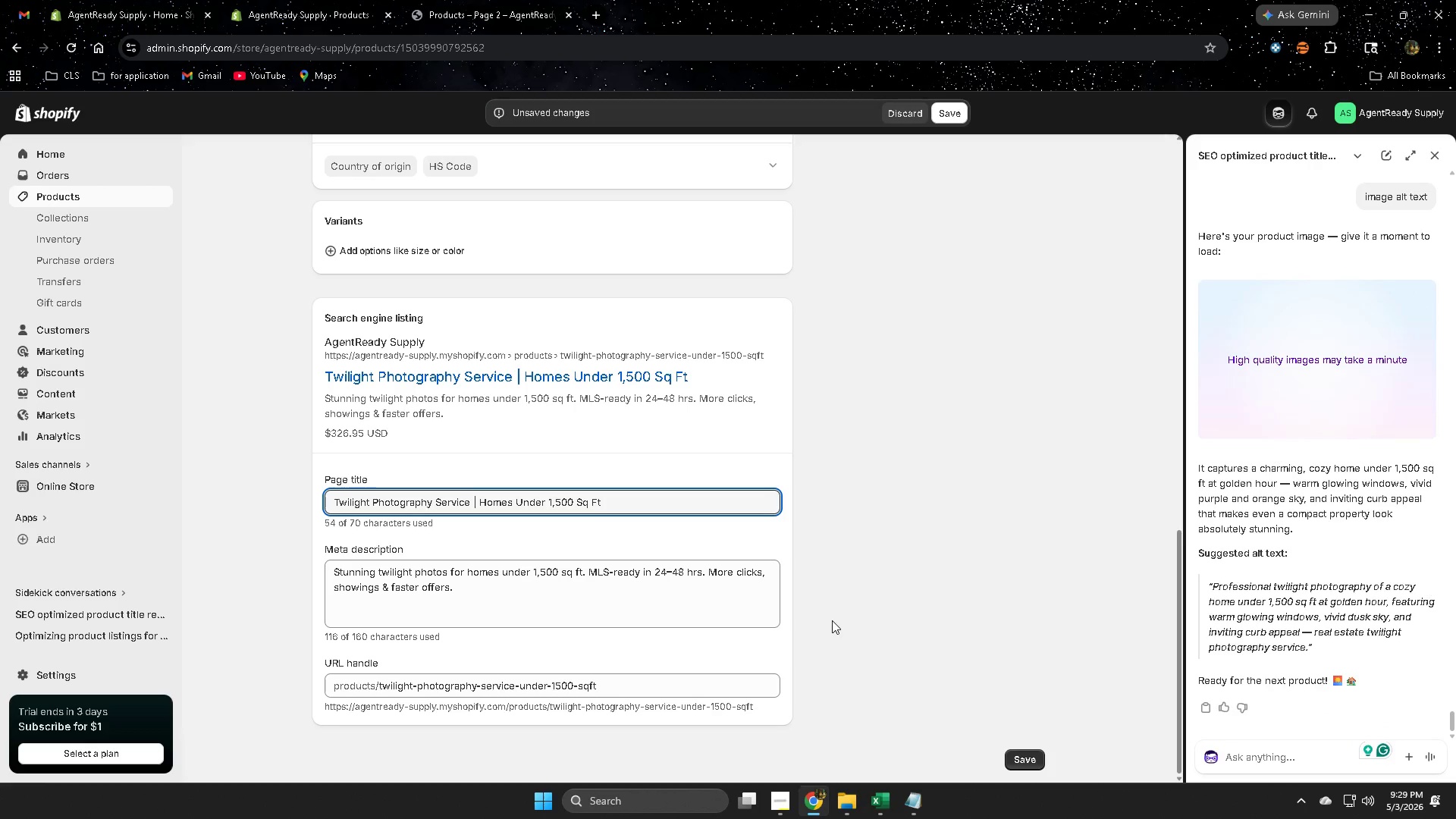 
wait(18.67)
 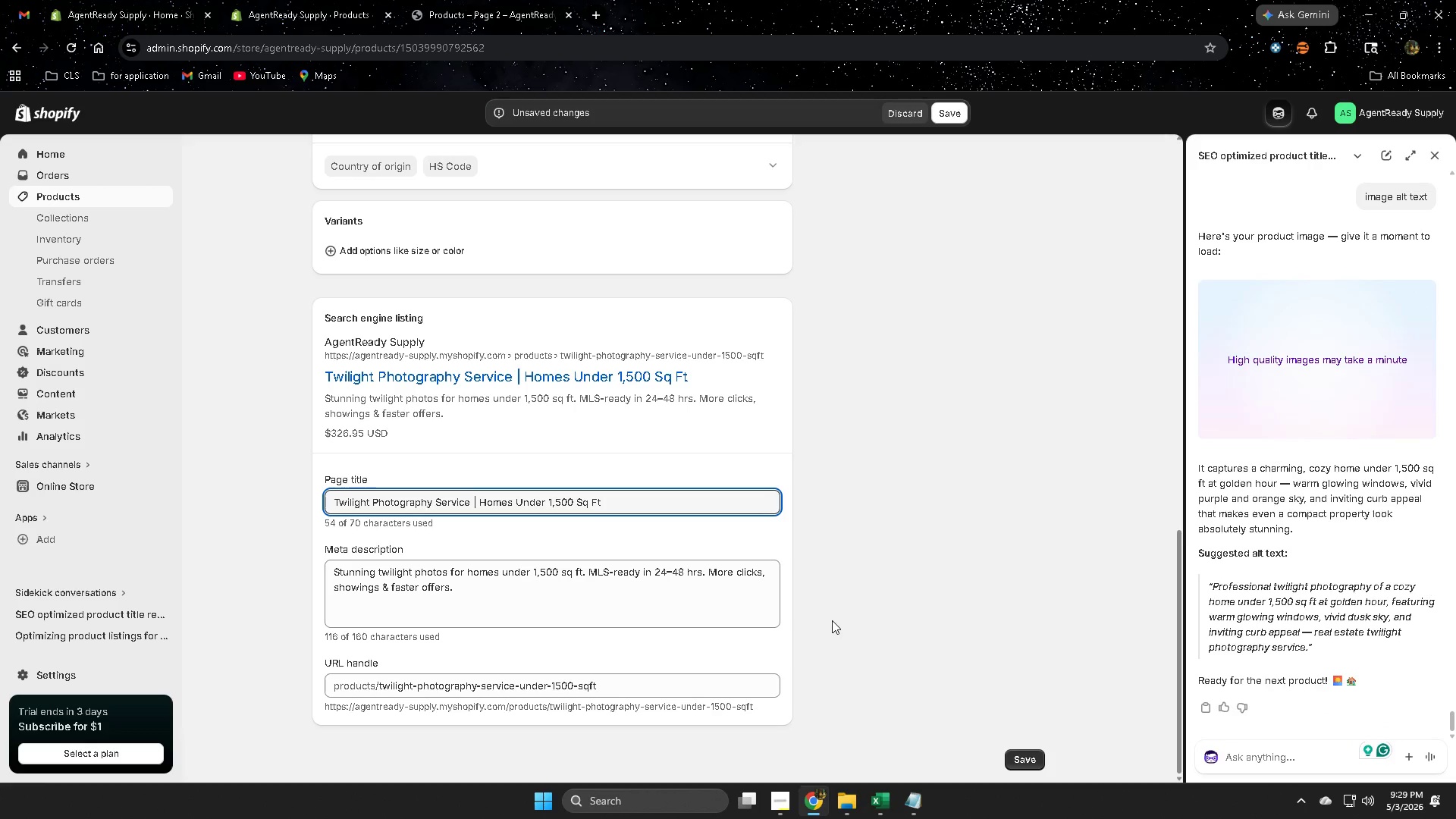 
left_click([1213, 589])
 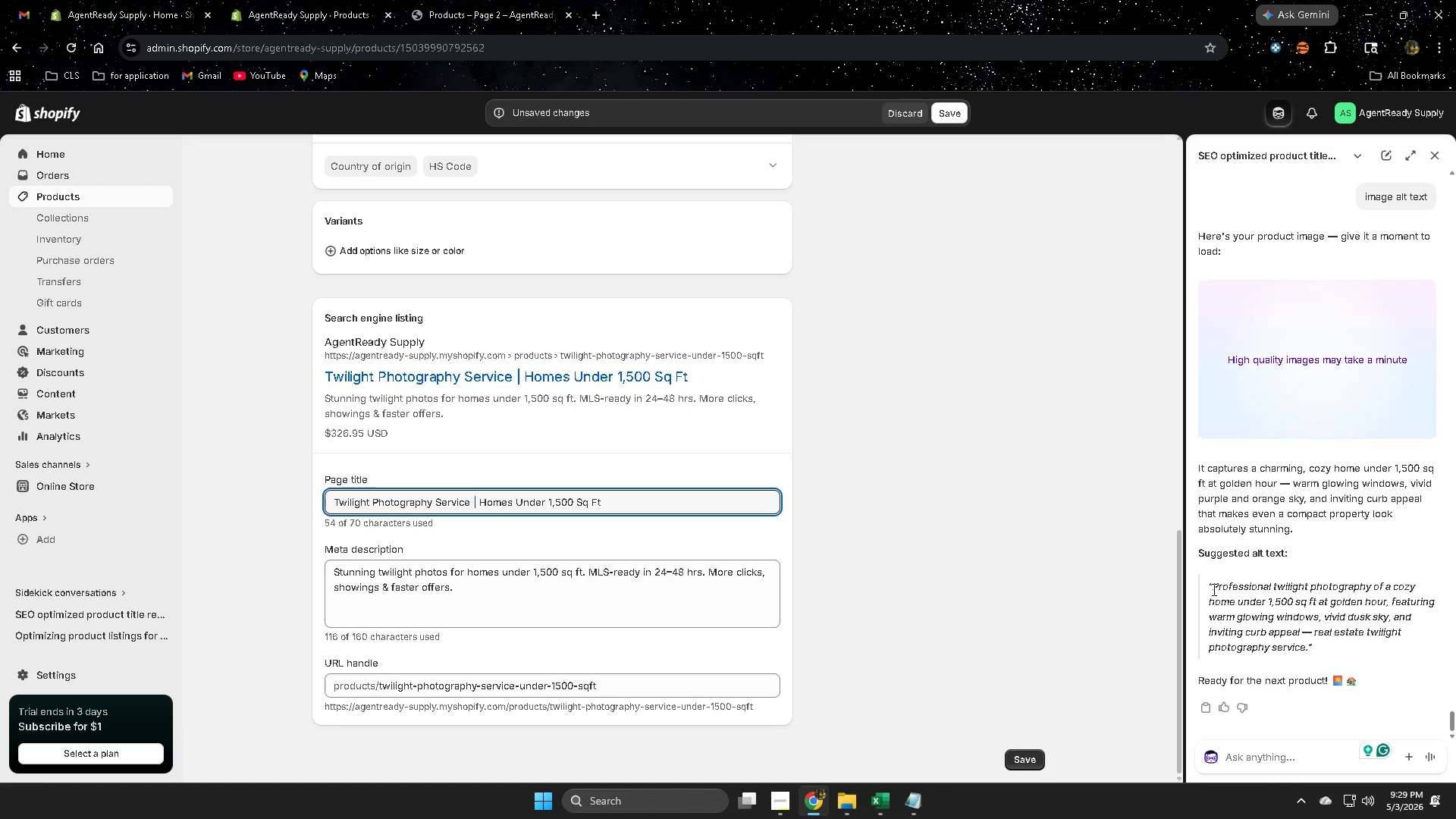 
left_click_drag(start_coordinate=[1213, 589], to_coordinate=[1291, 651])
 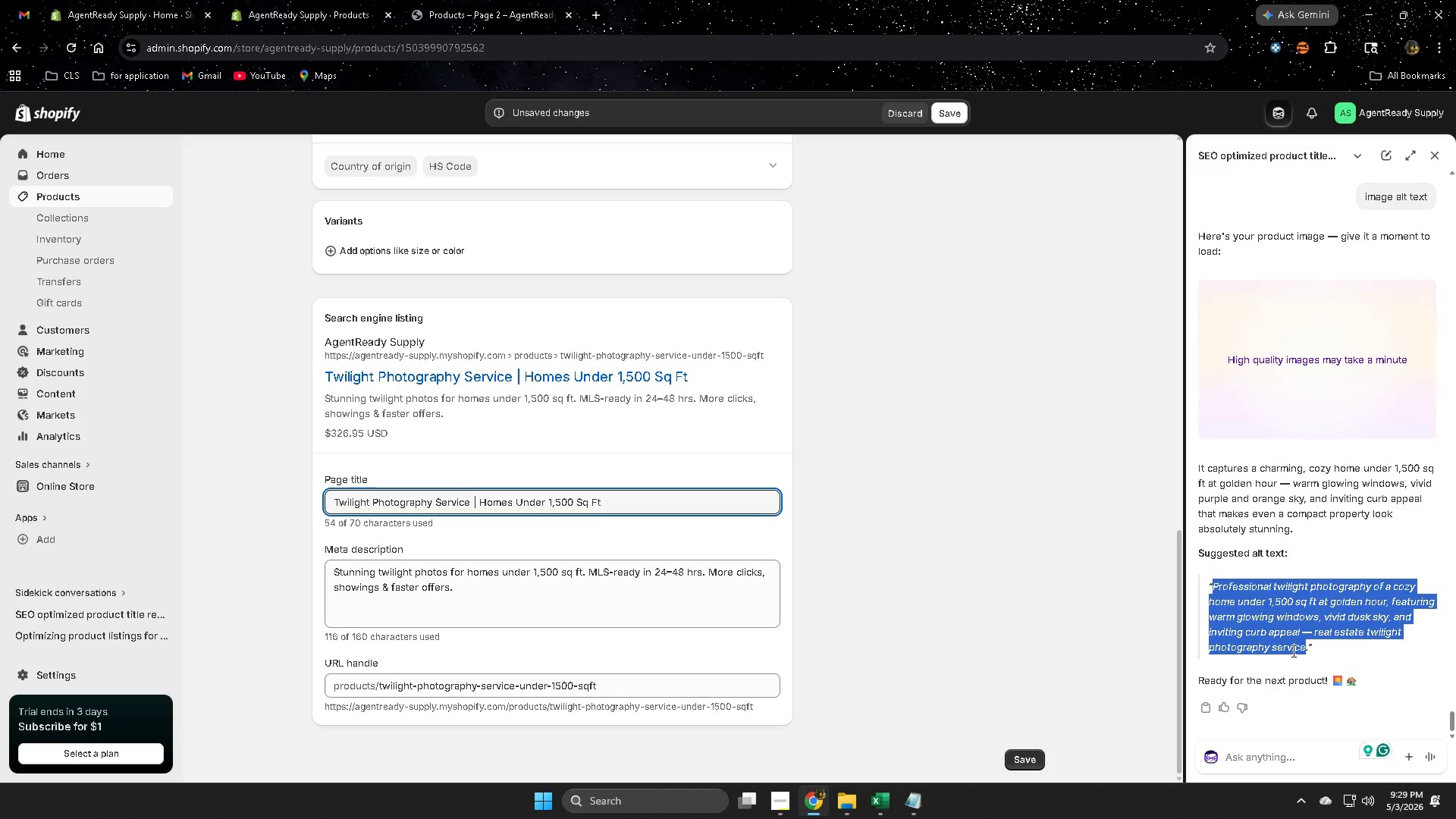 
key(Control+ControlLeft)
 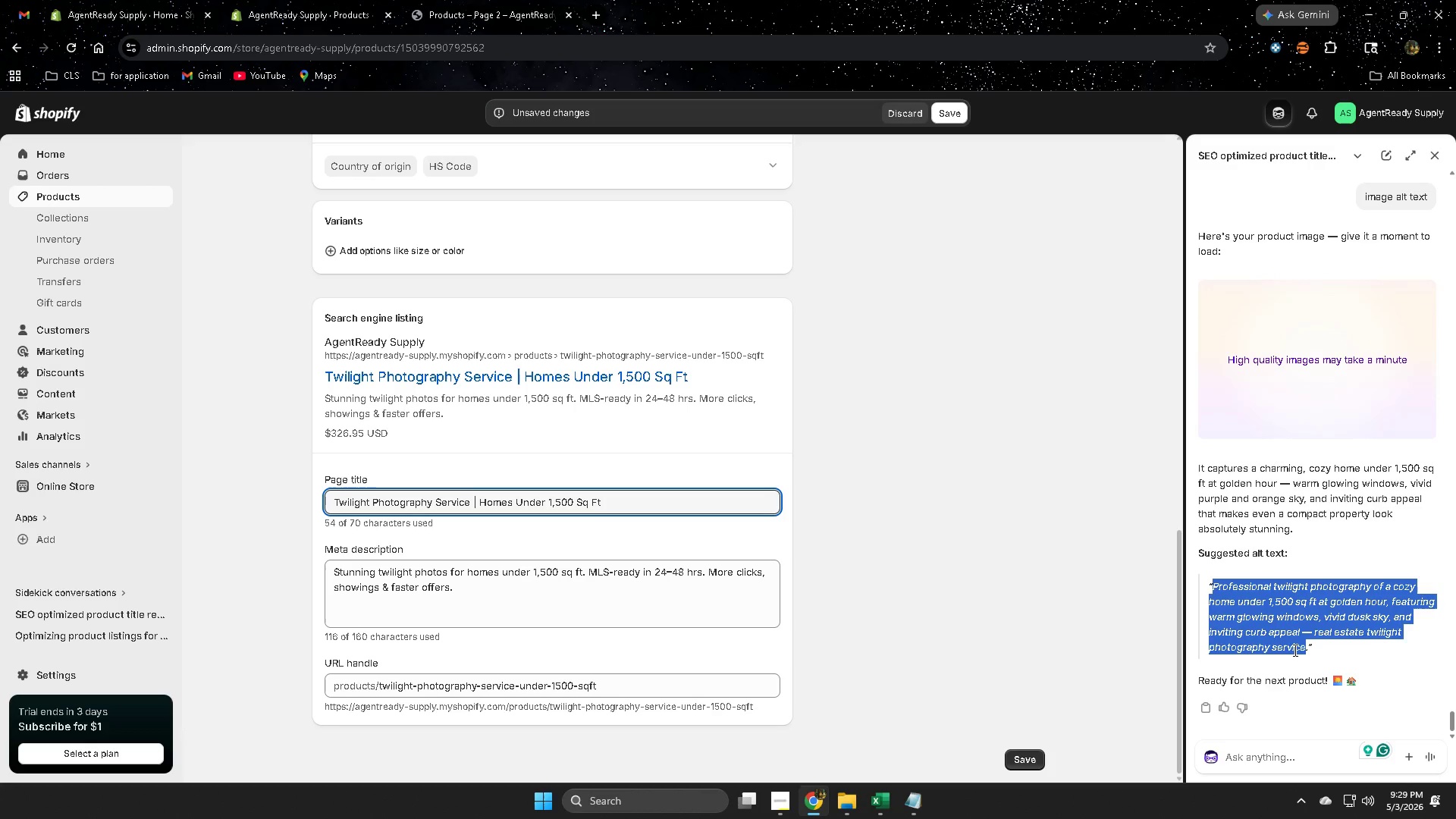 
key(Control+C)
 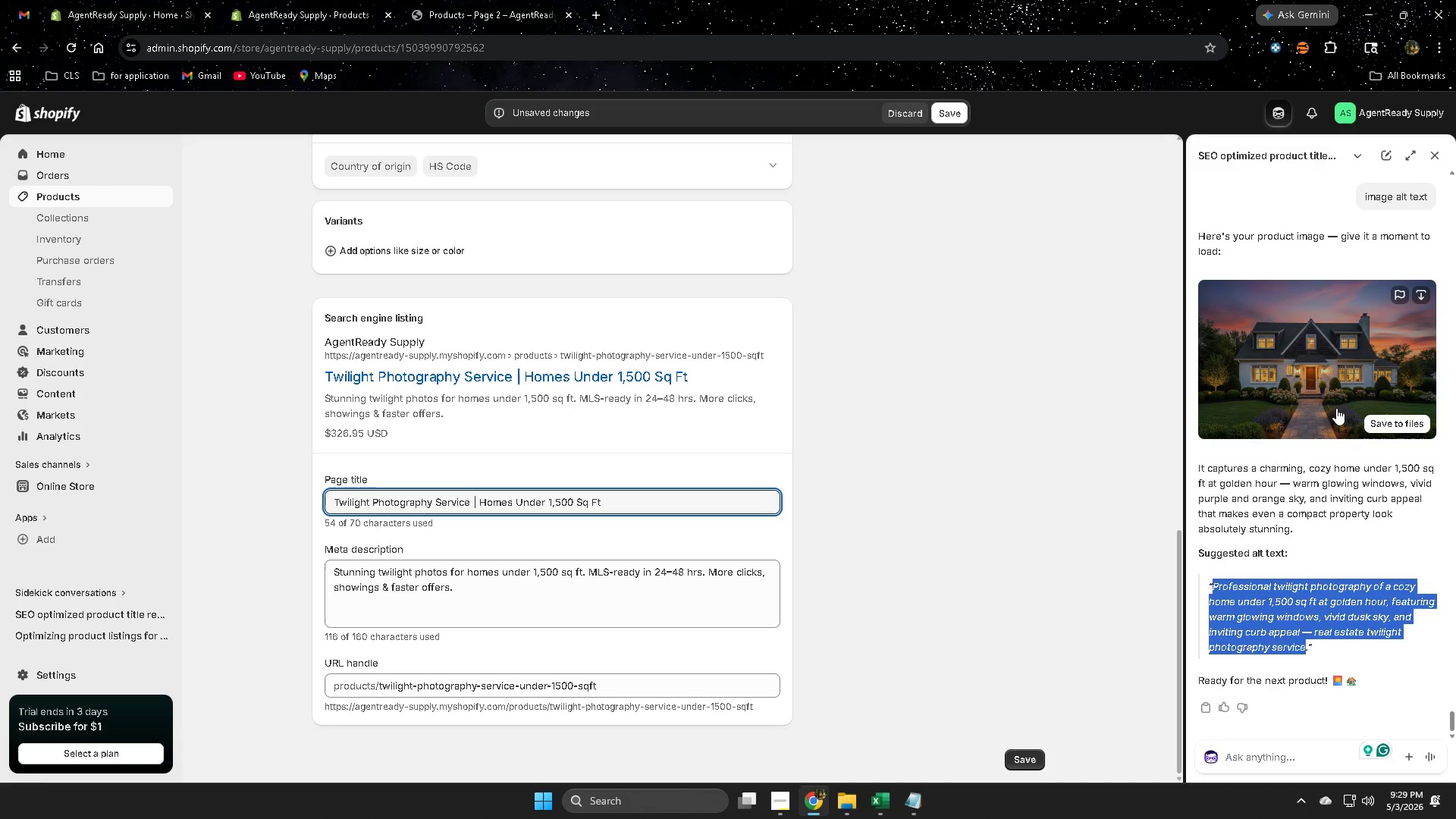 
left_click([1401, 422])
 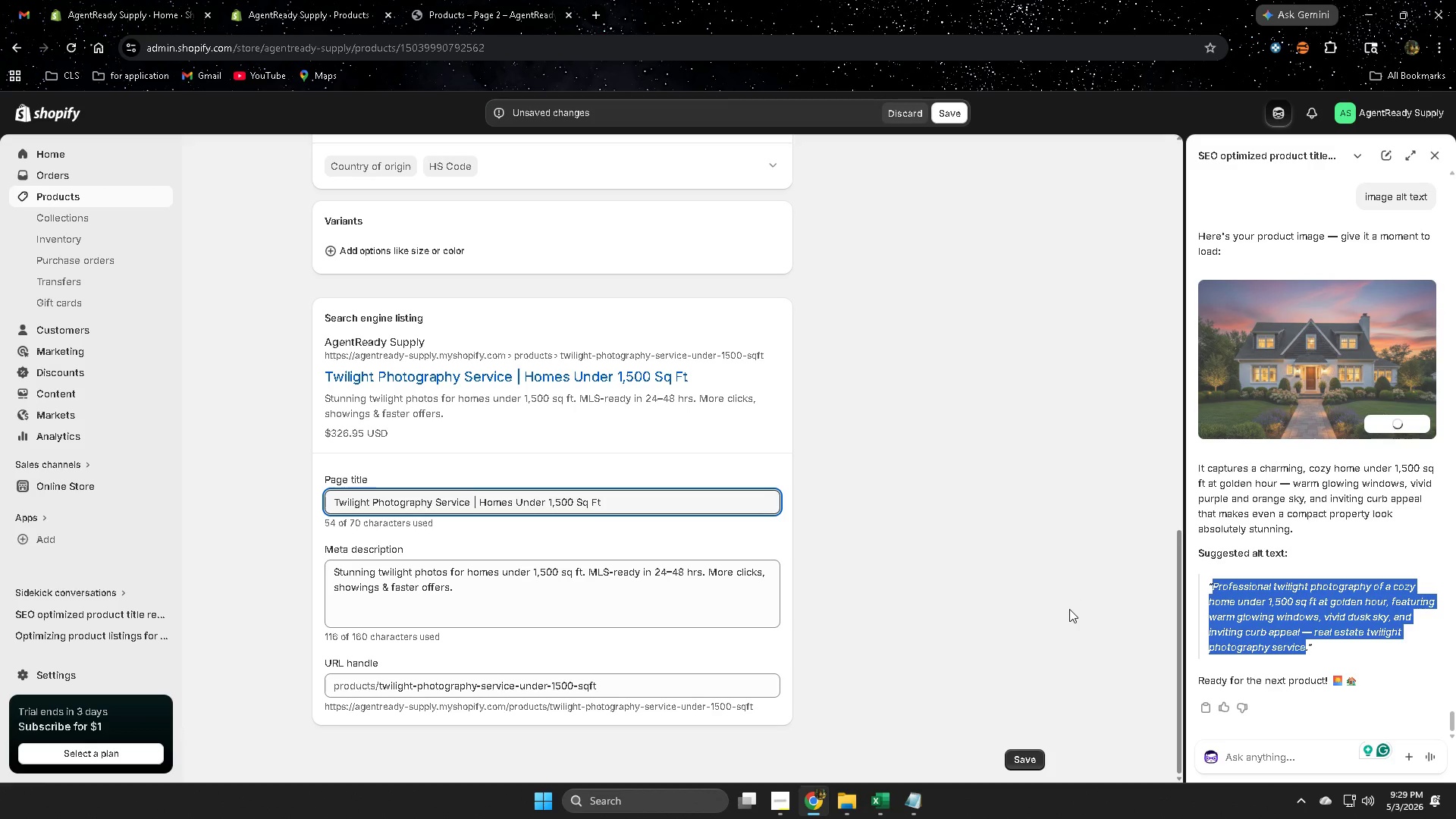 
scroll: coordinate [1065, 607], scroll_direction: up, amount: 10.0
 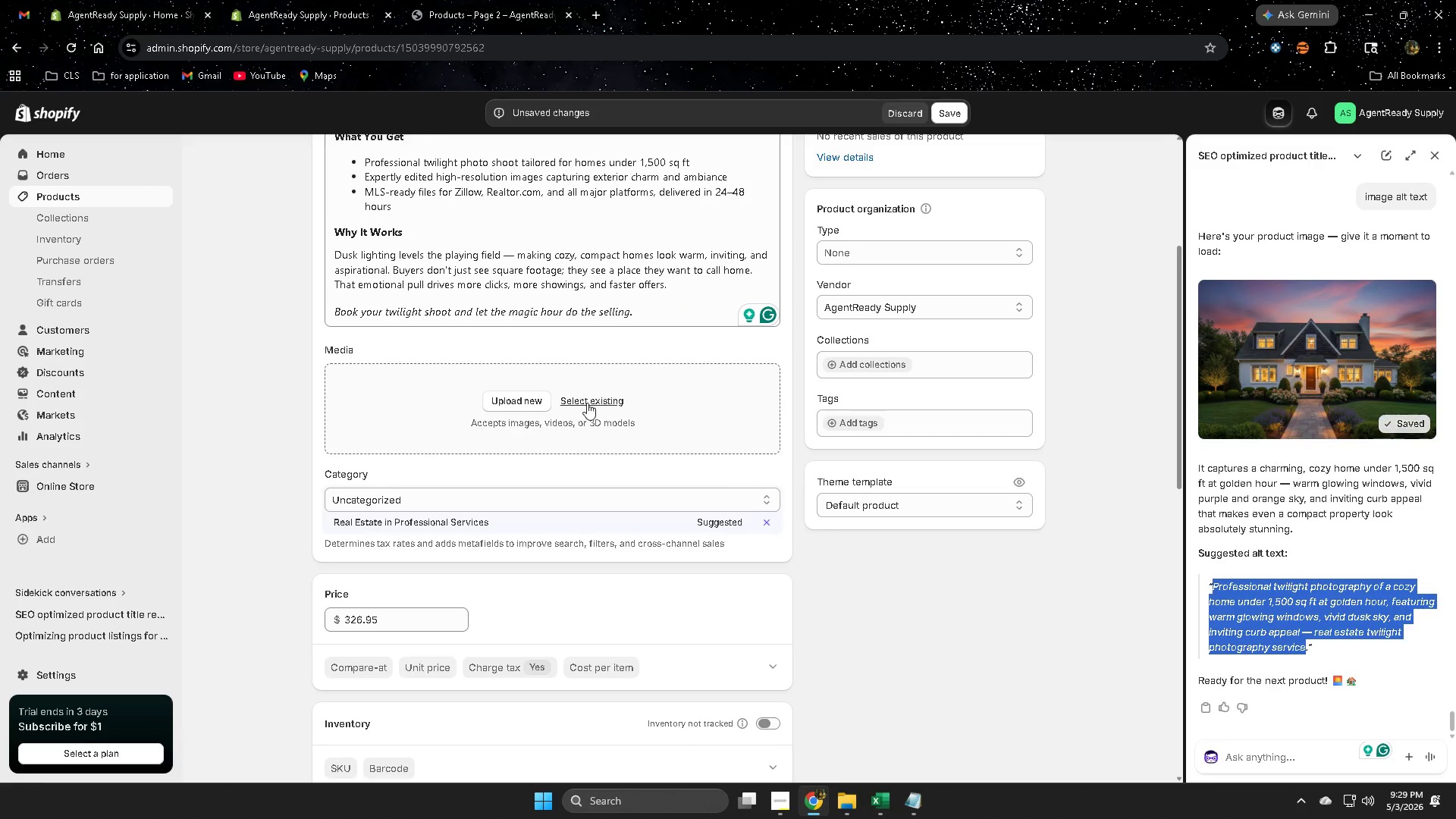 
left_click([588, 403])
 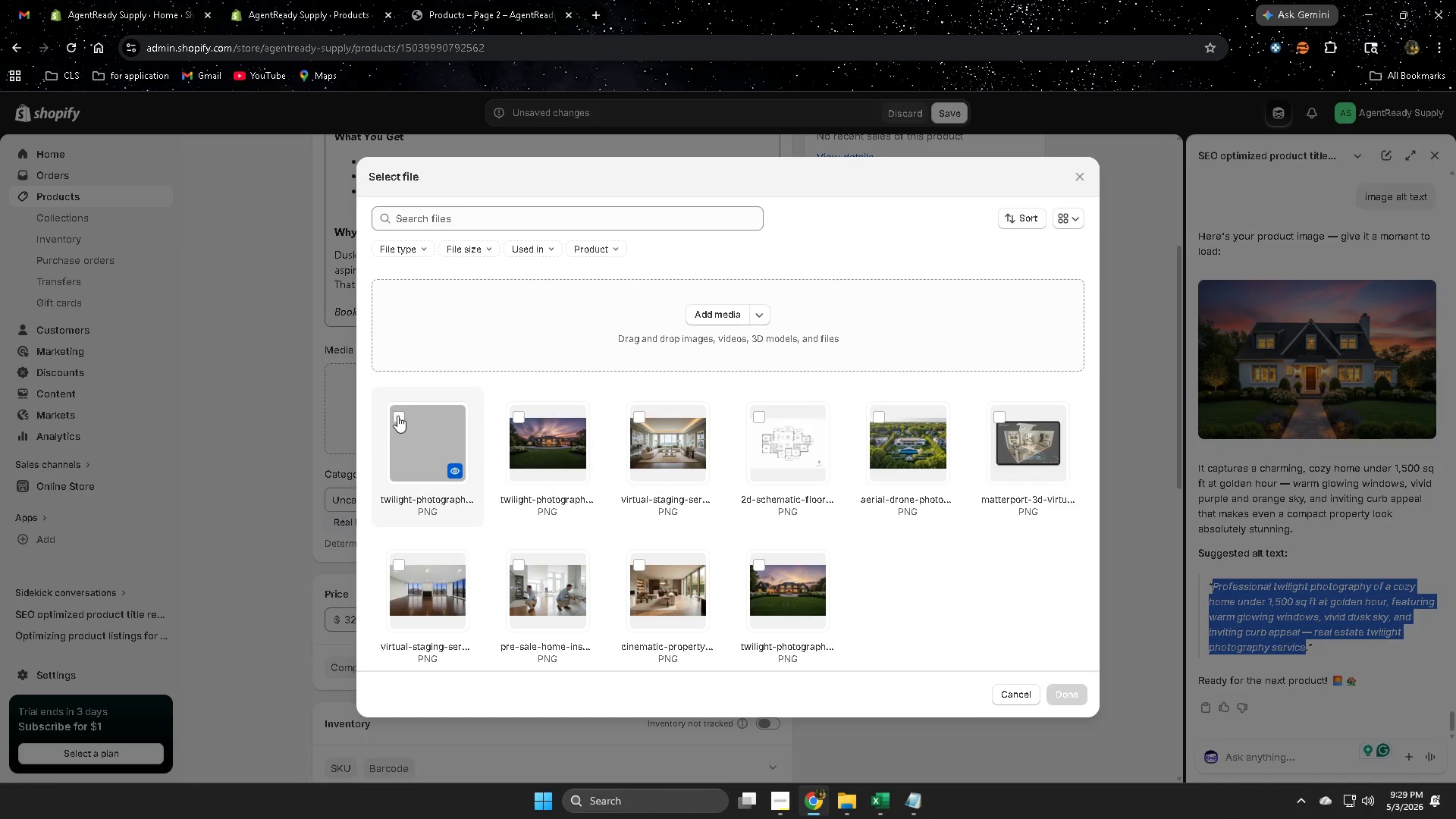 
left_click([397, 415])
 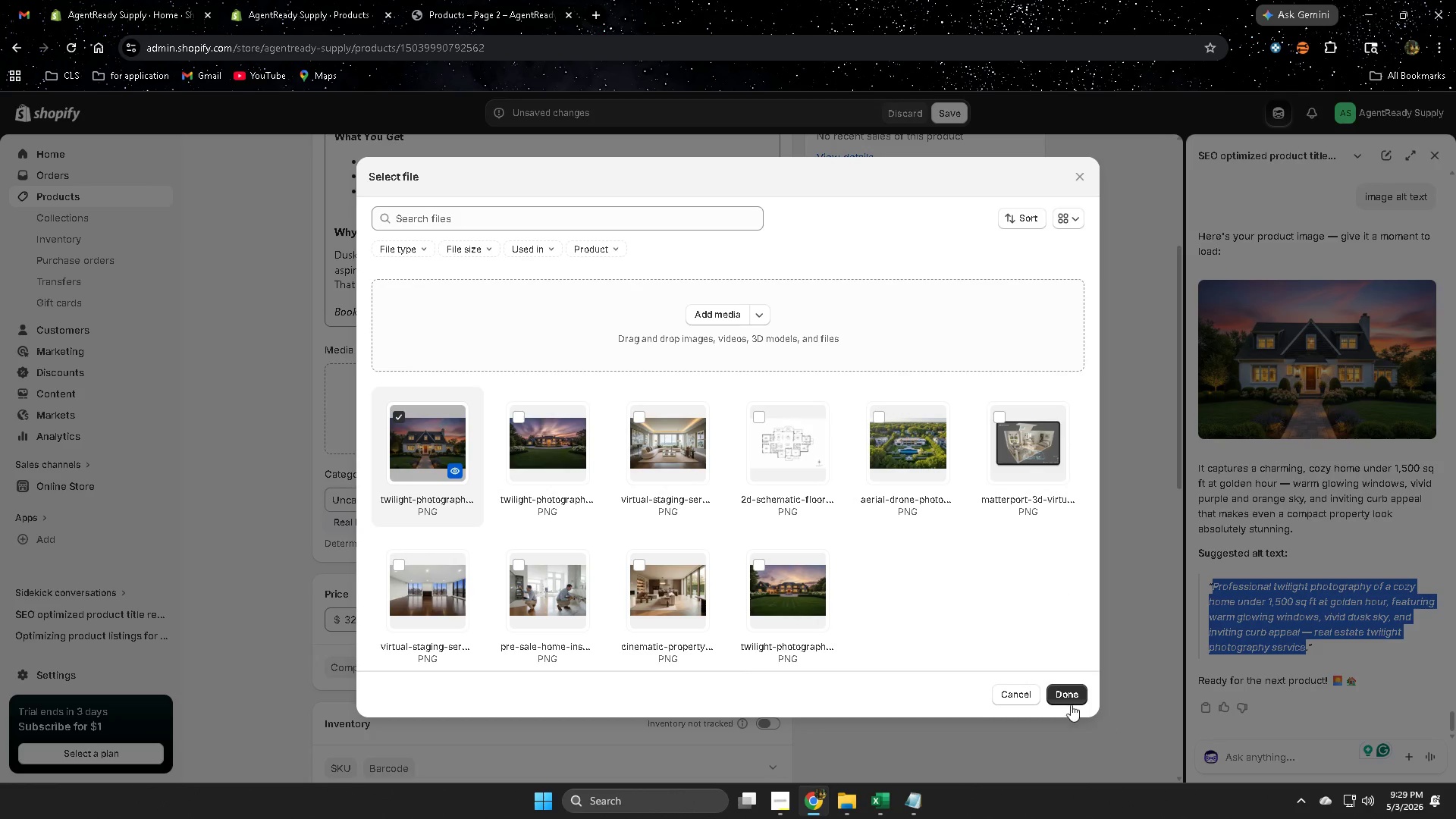 
left_click([1065, 696])
 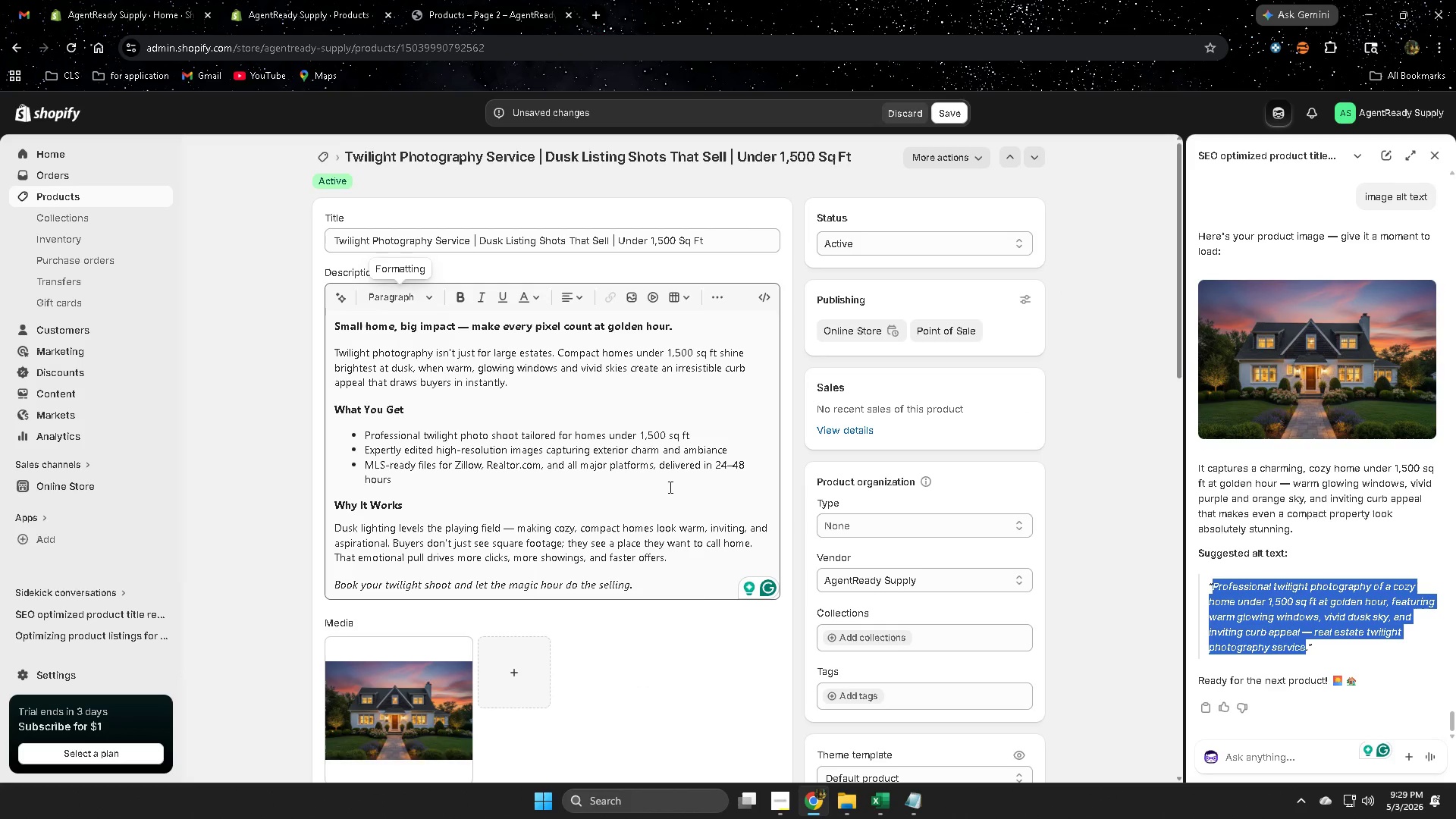 
left_click([414, 564])
 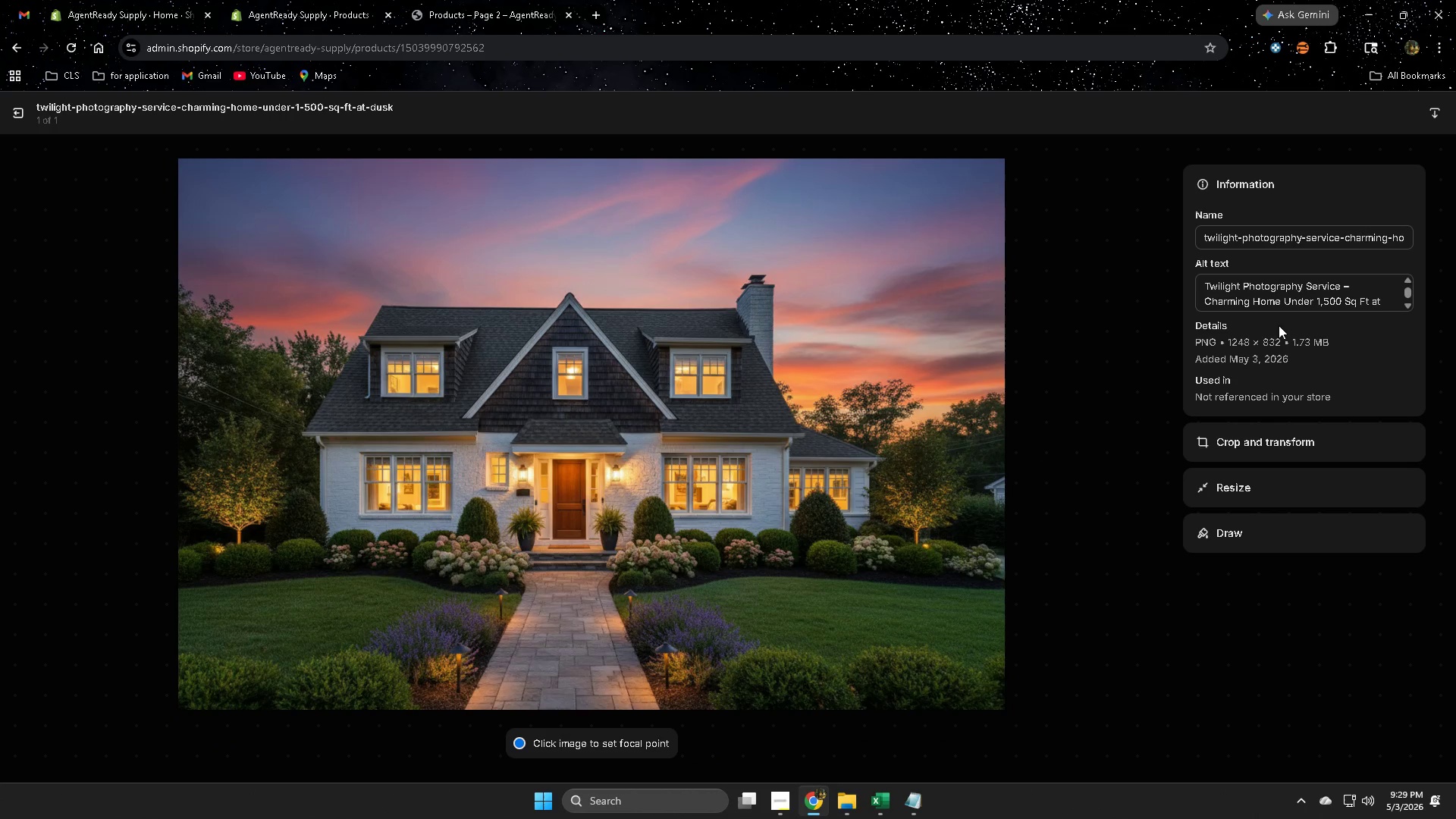 
scroll: coordinate [623, 645], scroll_direction: down, amount: 2.0
 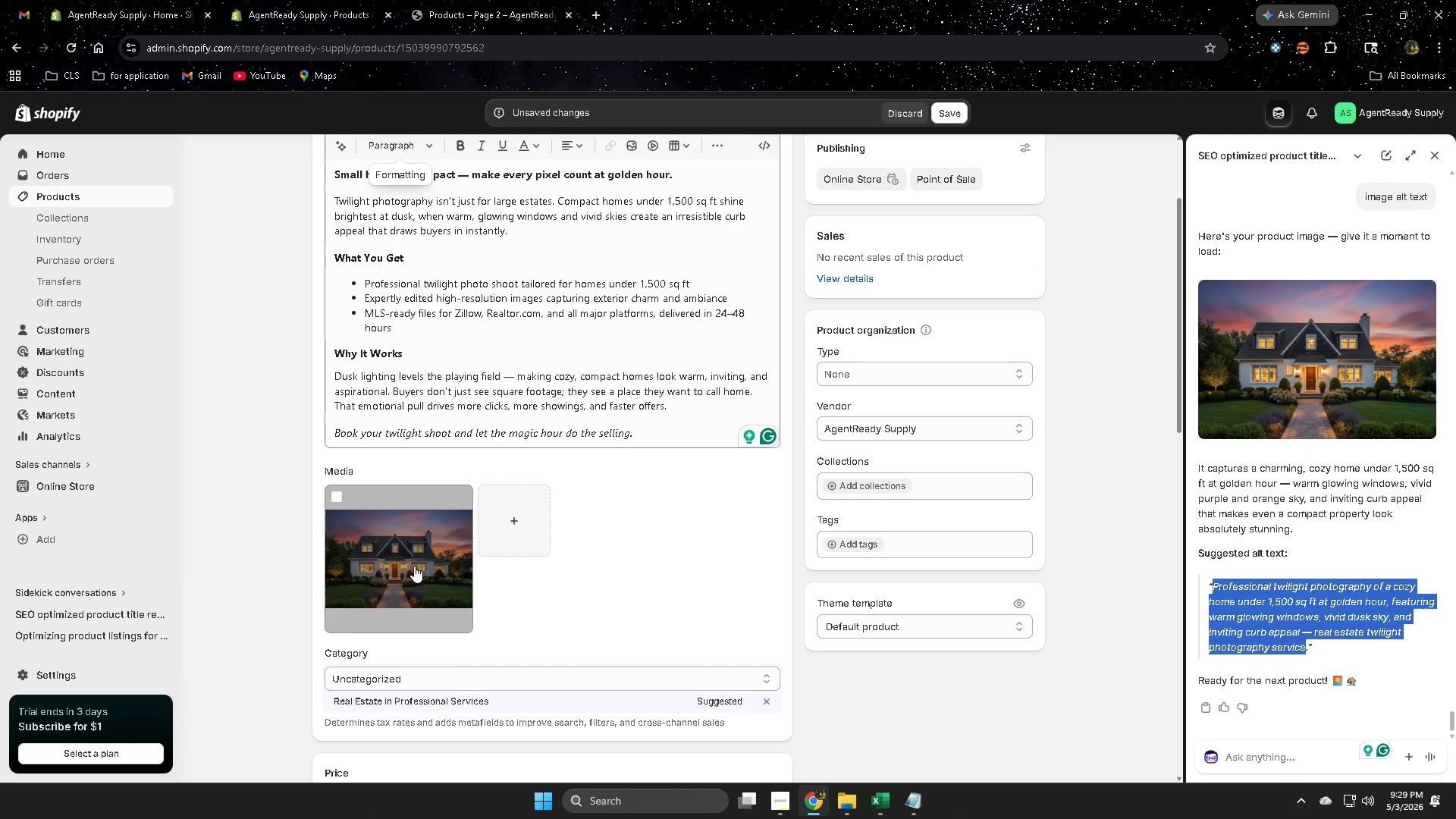 
double_click([1352, 301])
 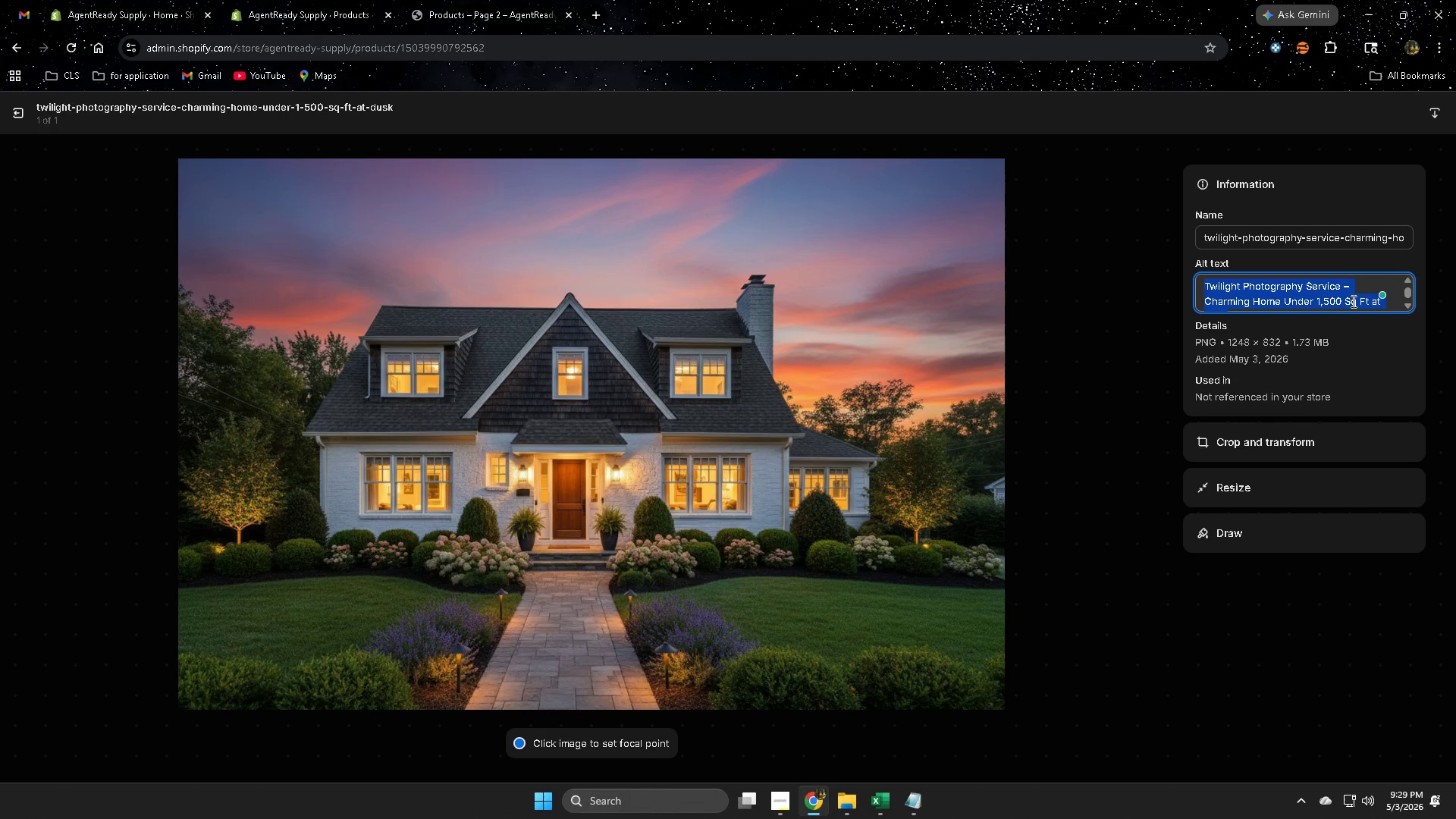 
triple_click([1352, 301])
 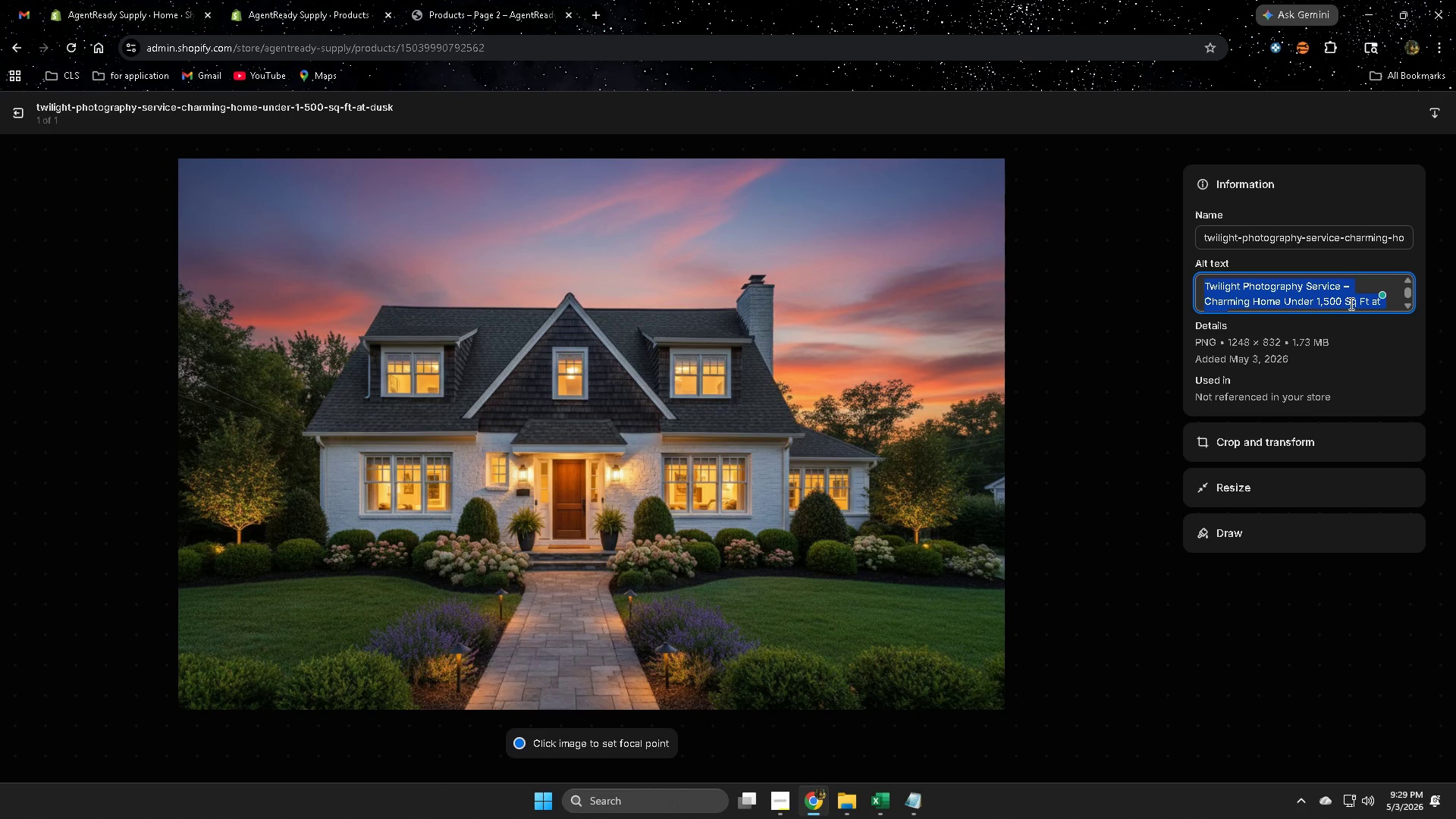 
key(Delete)
 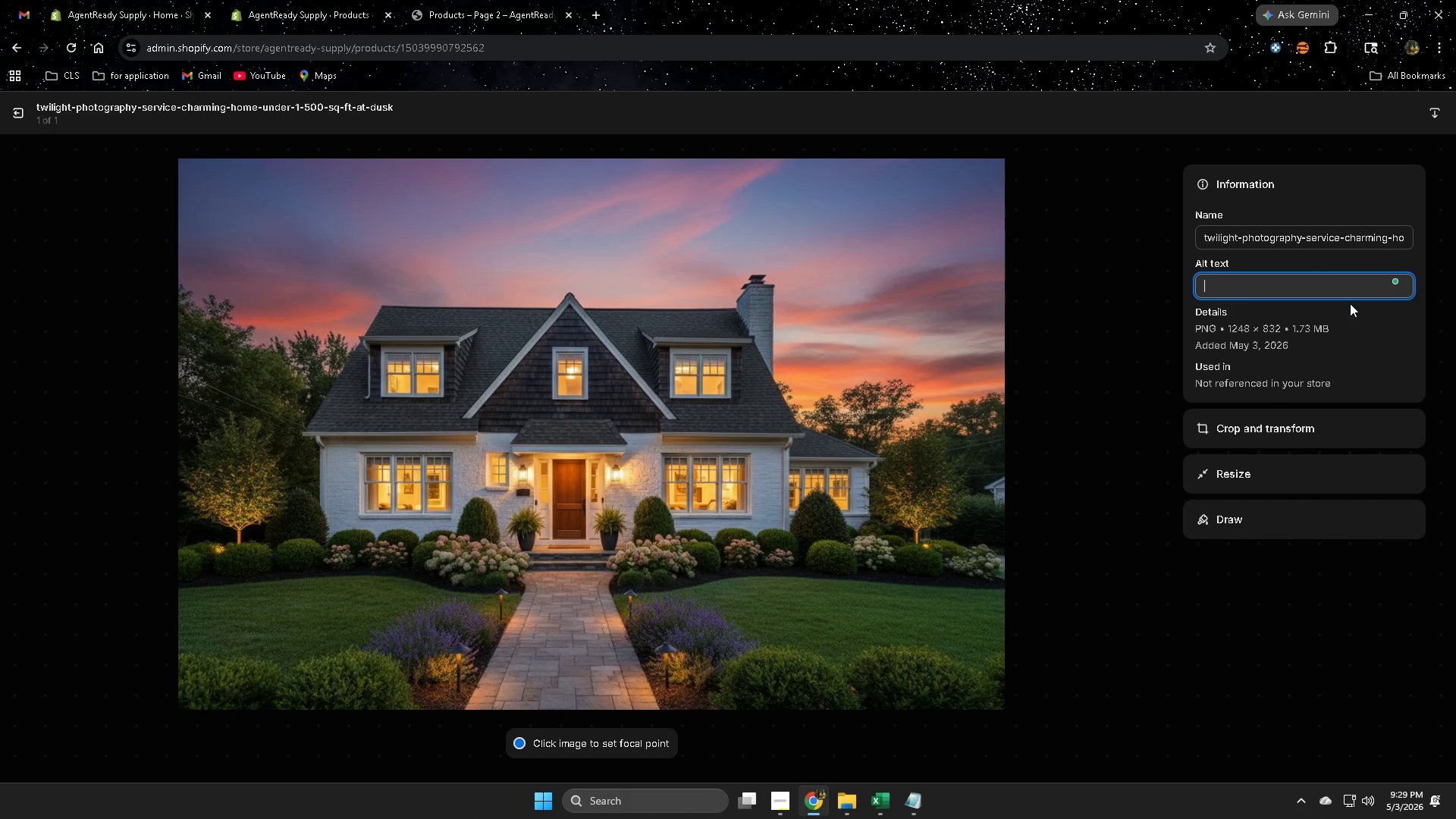 
key(Control+V)
 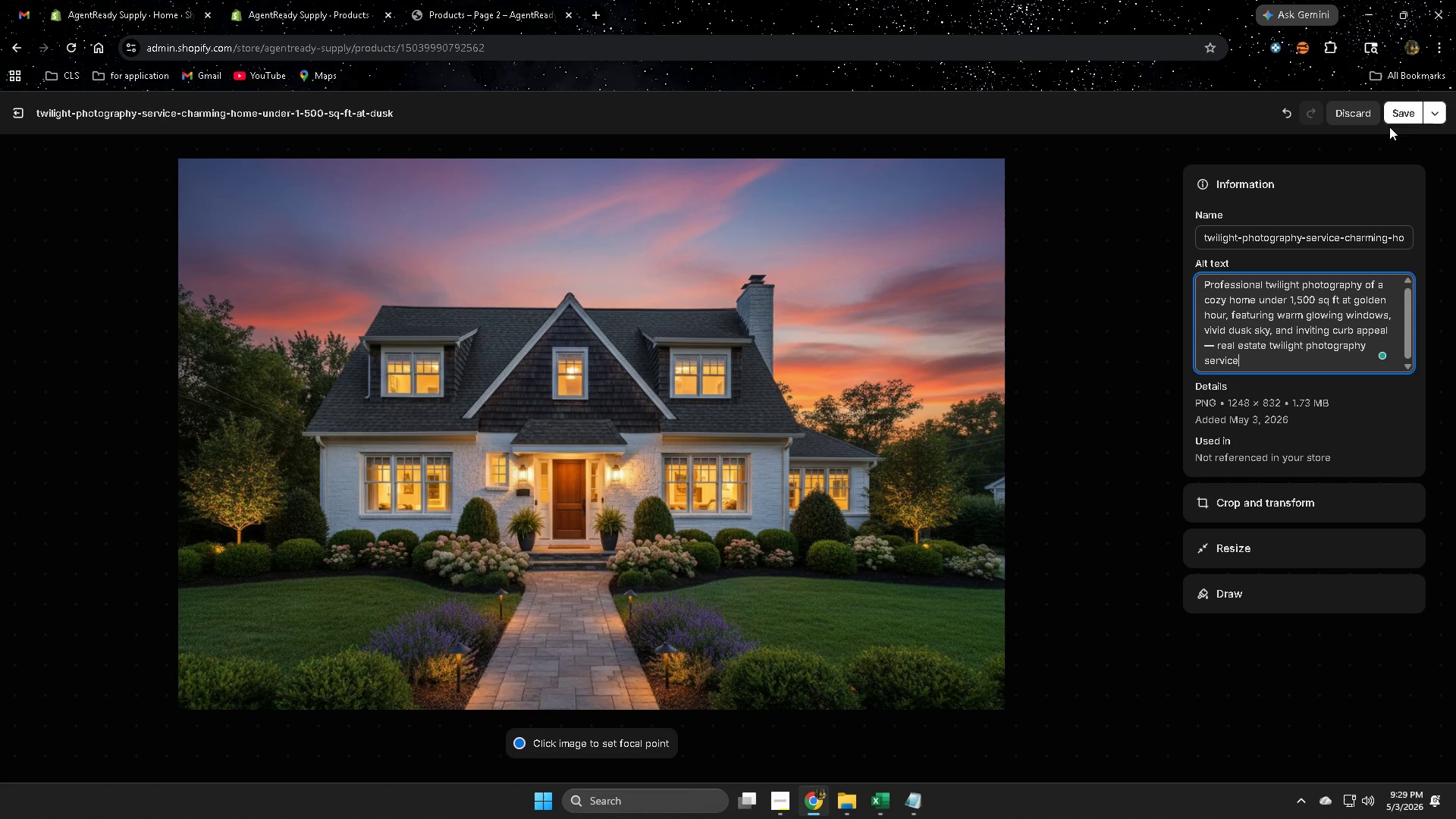 
left_click([1401, 115])
 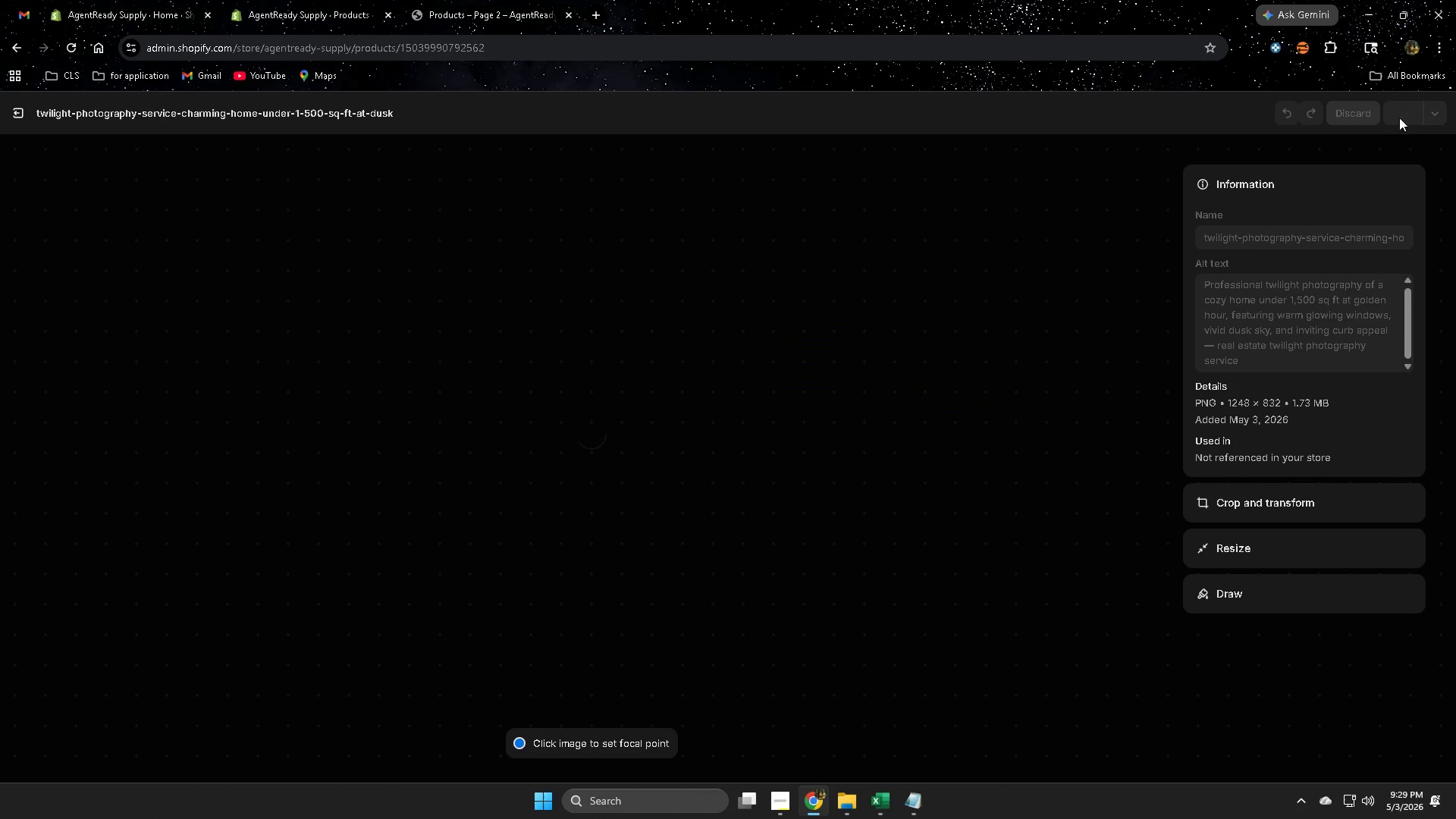 
mouse_move([1417, 136])
 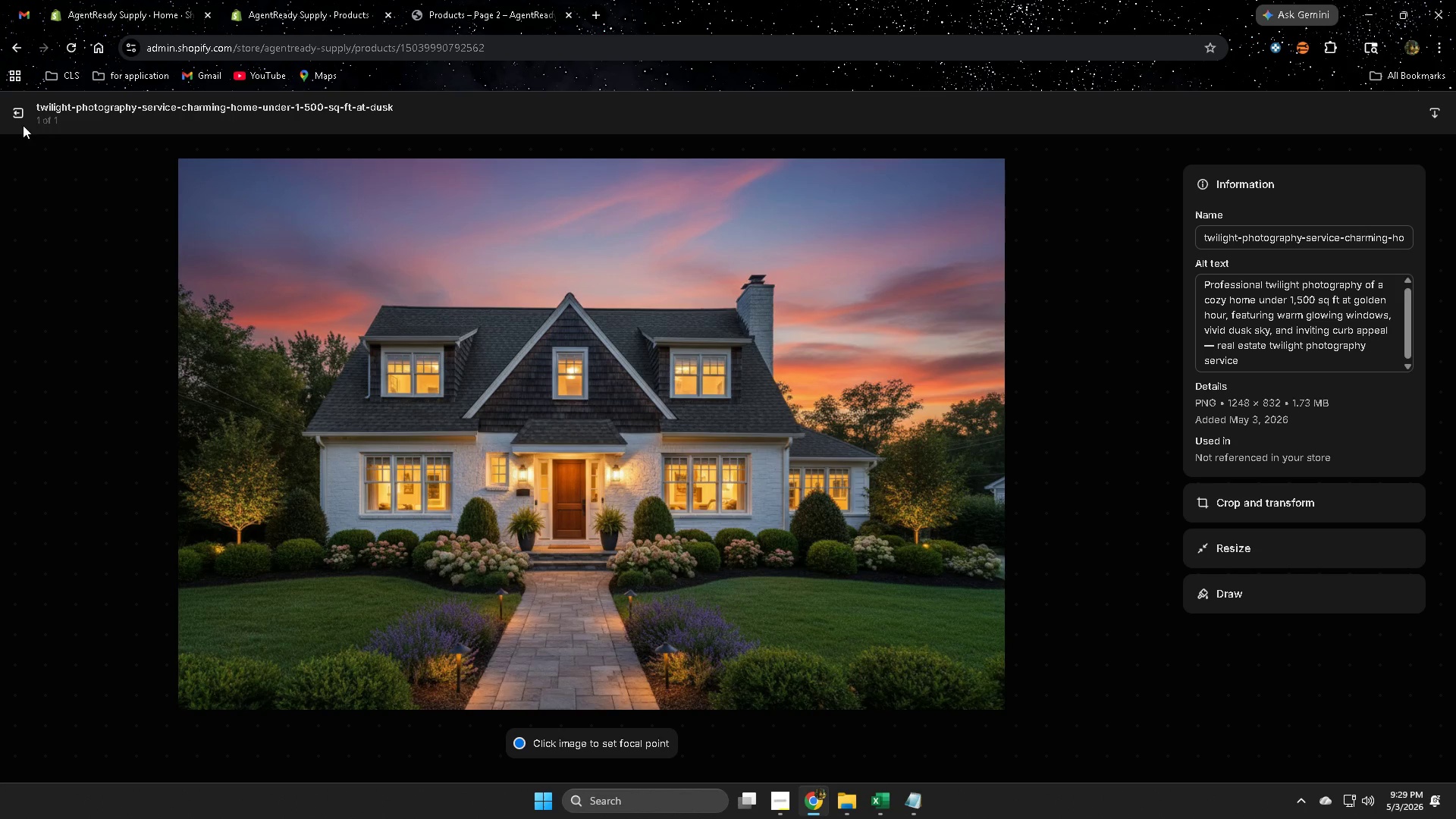 
left_click([11, 111])
 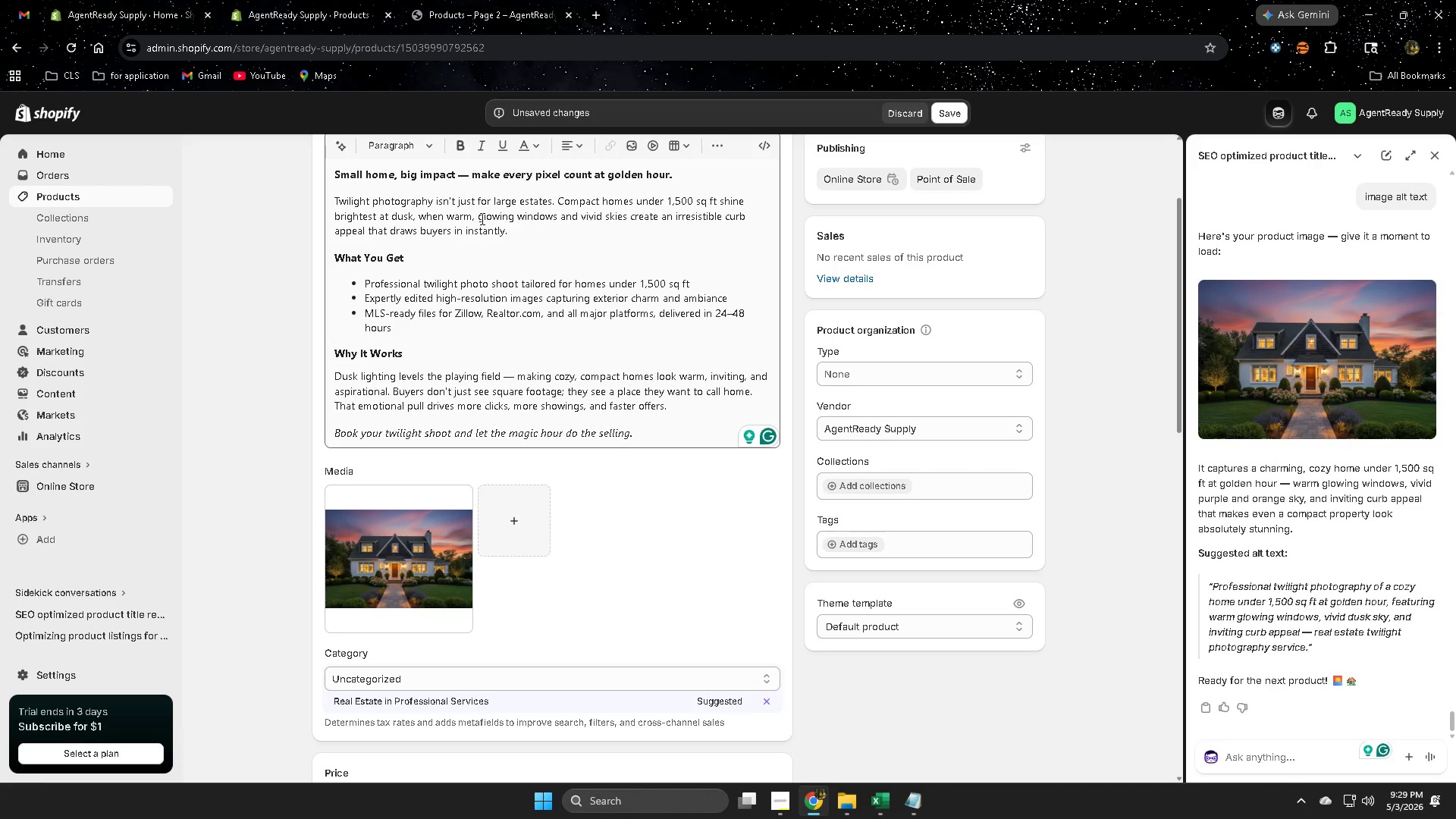 
left_click([947, 115])
 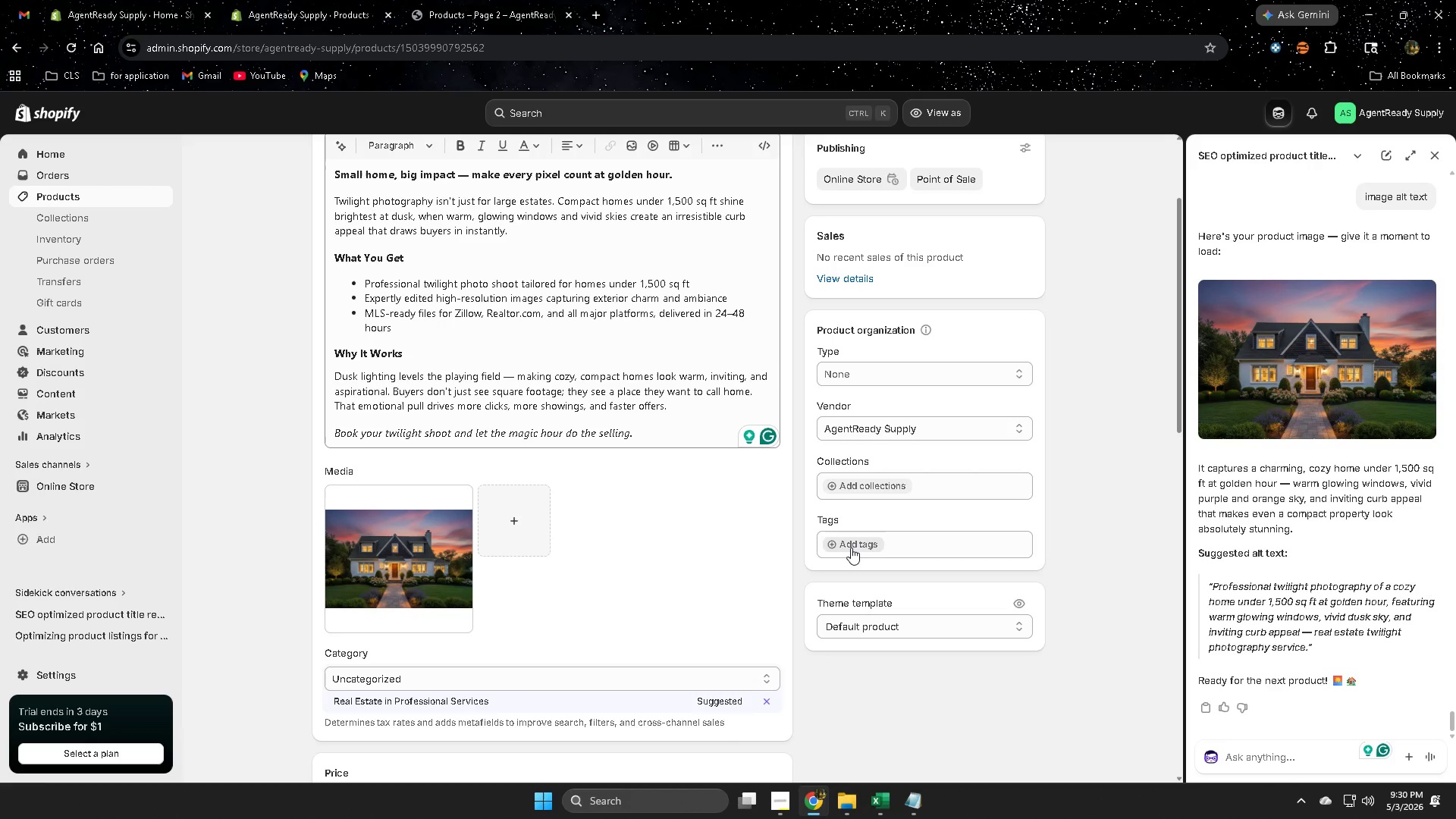 
wait(19.42)
 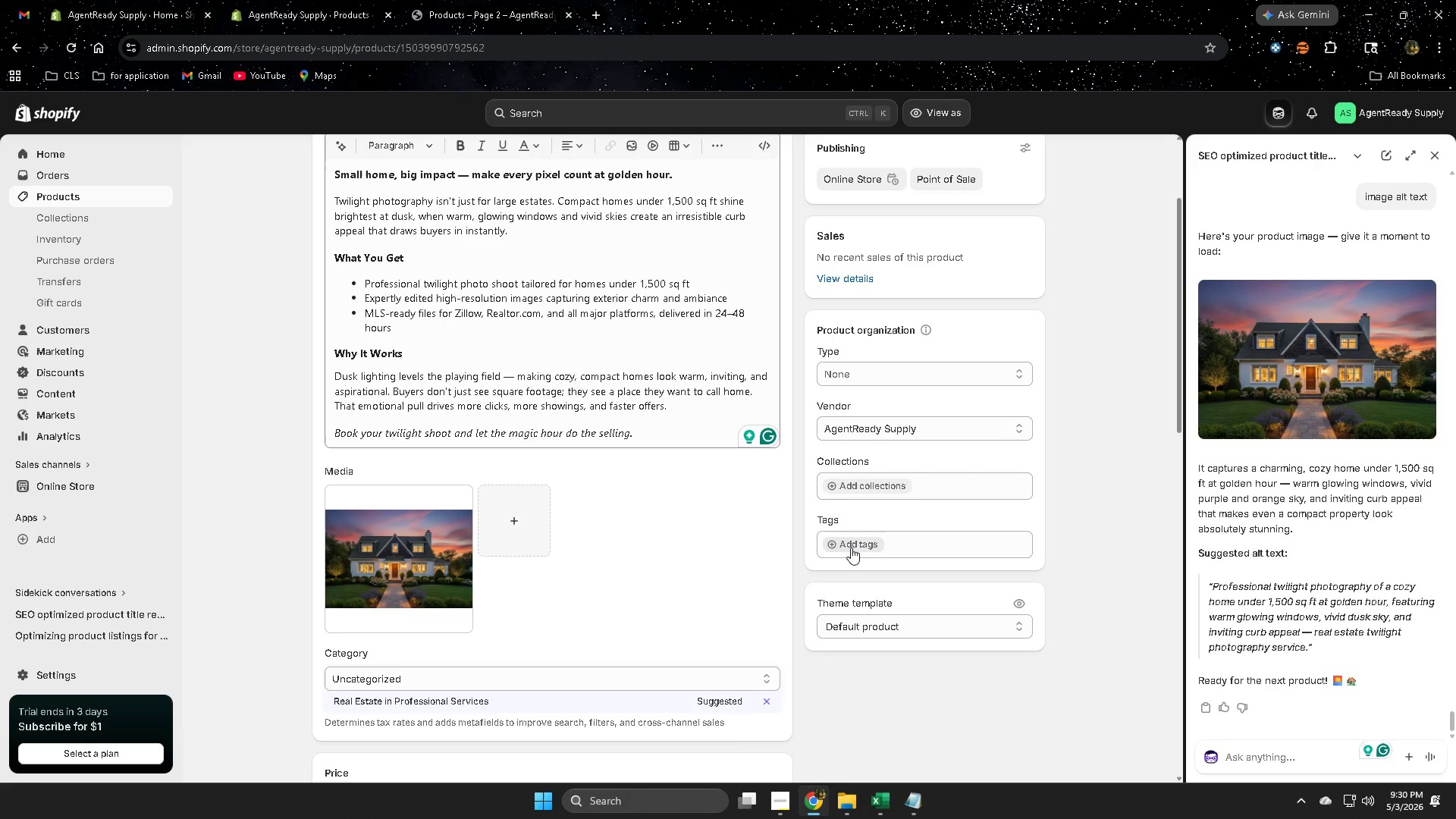 
scroll: coordinate [407, 510], scroll_direction: up, amount: 3.0
 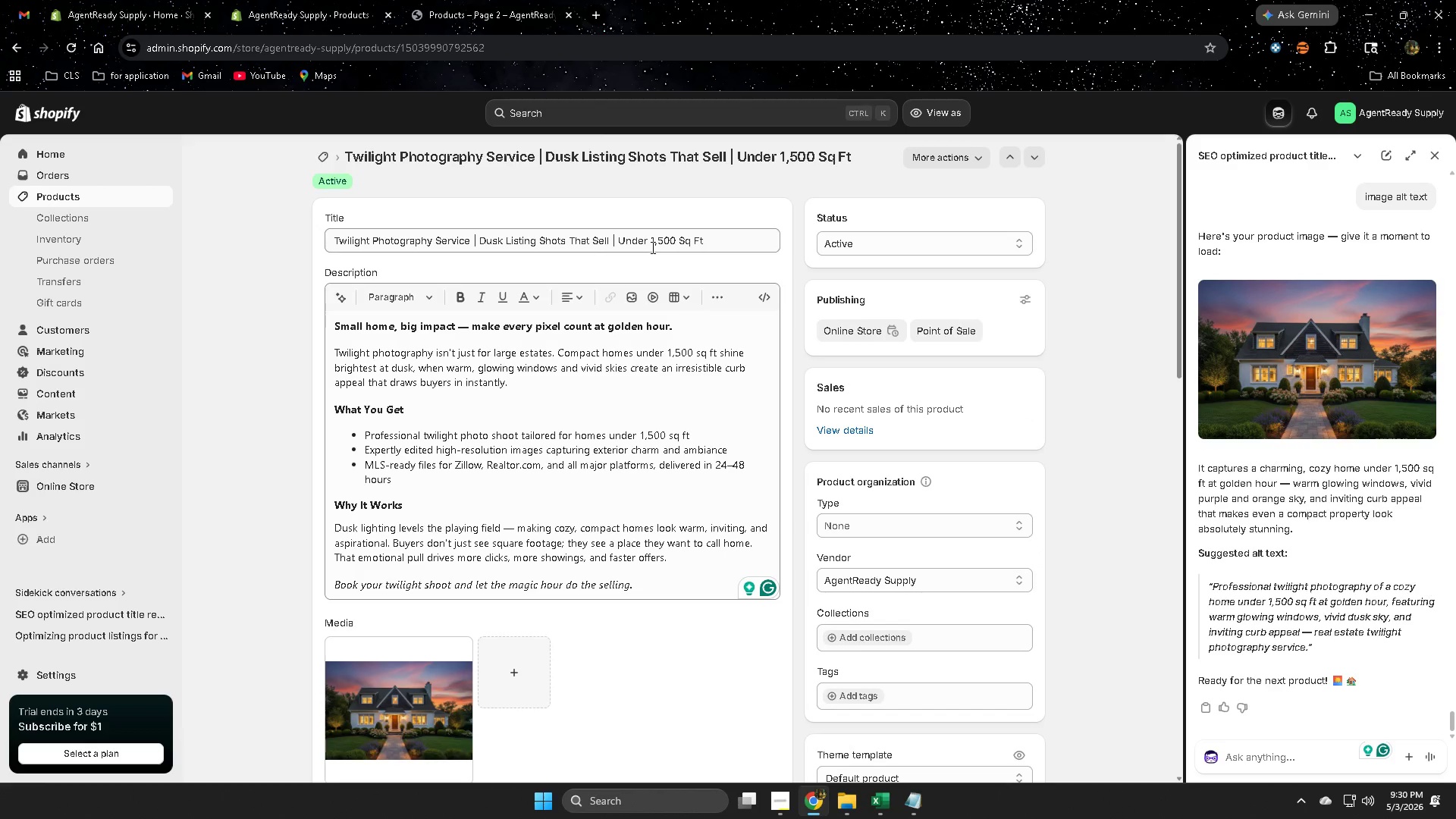 
wait(8.57)
 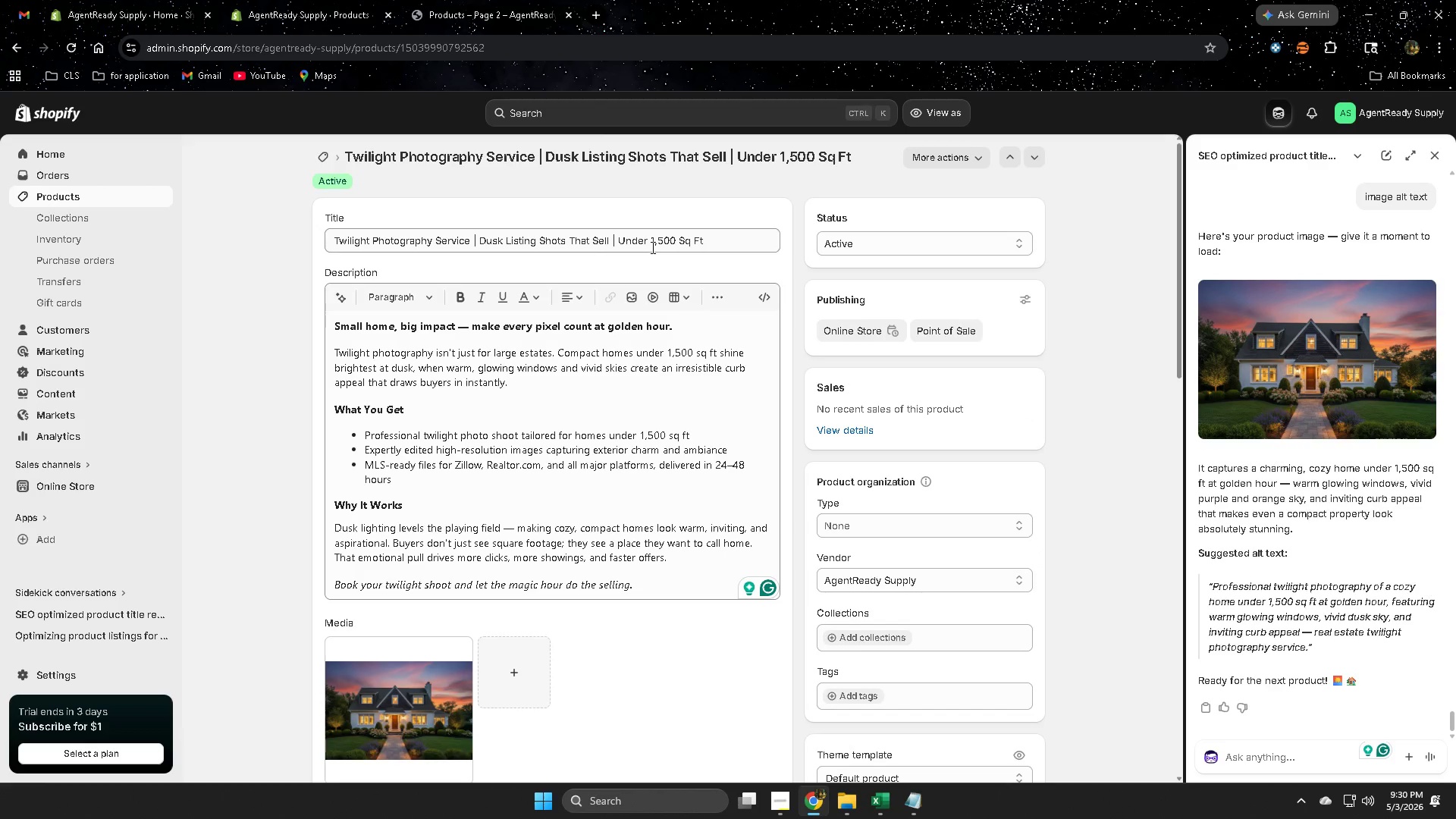 
scroll: coordinate [531, 569], scroll_direction: up, amount: 1.0
 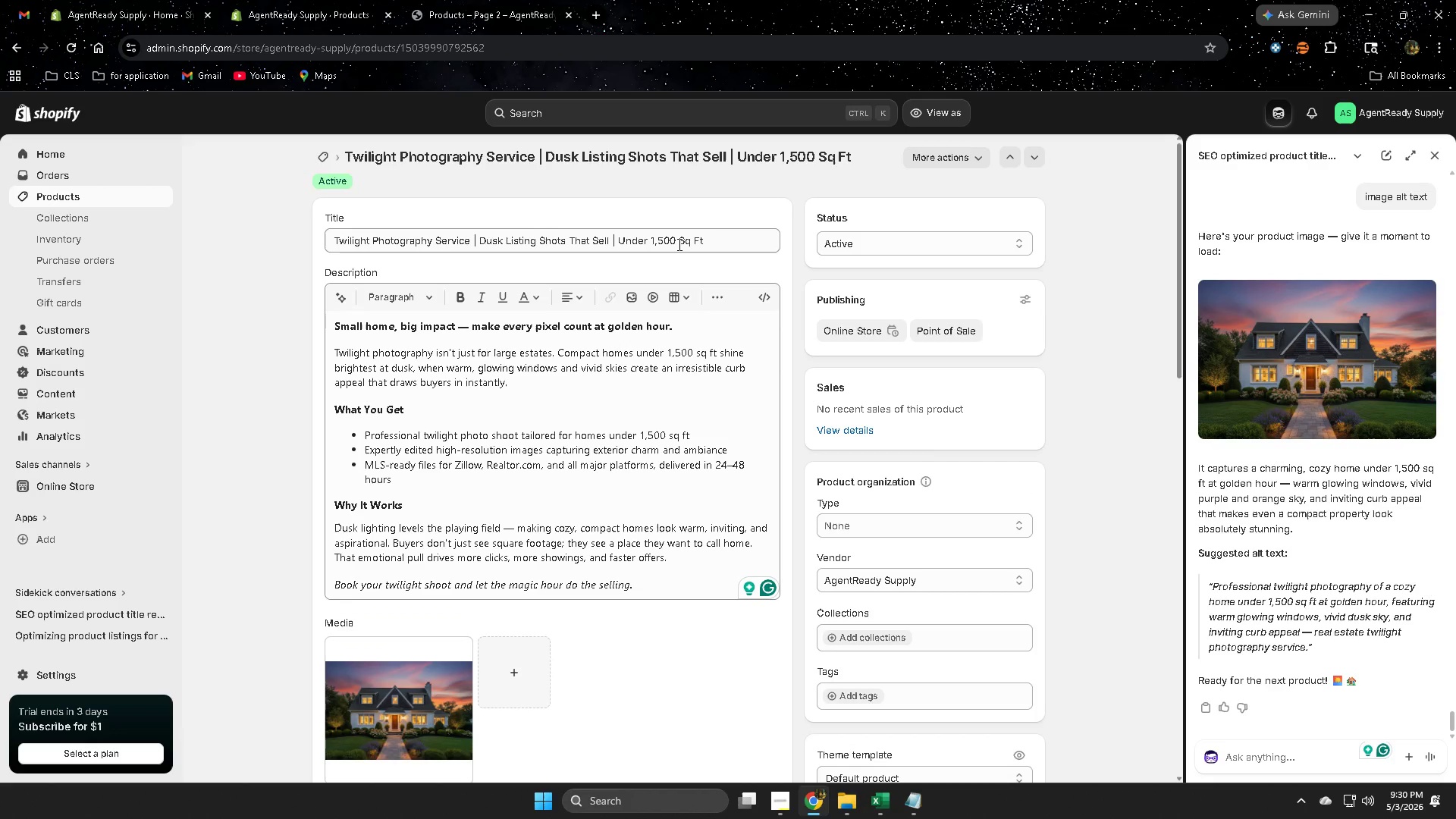 
wait(5.02)
 